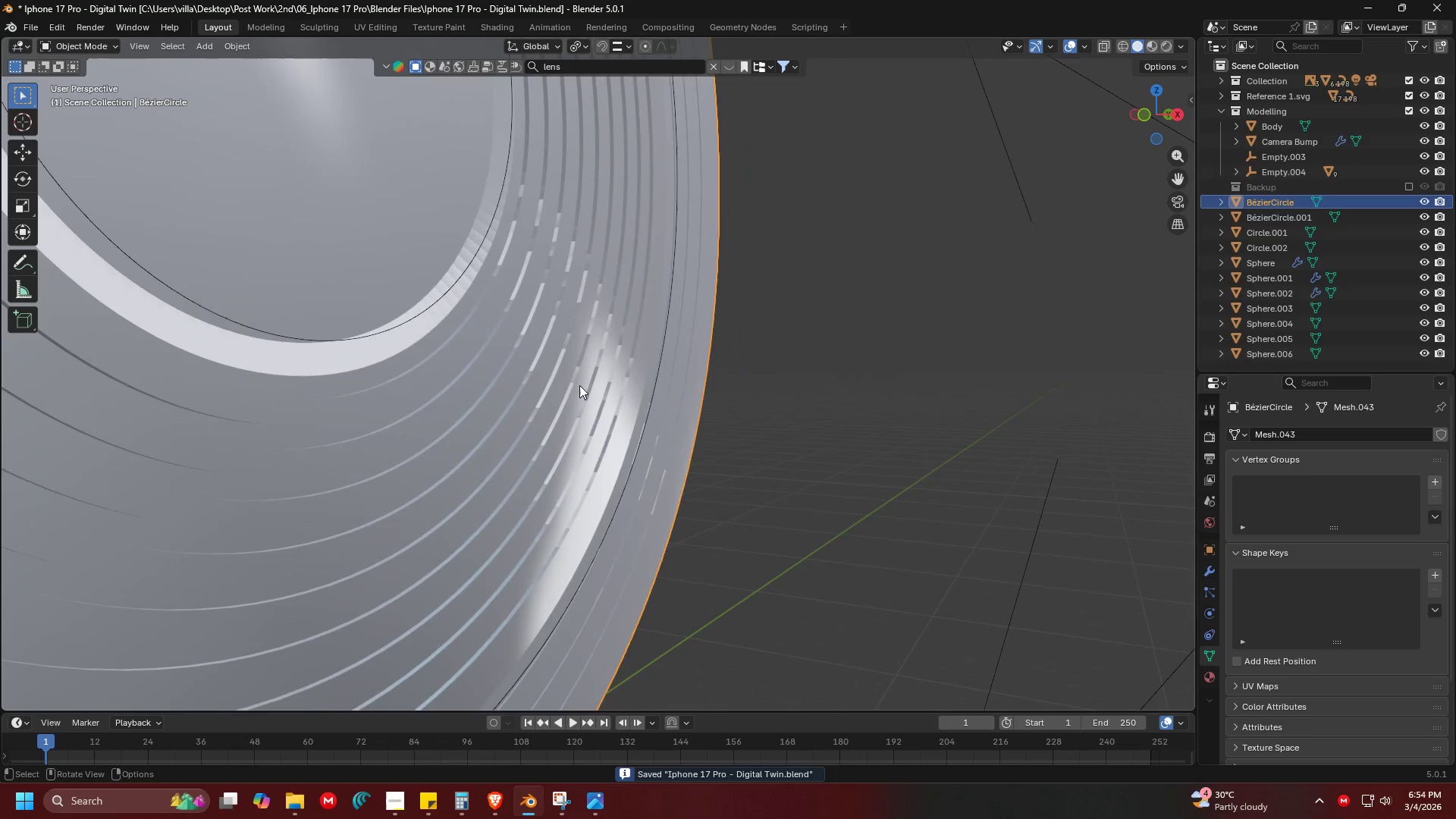 
key(Shift+ShiftLeft)
 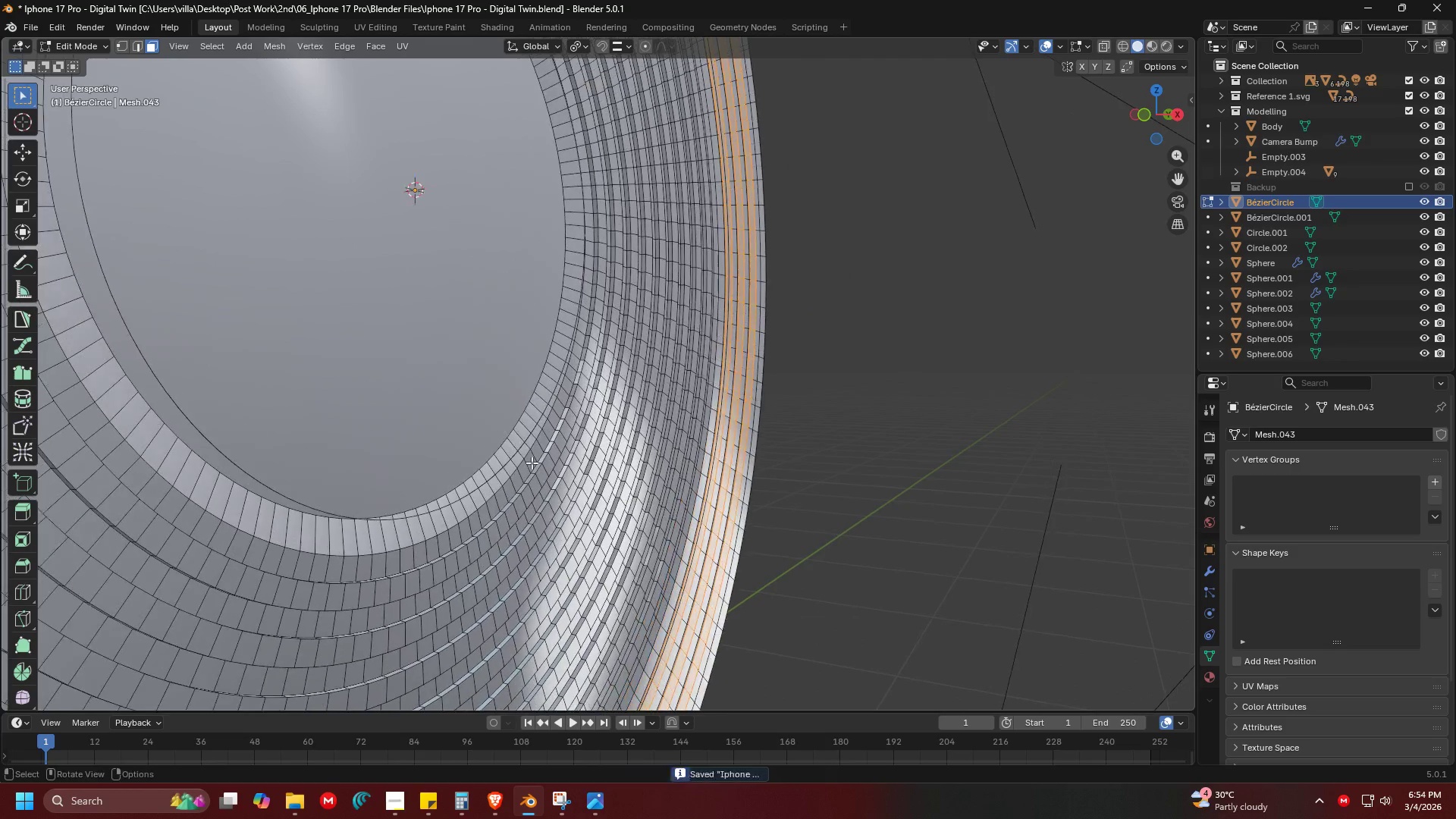 
left_click([507, 428])
 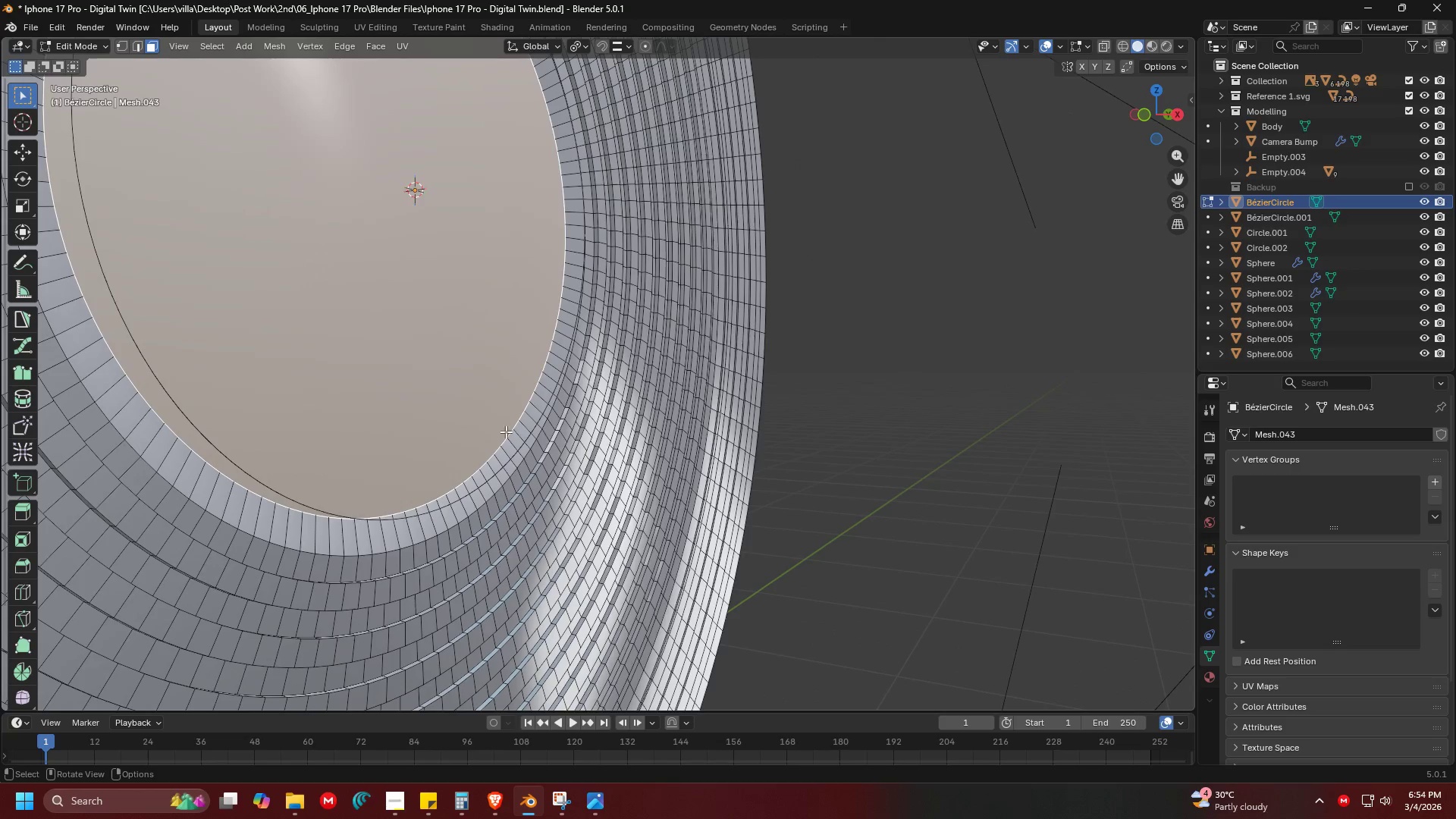 
key(Shift+ShiftLeft)
 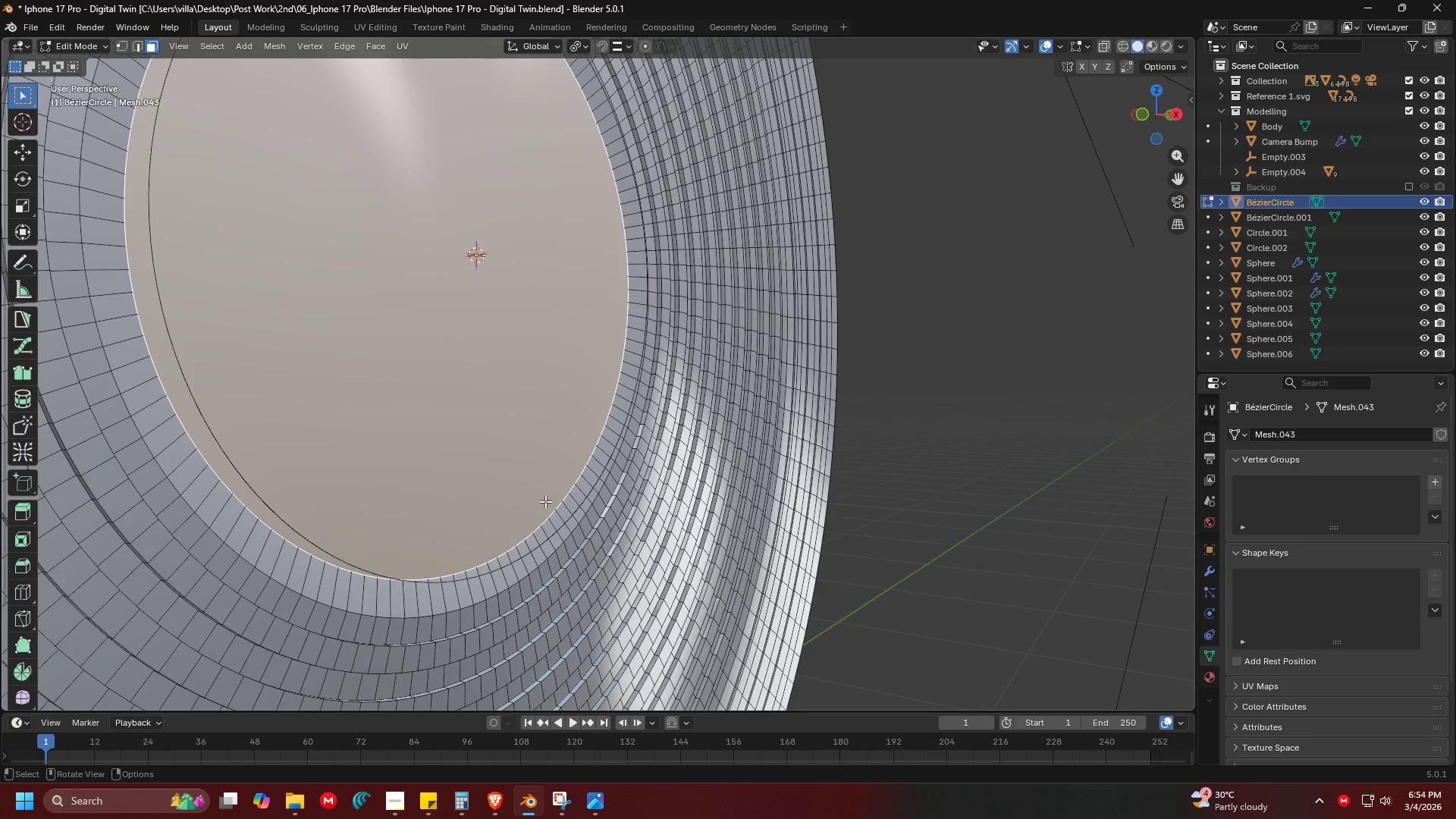 
key(3)
 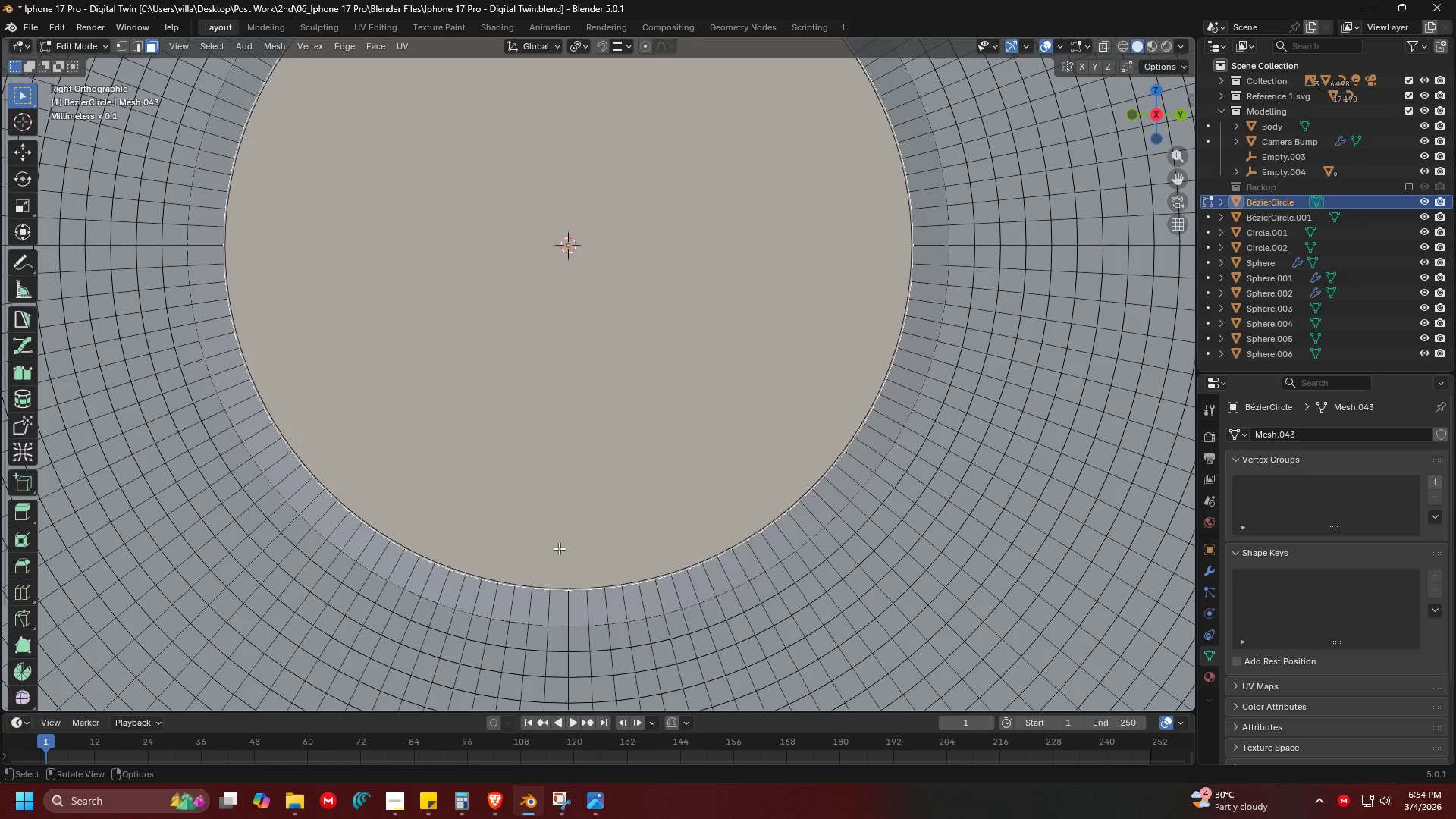 
hold_key(key=AltLeft, duration=0.78)
left_click([491, 608])
 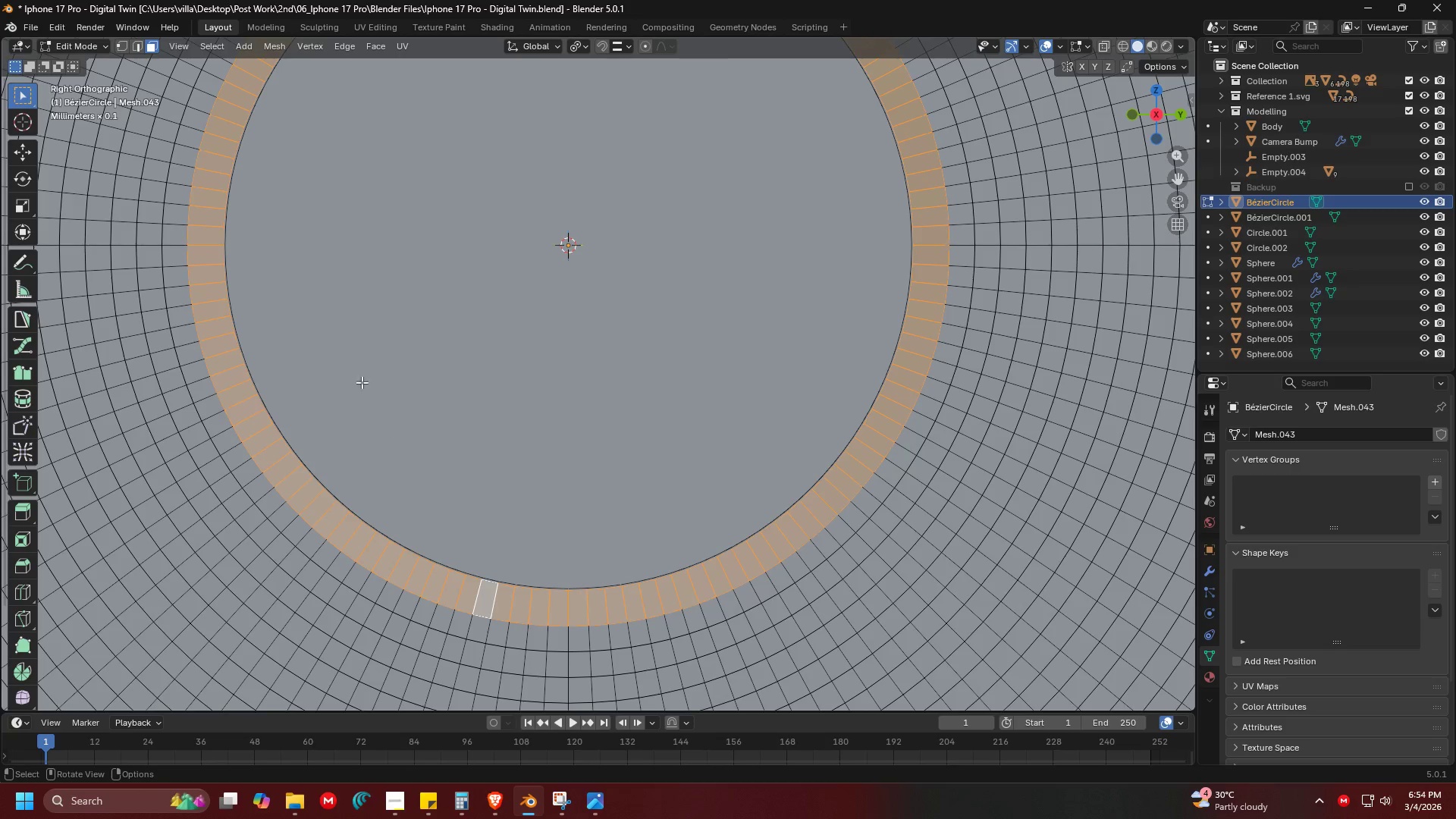 
key(Shift+ShiftLeft)
 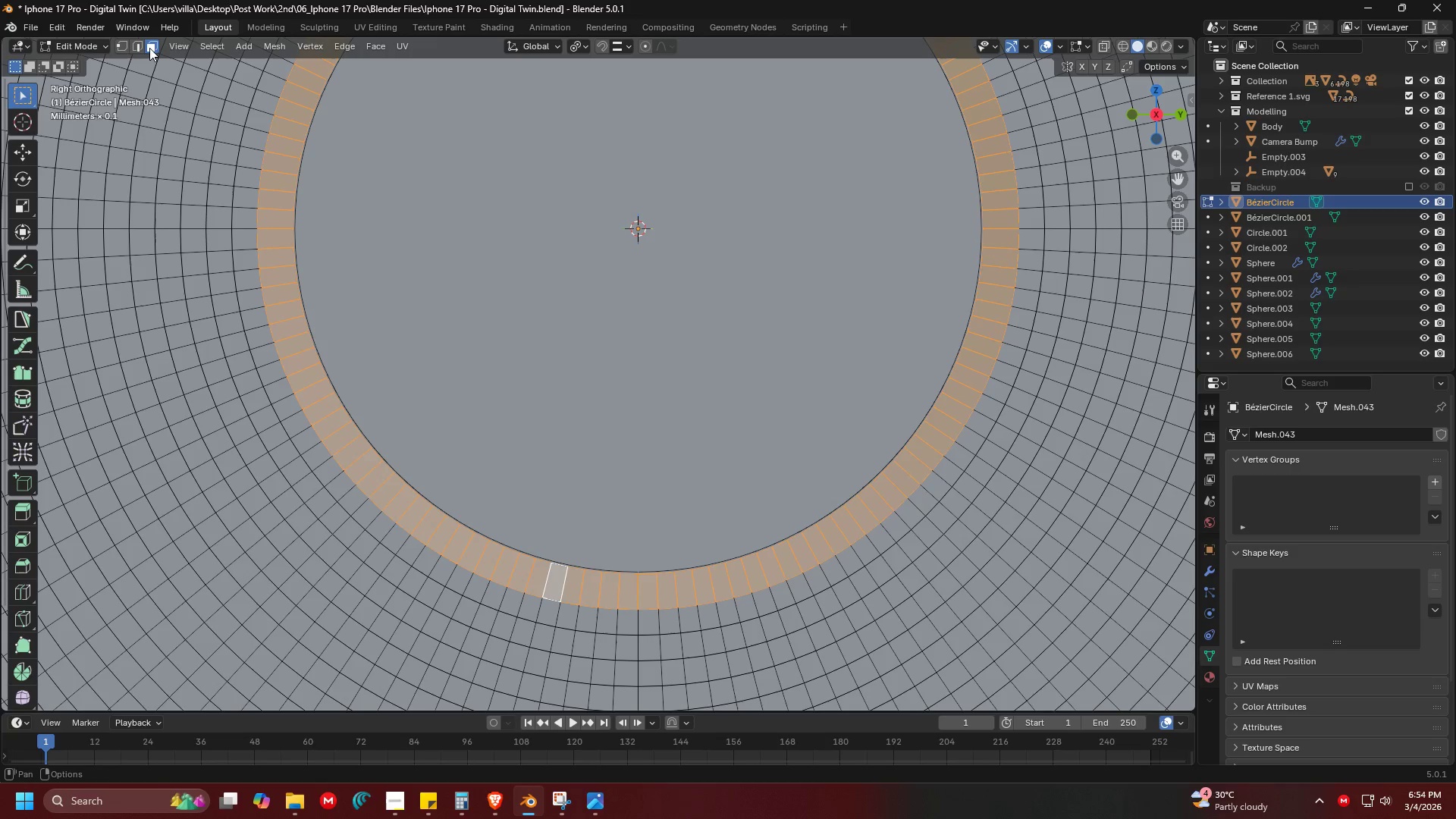 
left_click([118, 45])
 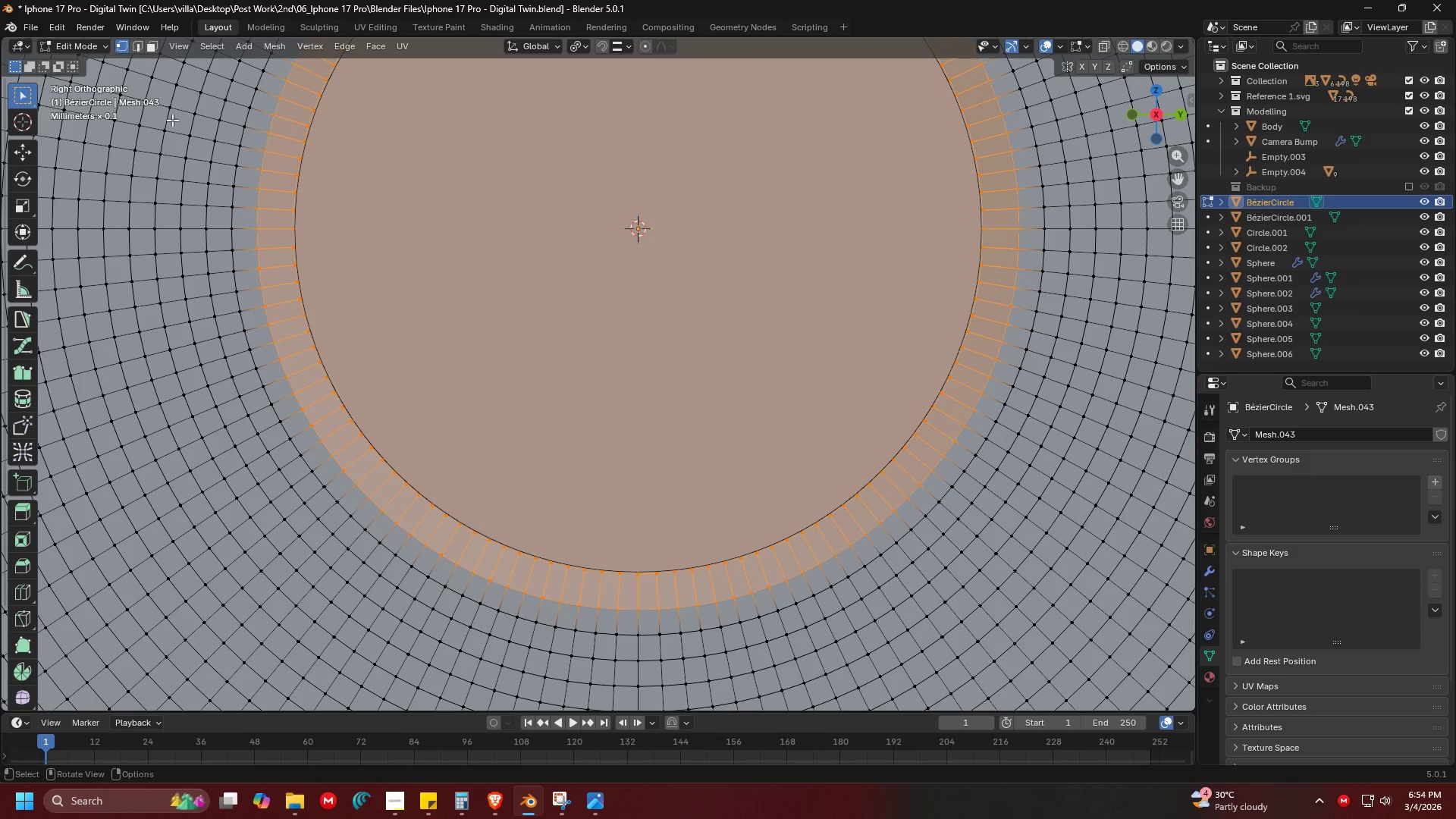 
hold_key(key=AltLeft, duration=0.84)
left_click([406, 532])
 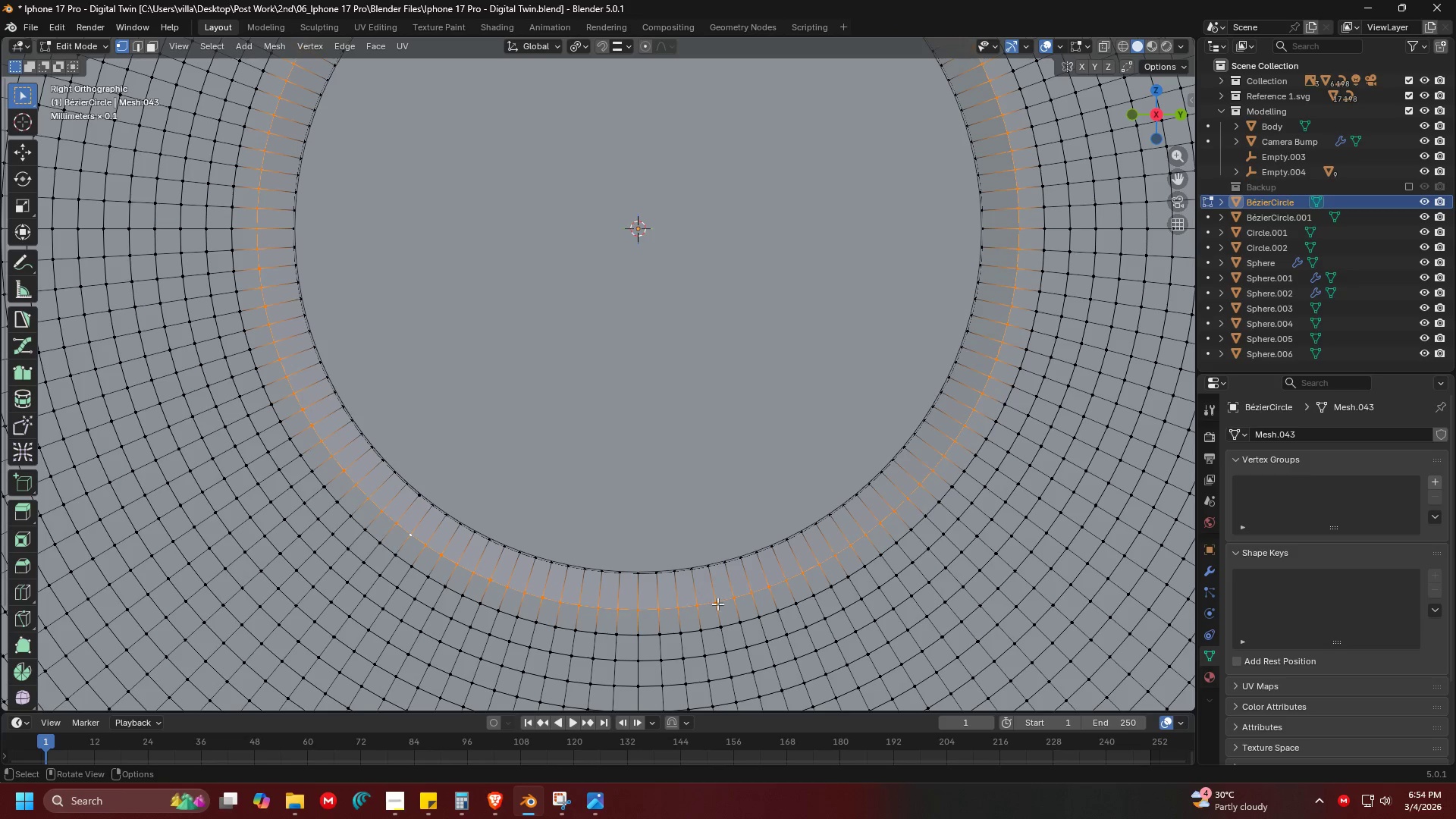 
key(S)
 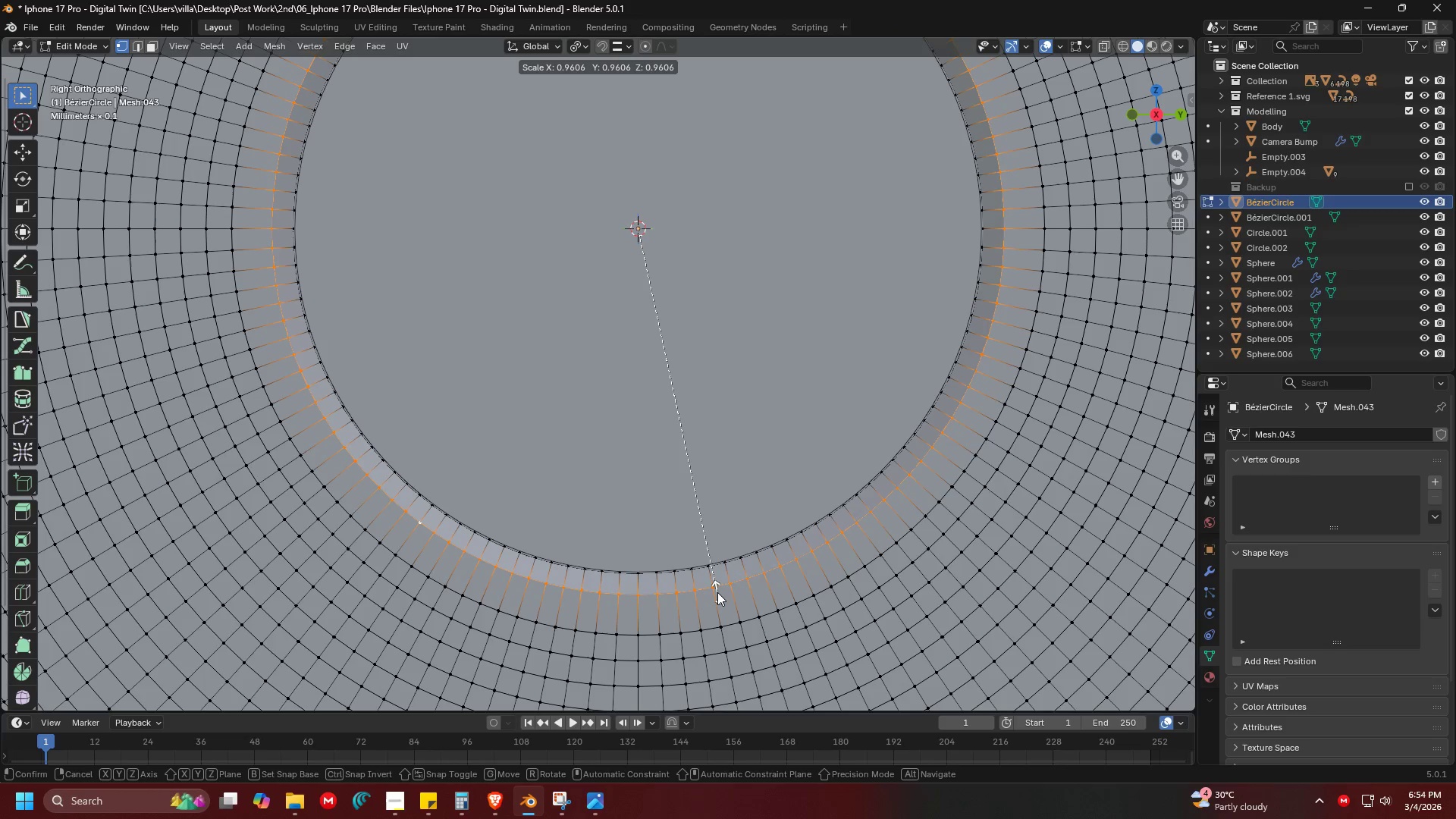 
left_click([717, 592])
 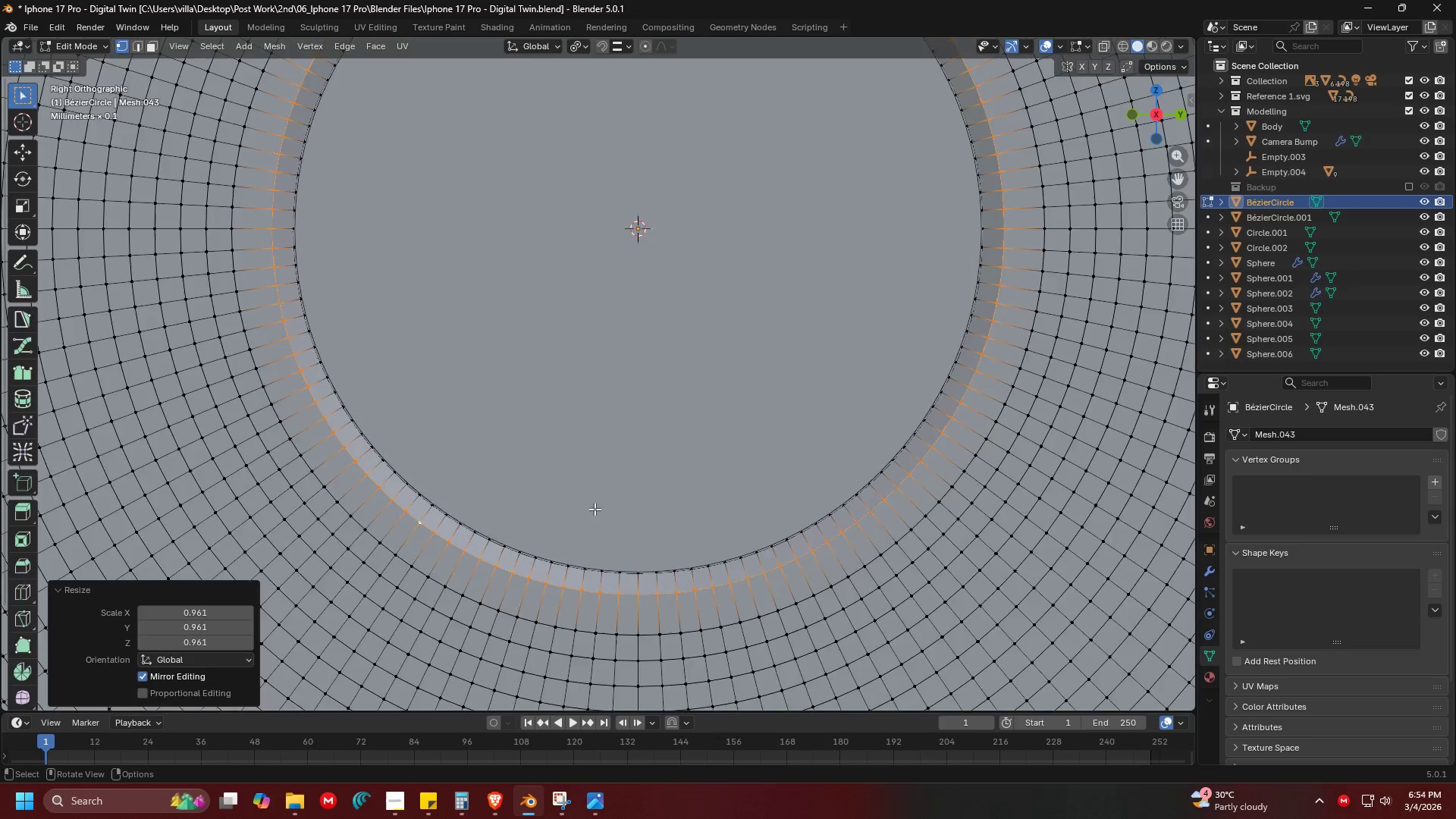 
key(Tab)
 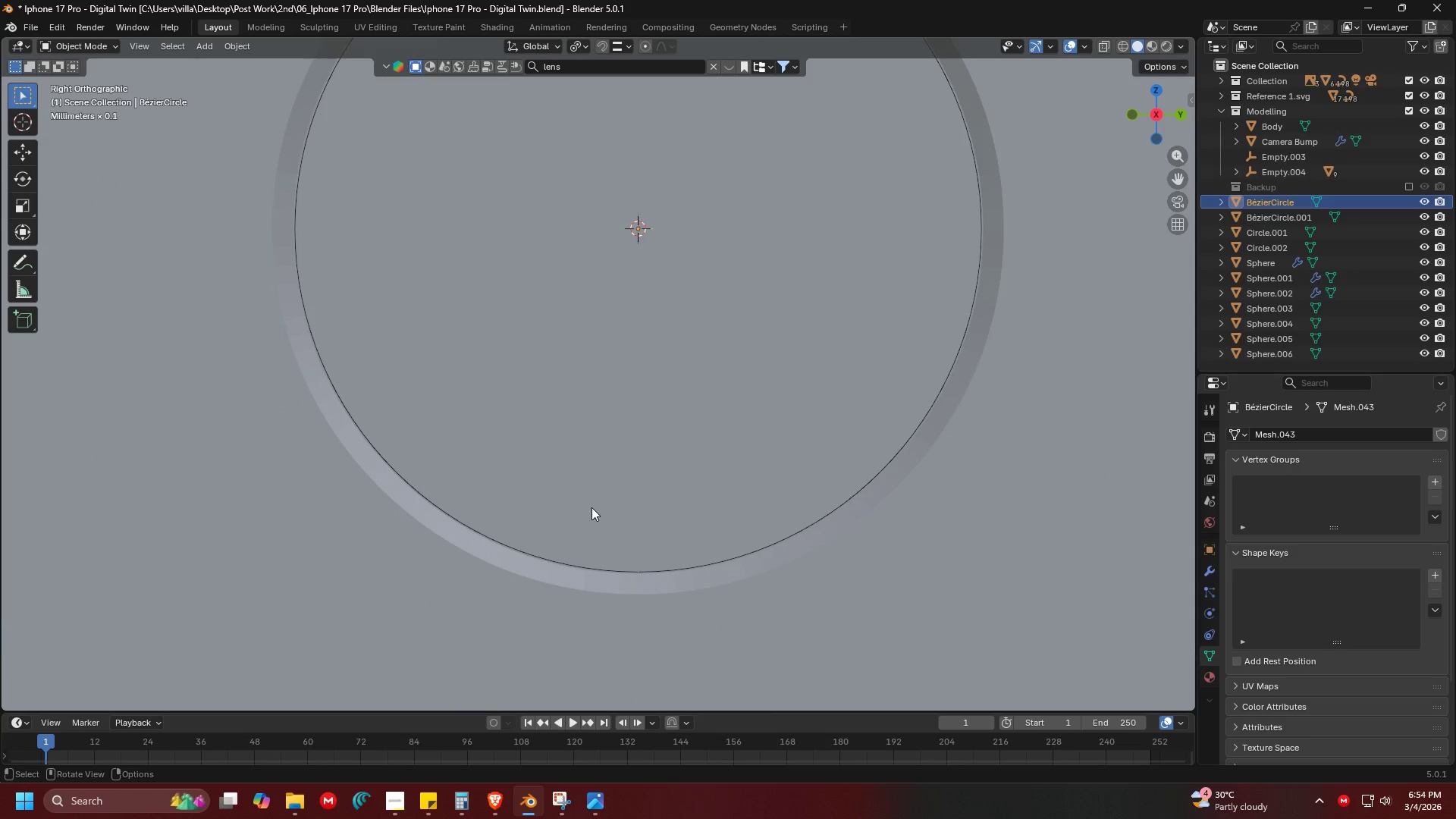 
scroll: coordinate [592, 507], scroll_direction: down, amount: 1.0
 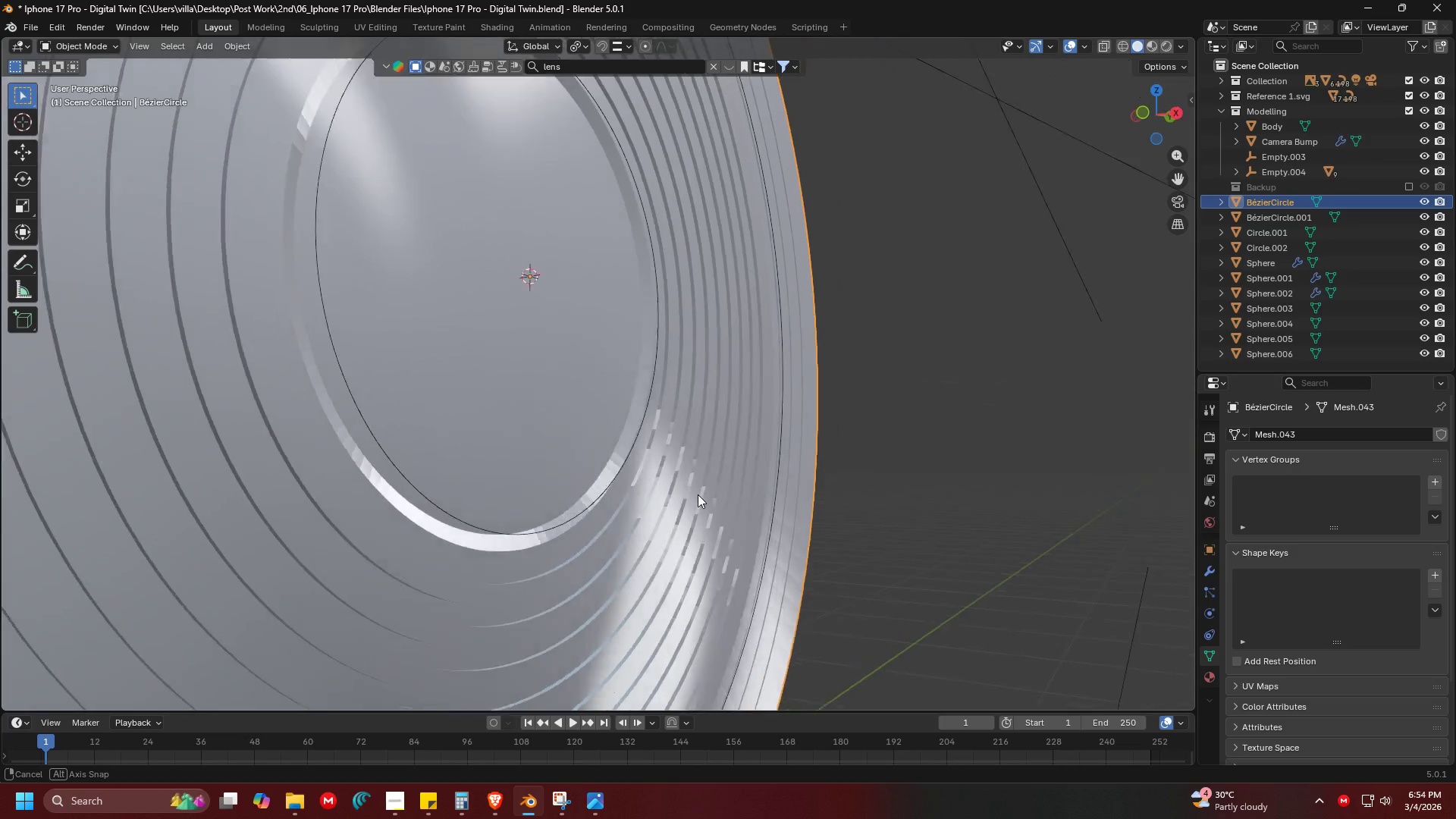 
key(Control+ControlLeft)
 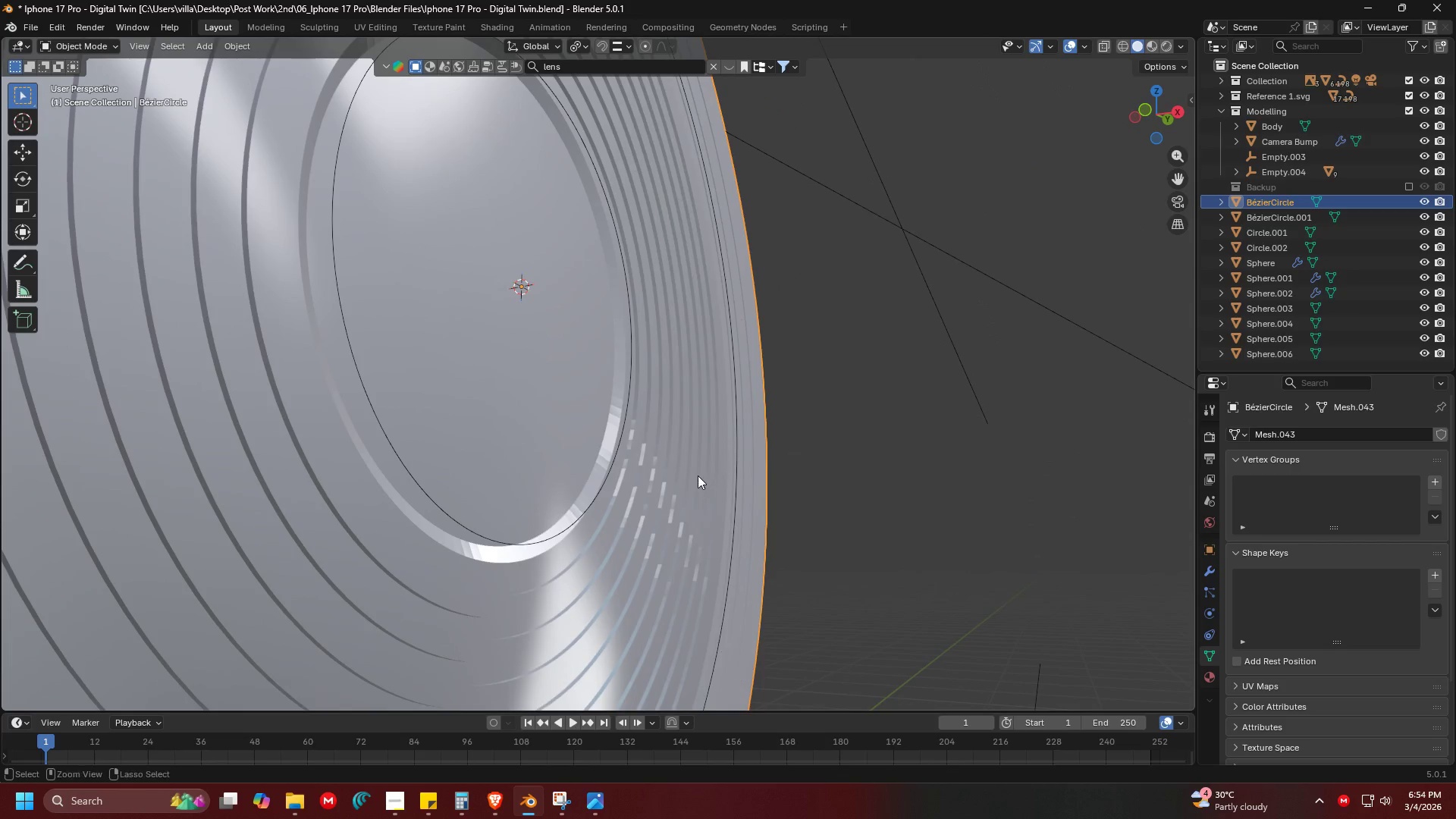 
key(Control+S)
 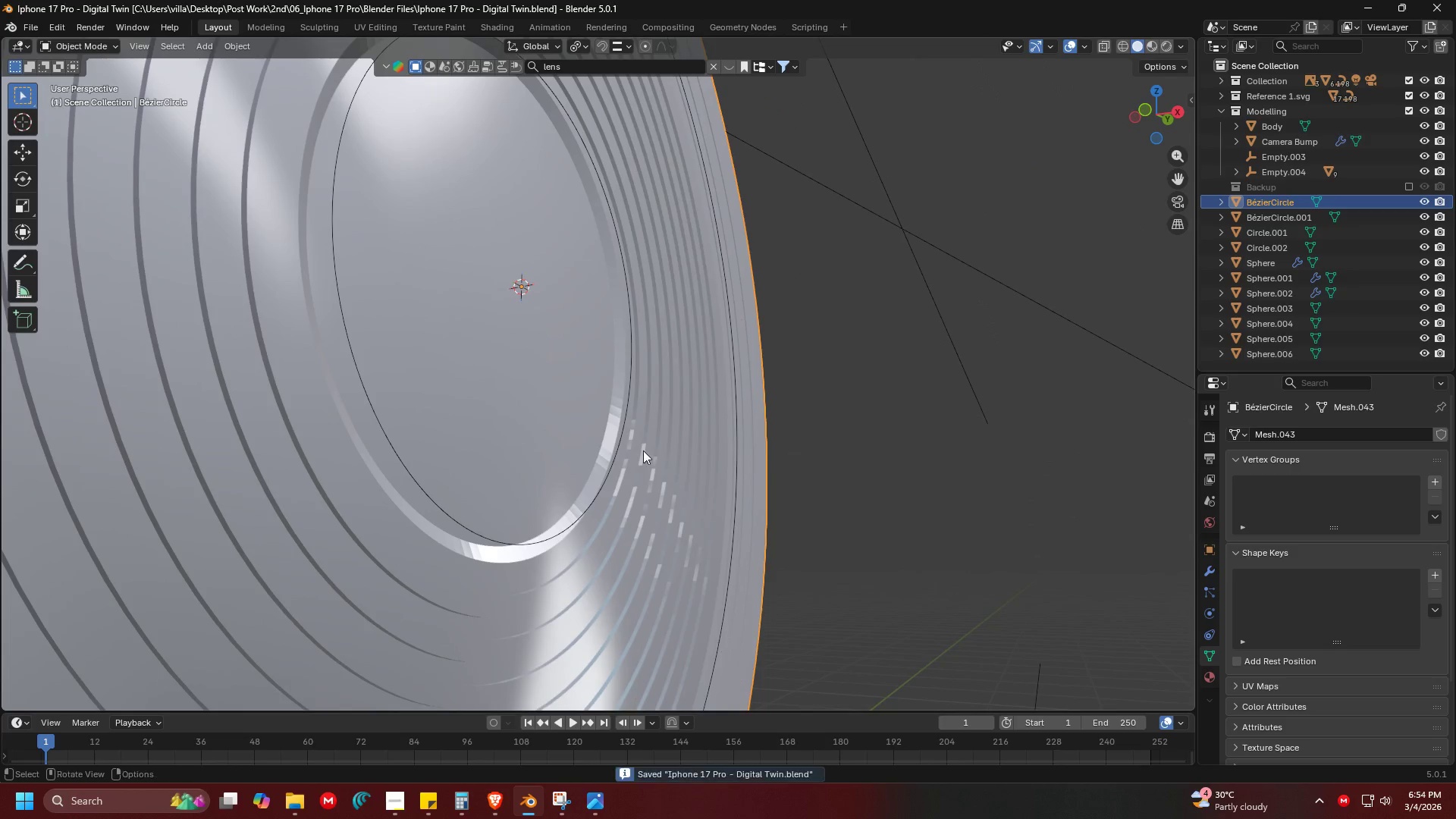 
key(Shift+ShiftLeft)
 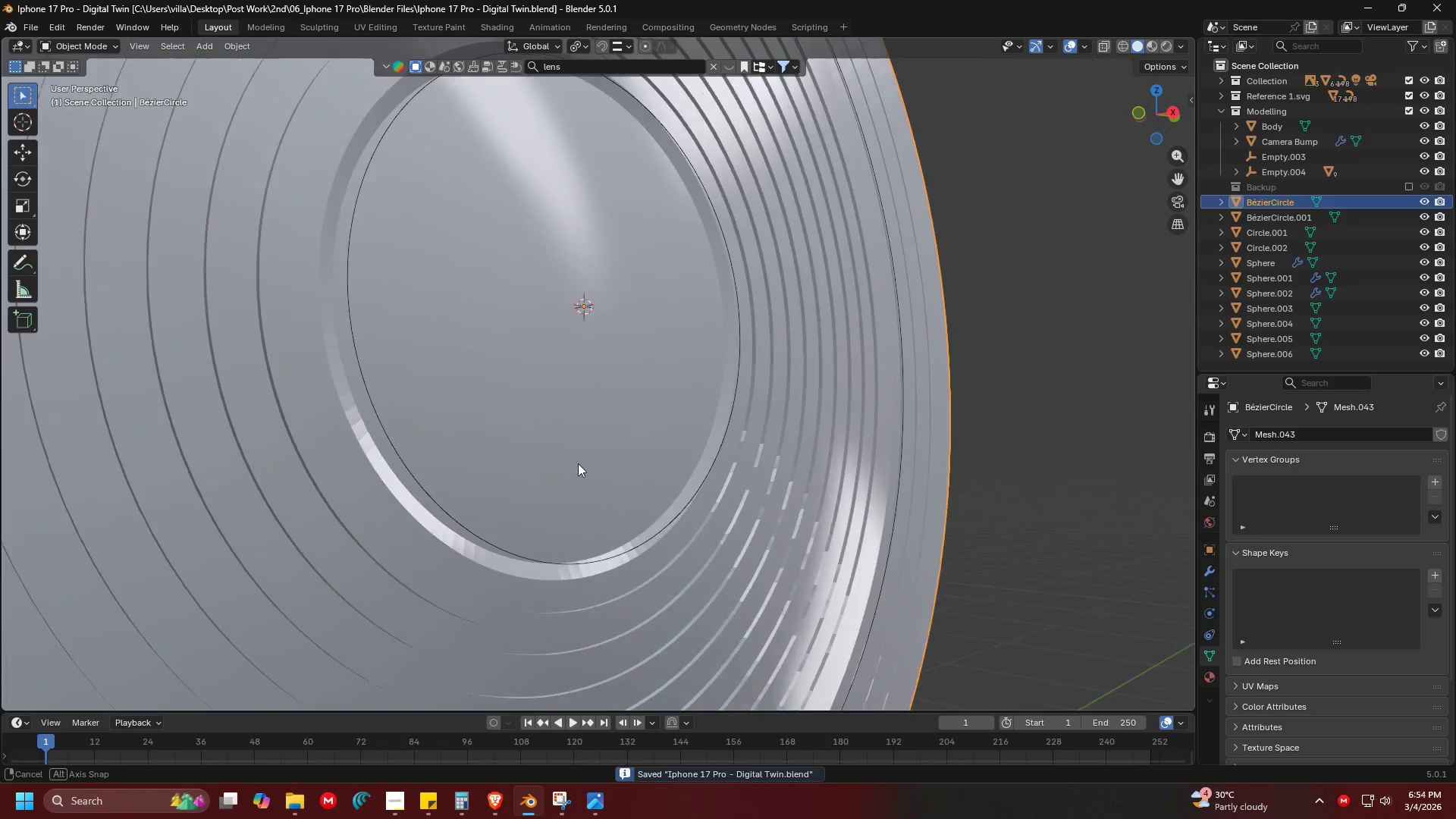 
key(Alt+AltLeft)
 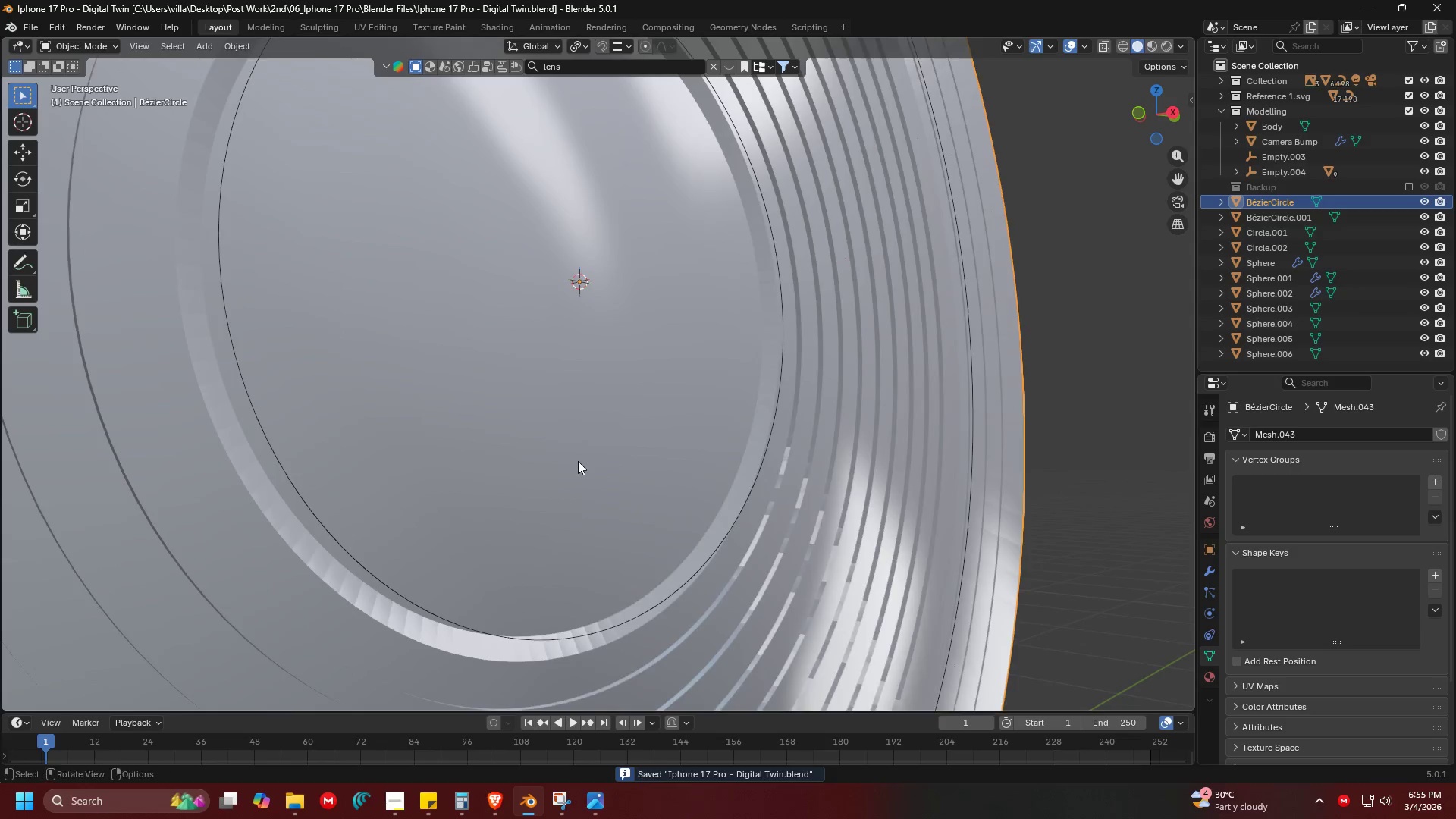 
scroll: coordinate [577, 463], scroll_direction: up, amount: 2.0
 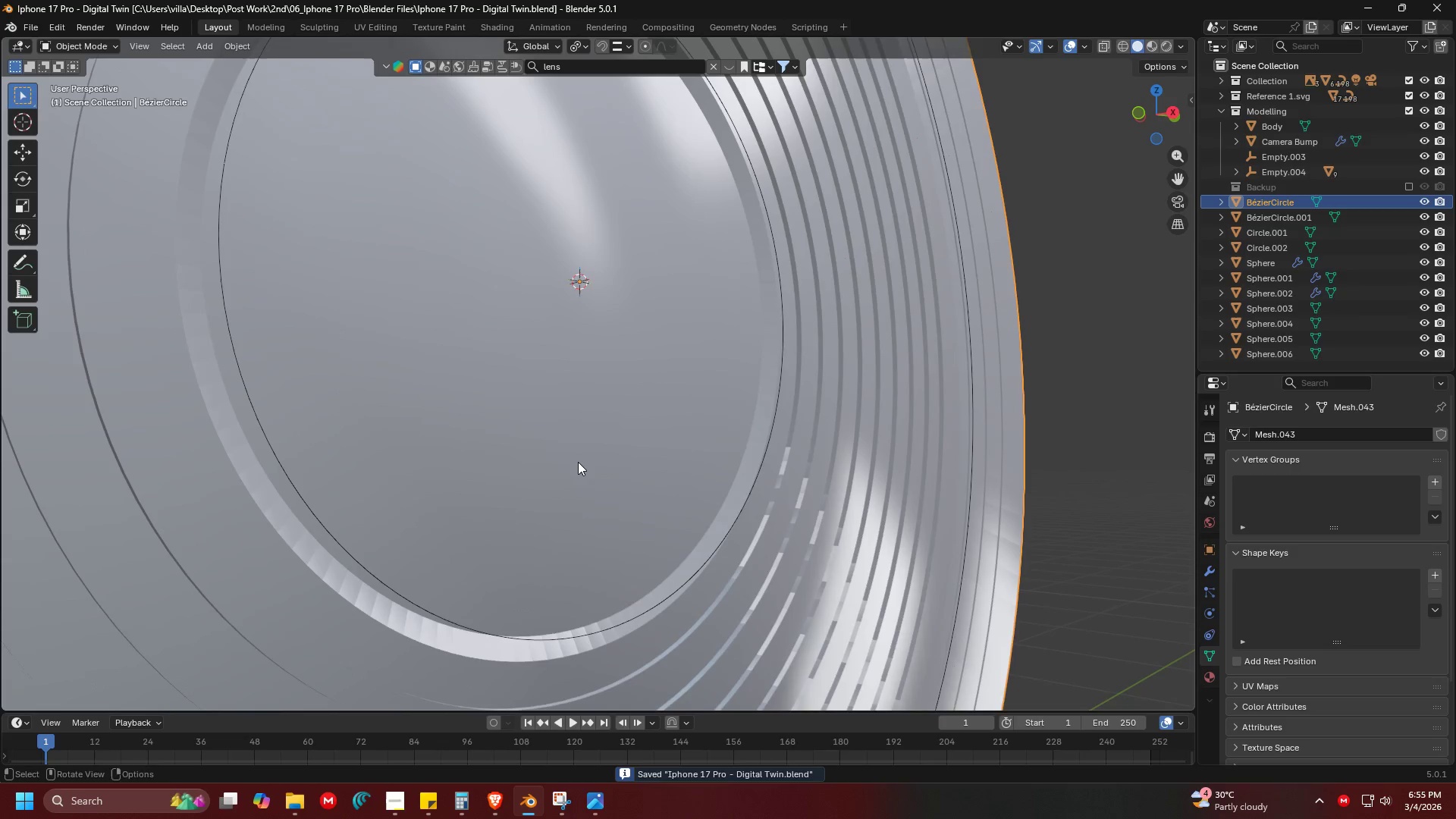 
scroll: coordinate [713, 477], scroll_direction: down, amount: 8.0
 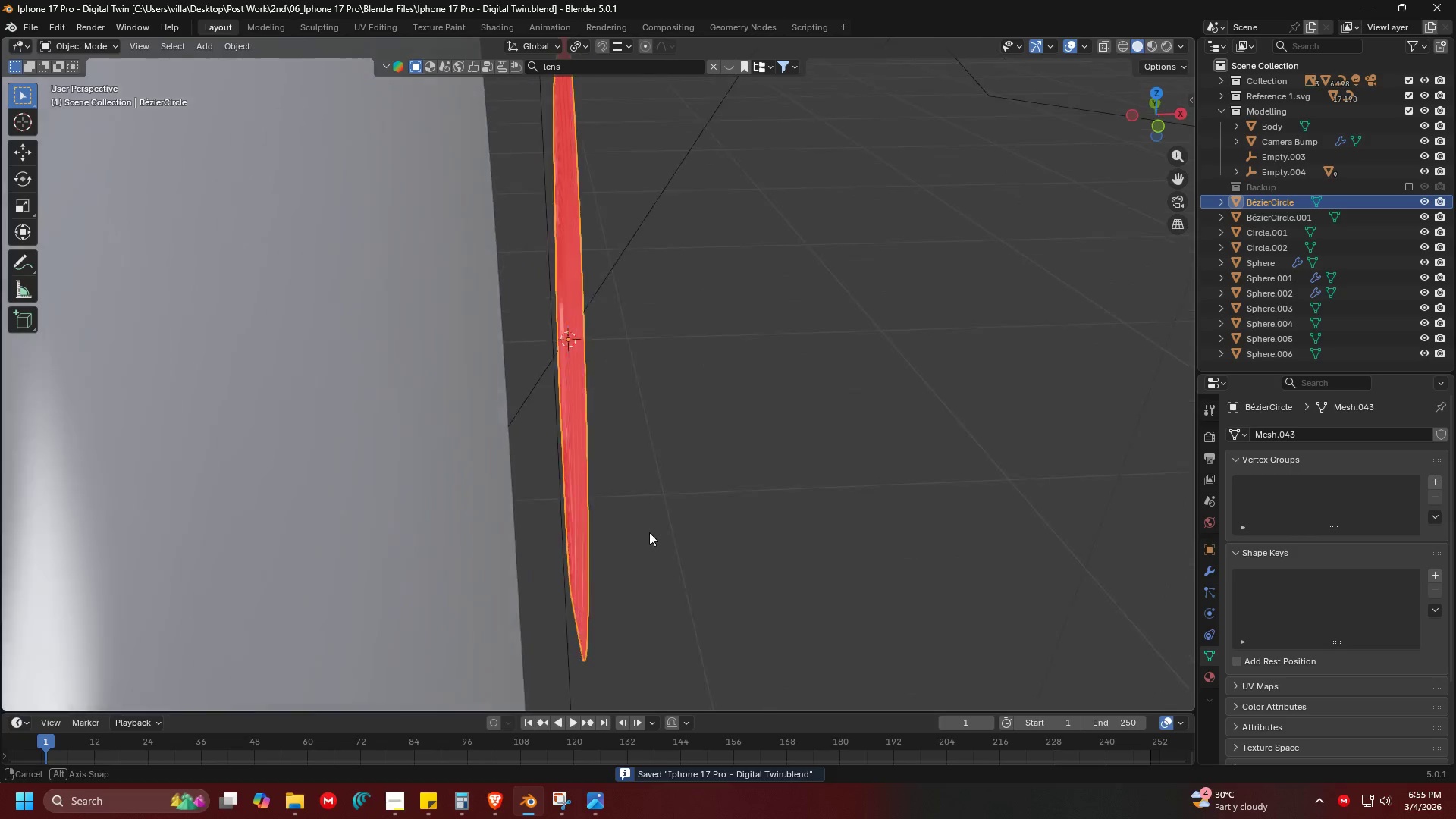 
scroll: coordinate [654, 541], scroll_direction: up, amount: 2.0
 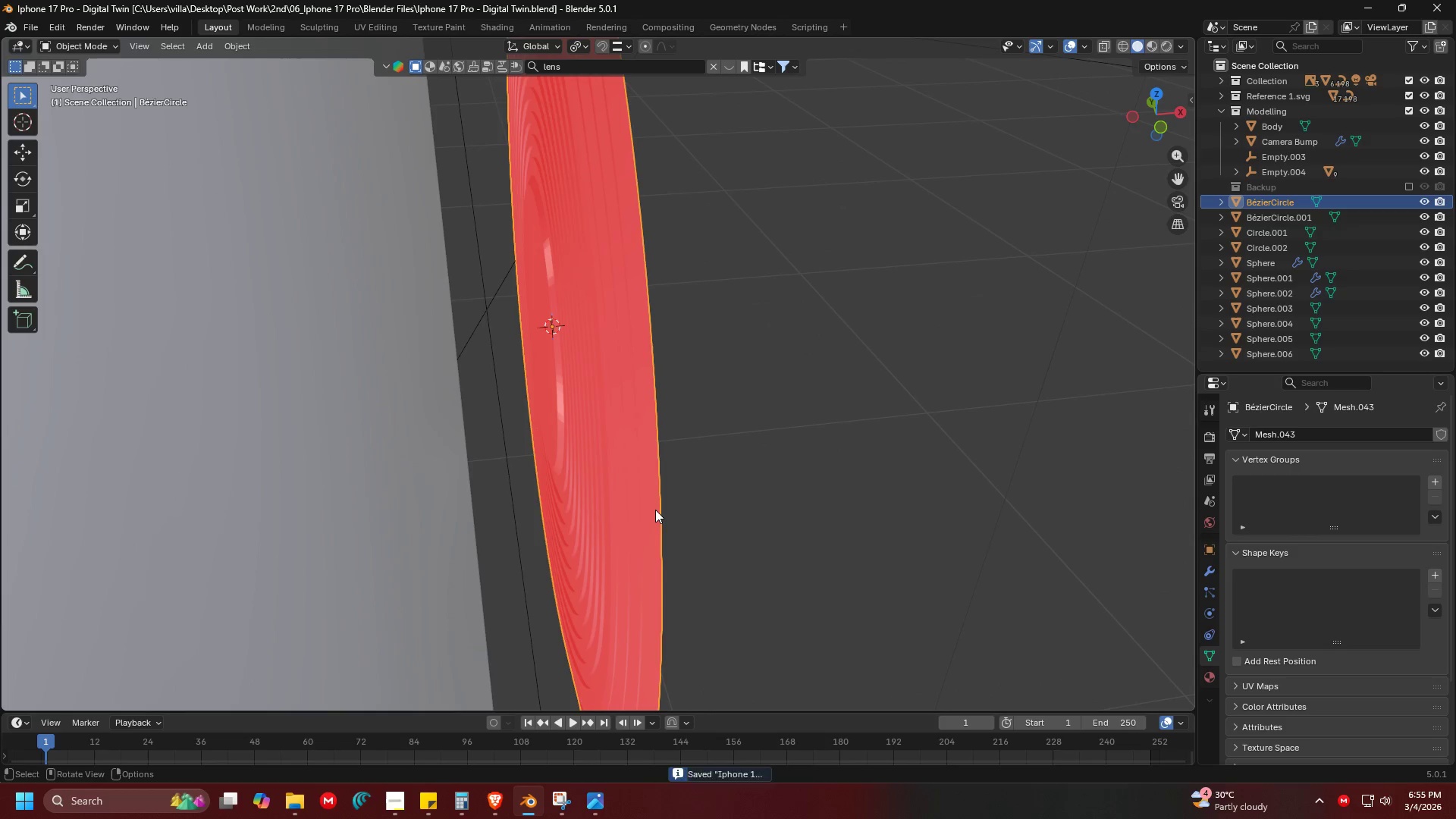 
key(Tab)
 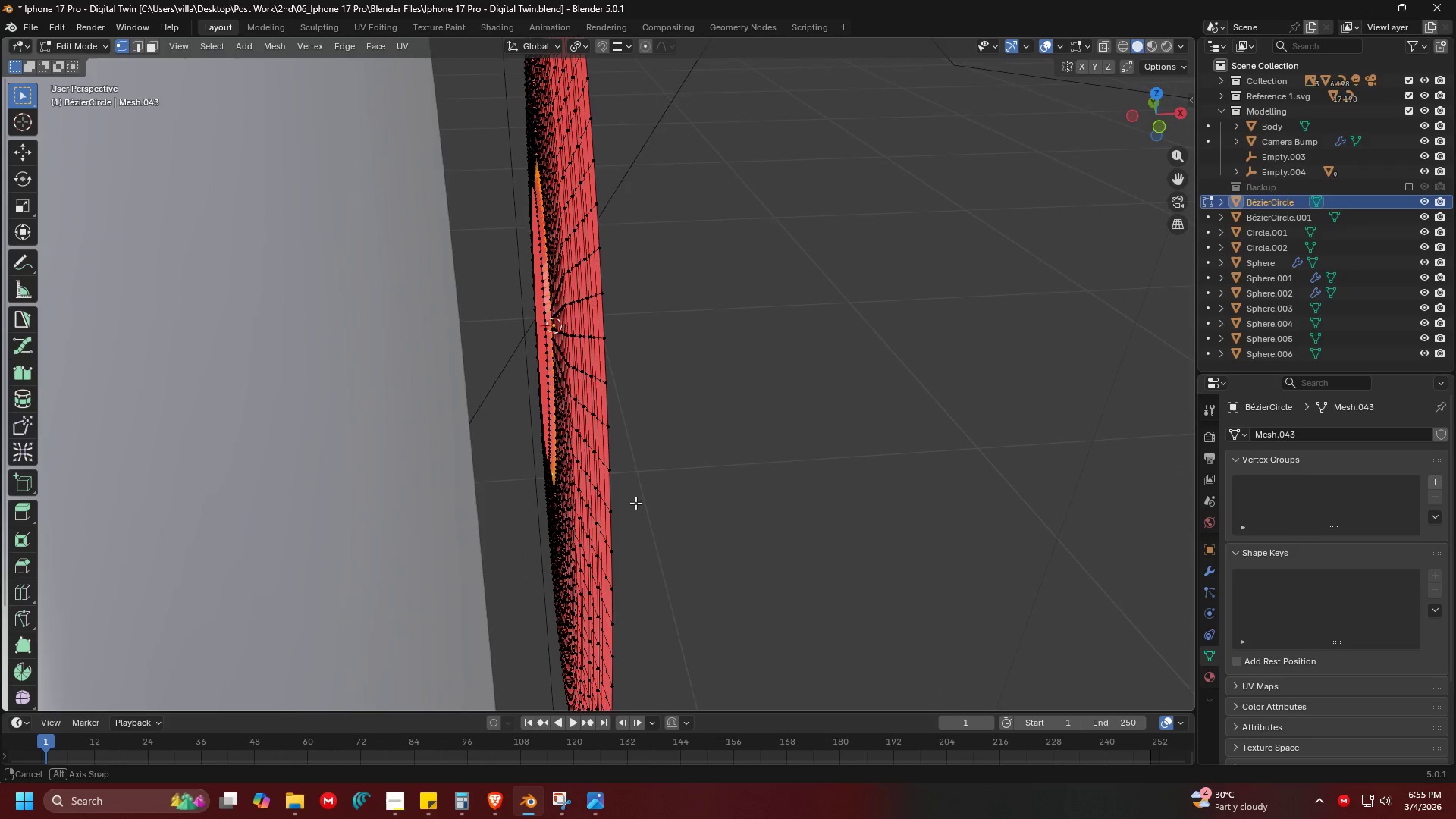 
hold_key(key=AltLeft, duration=1.2)
left_click([621, 441])
 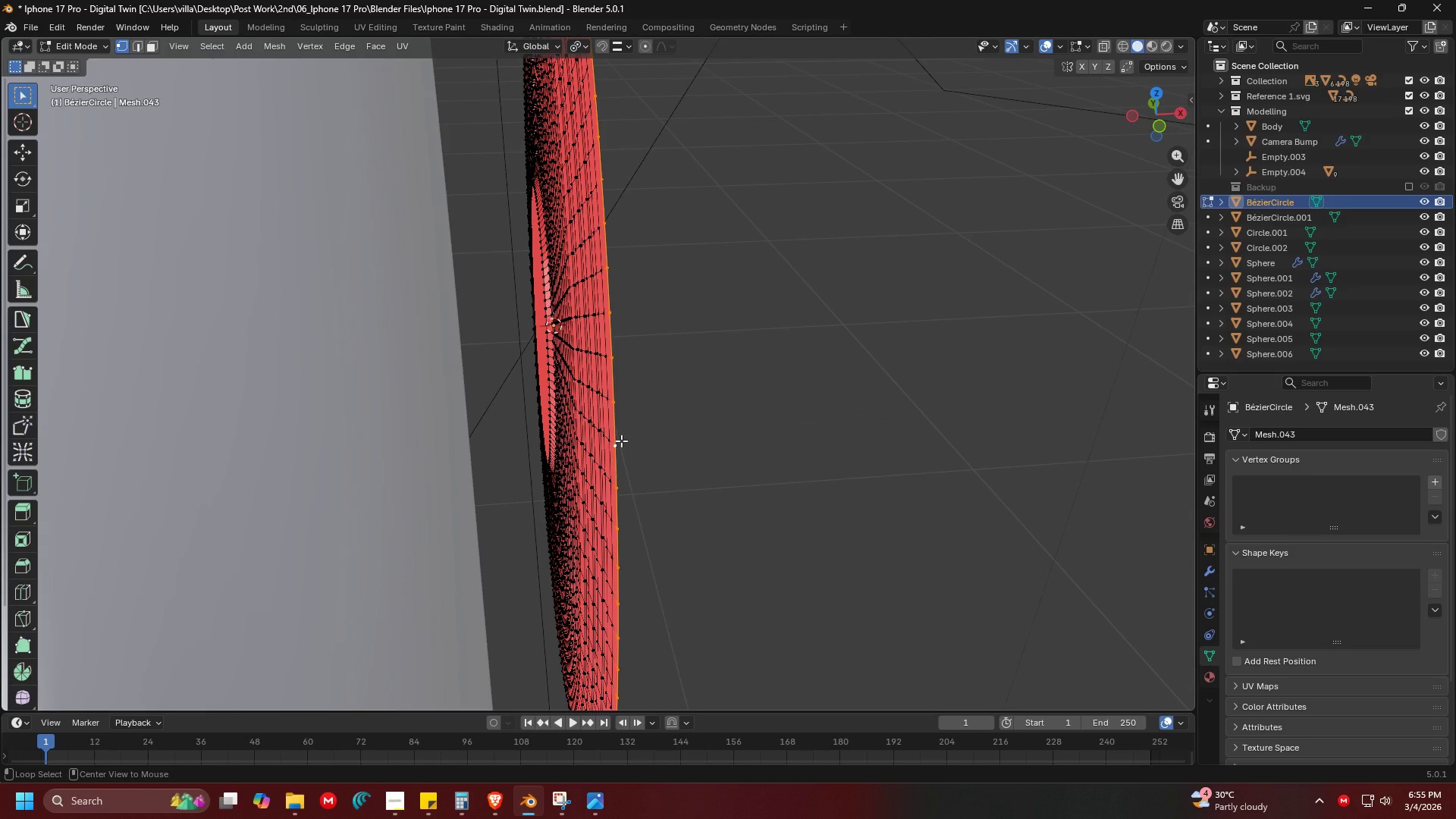 
hold_key(key=AltLeft, duration=7.64)
 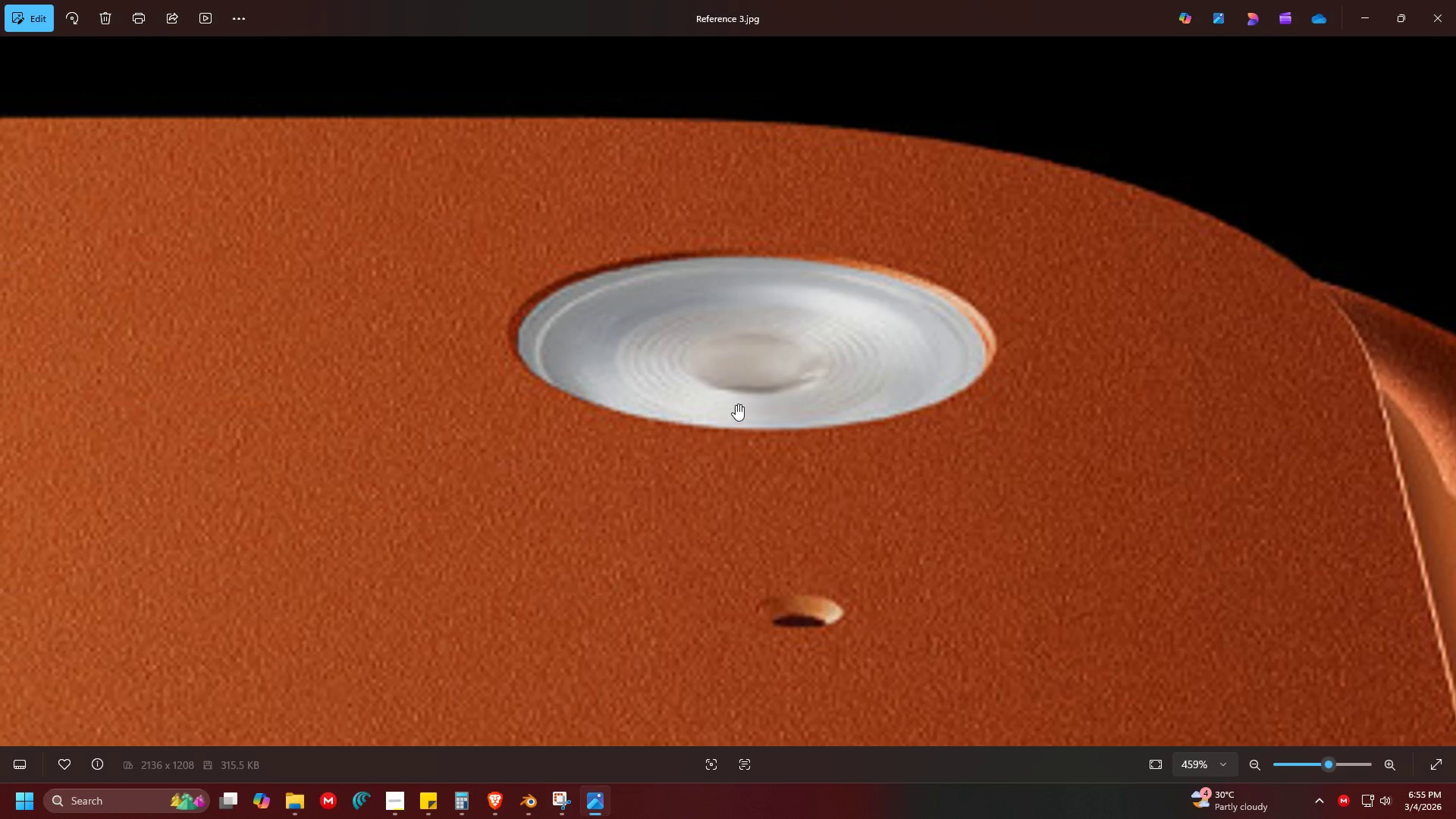 
key(Shift+ShiftLeft)
 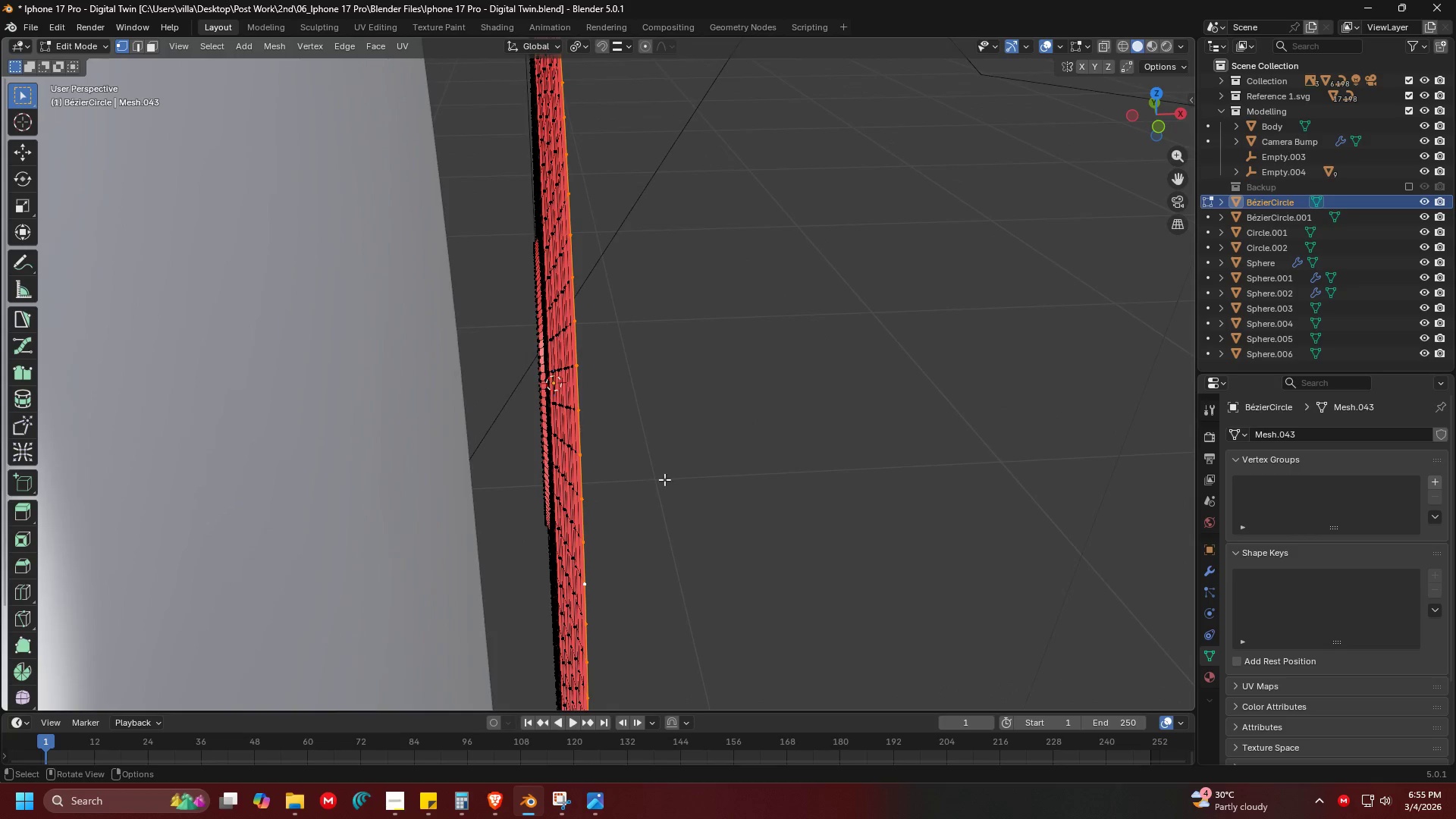 
key(E)
 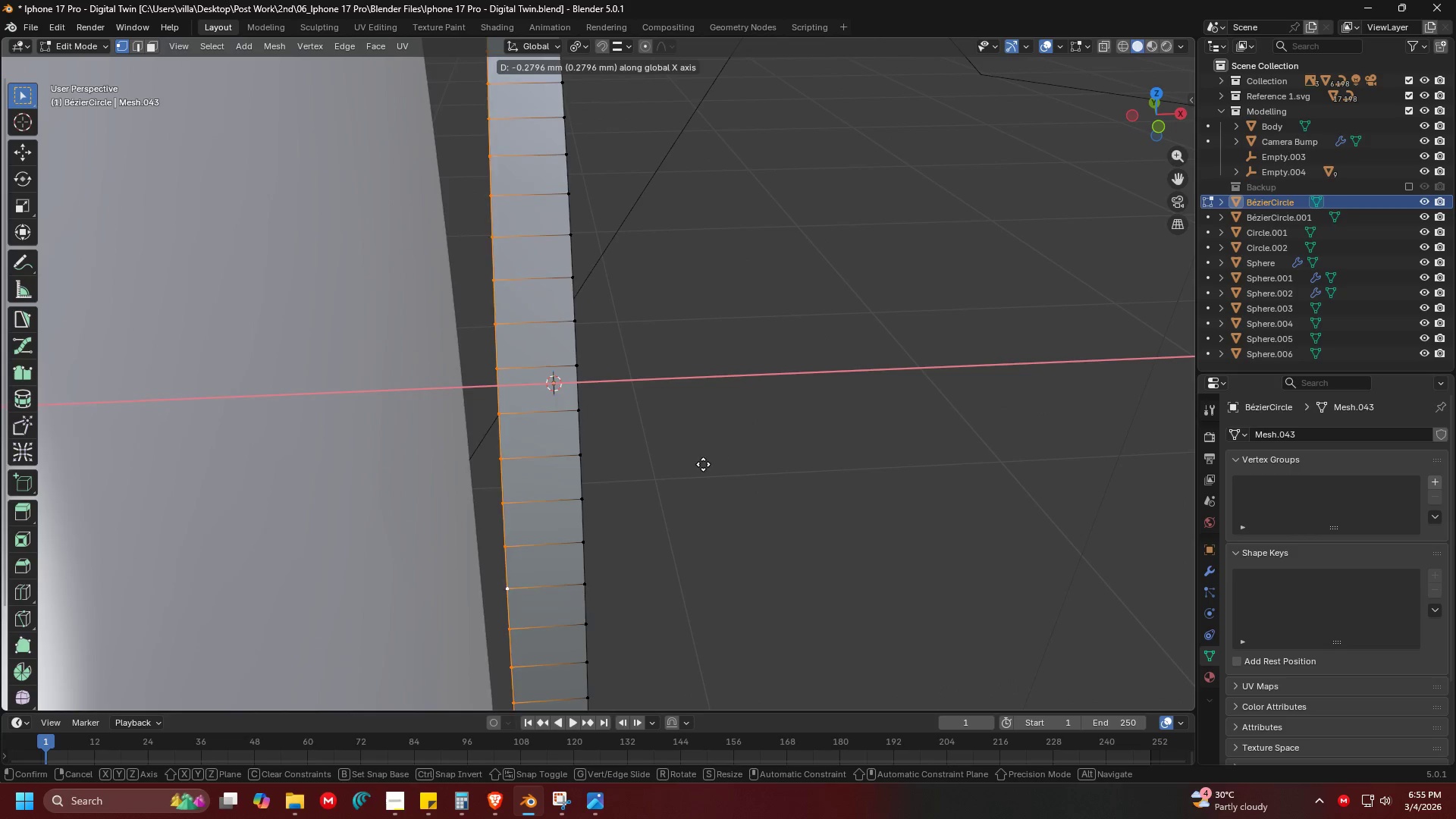 
left_click([698, 466])
 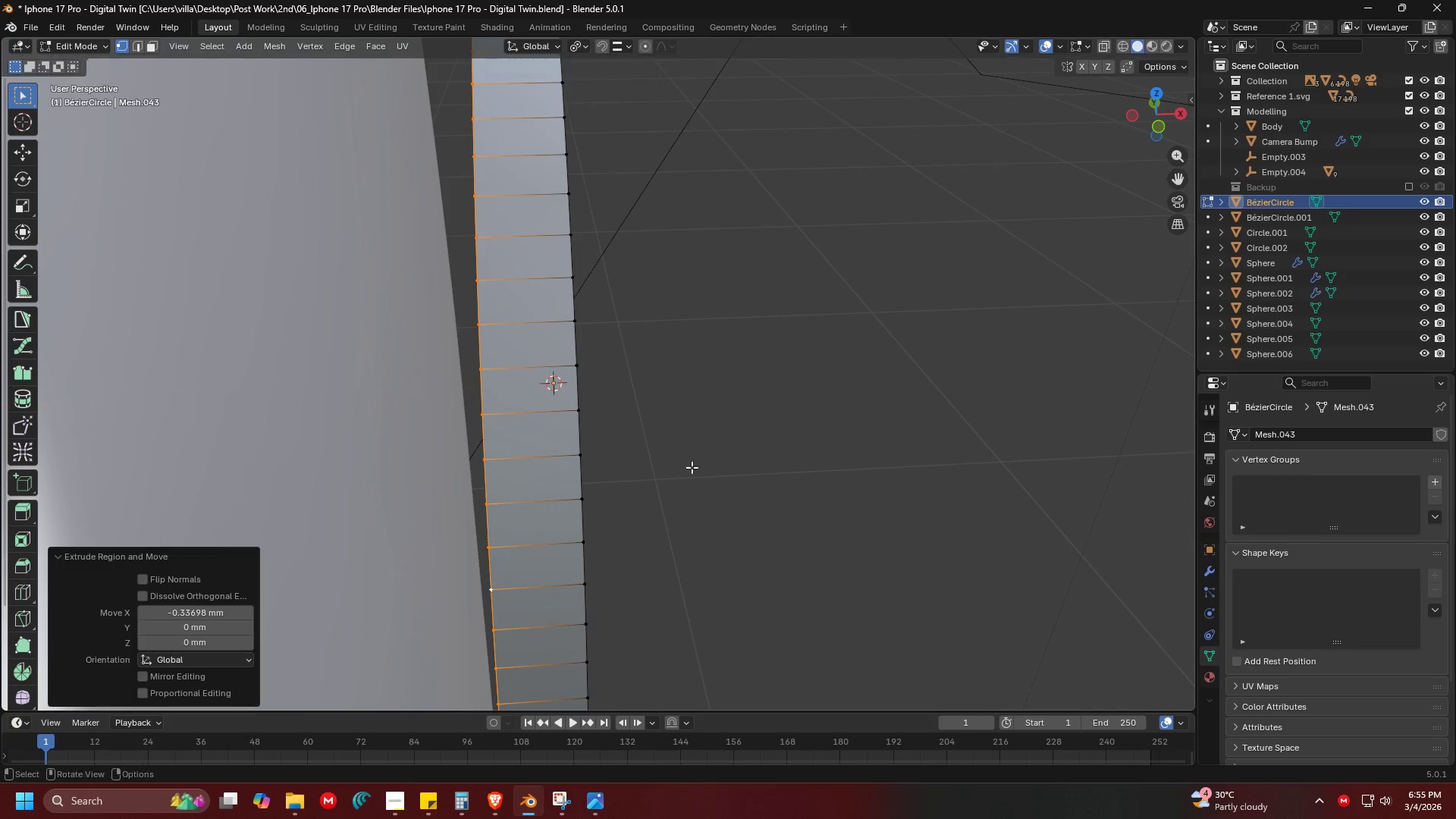 
scroll: coordinate [704, 472], scroll_direction: down, amount: 1.0
 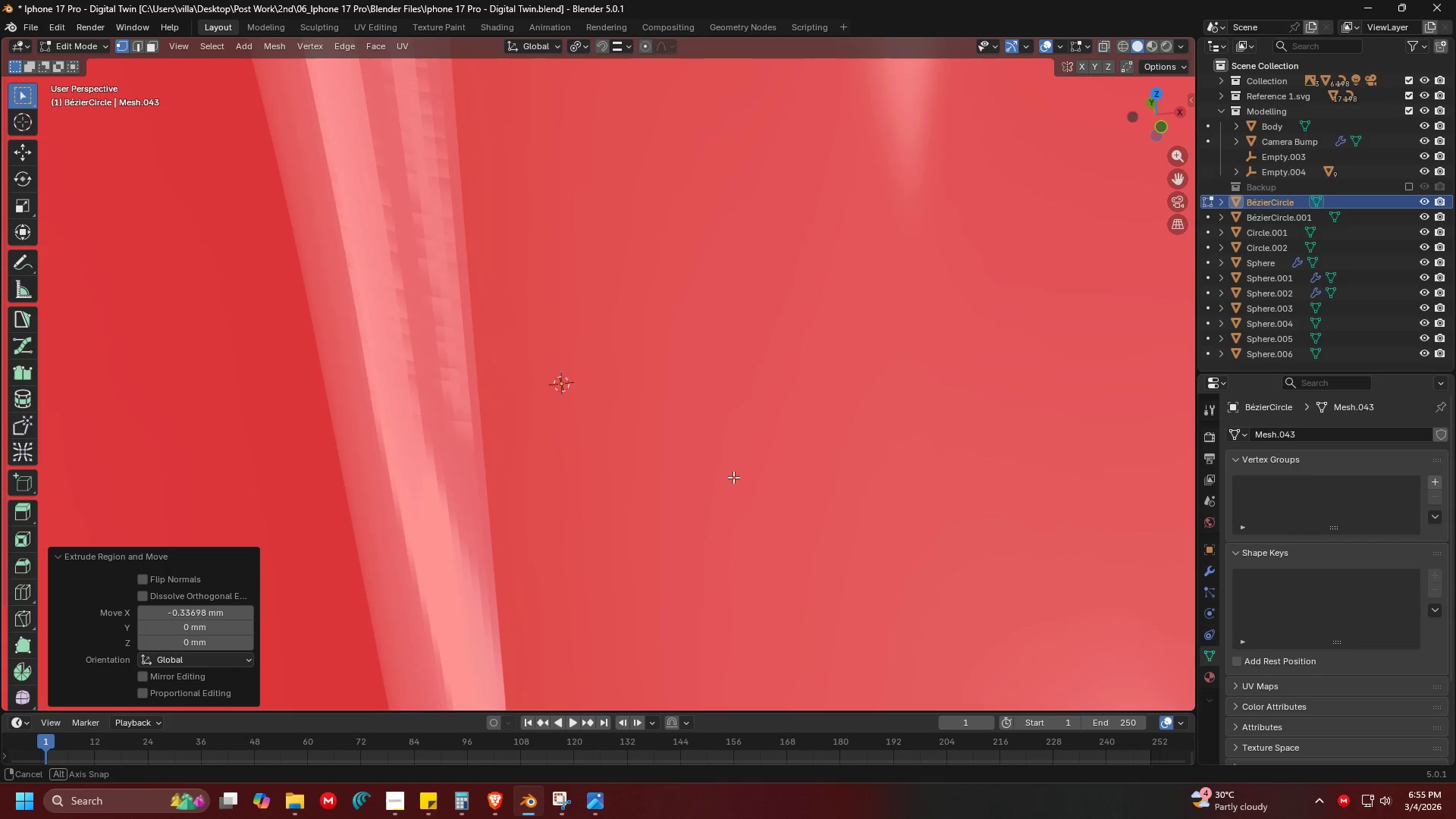 
key(F)
 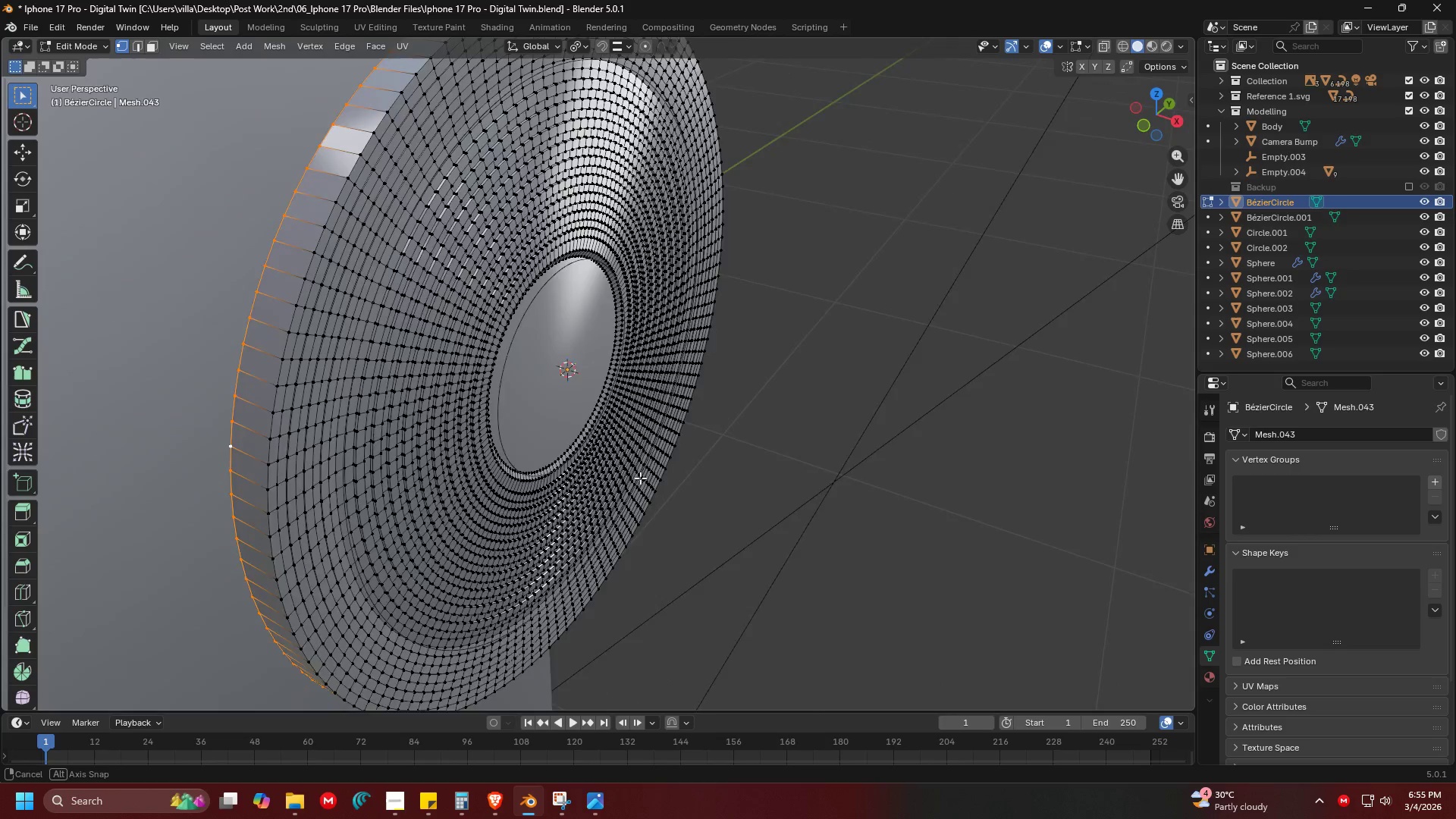 
key(Tab)
 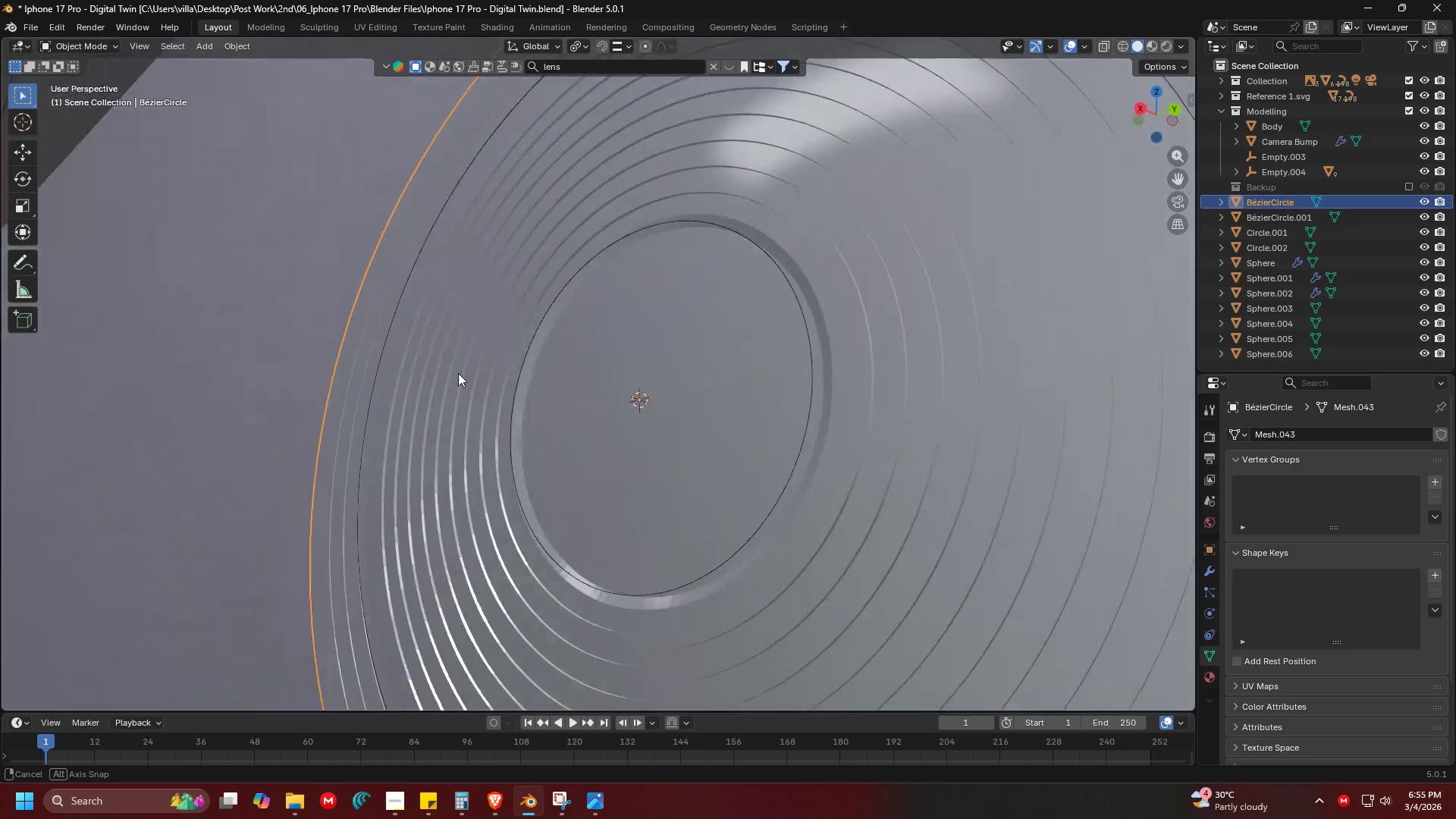 
scroll: coordinate [541, 418], scroll_direction: up, amount: 4.0
 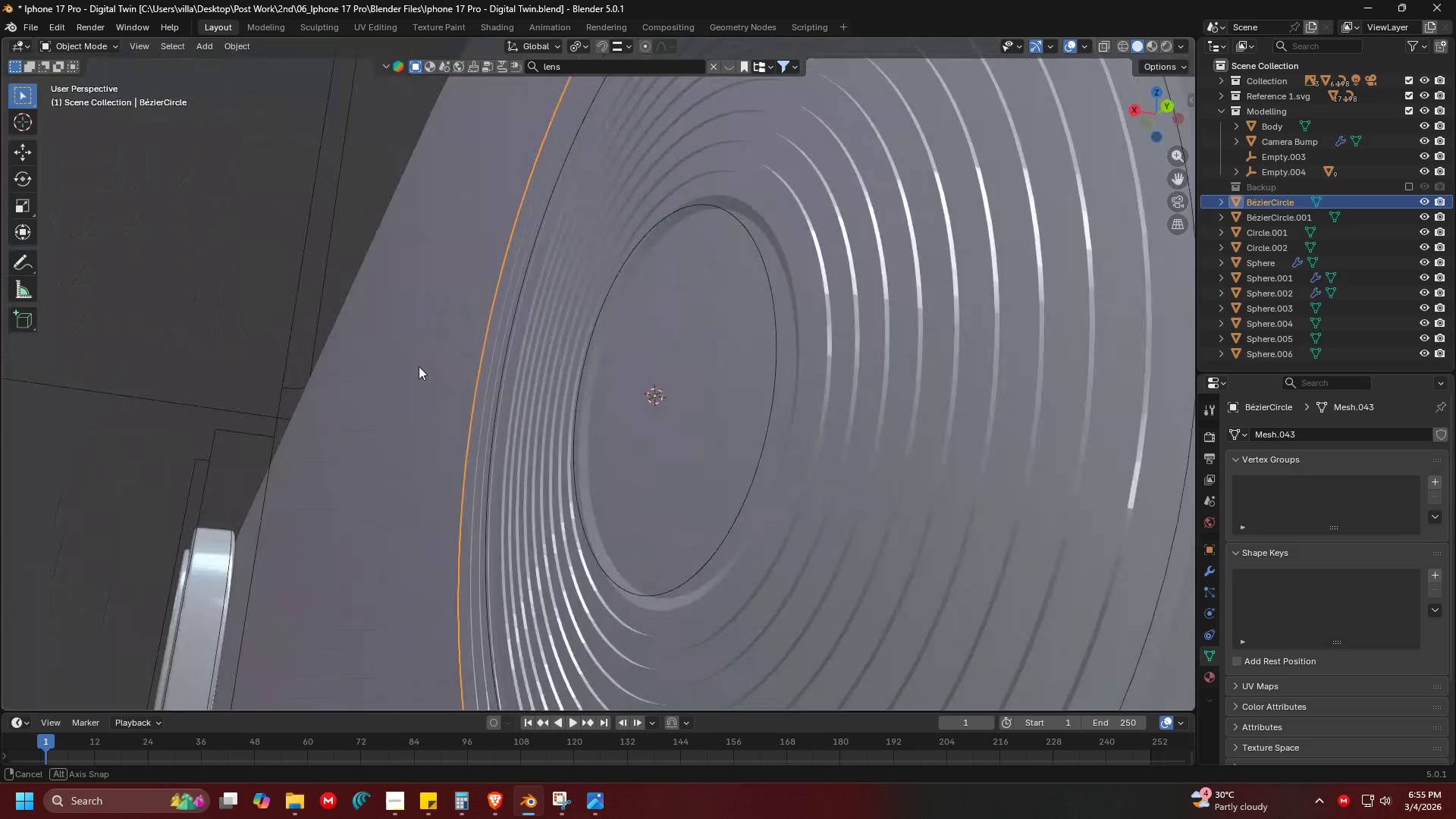 
key(Control+ControlLeft)
 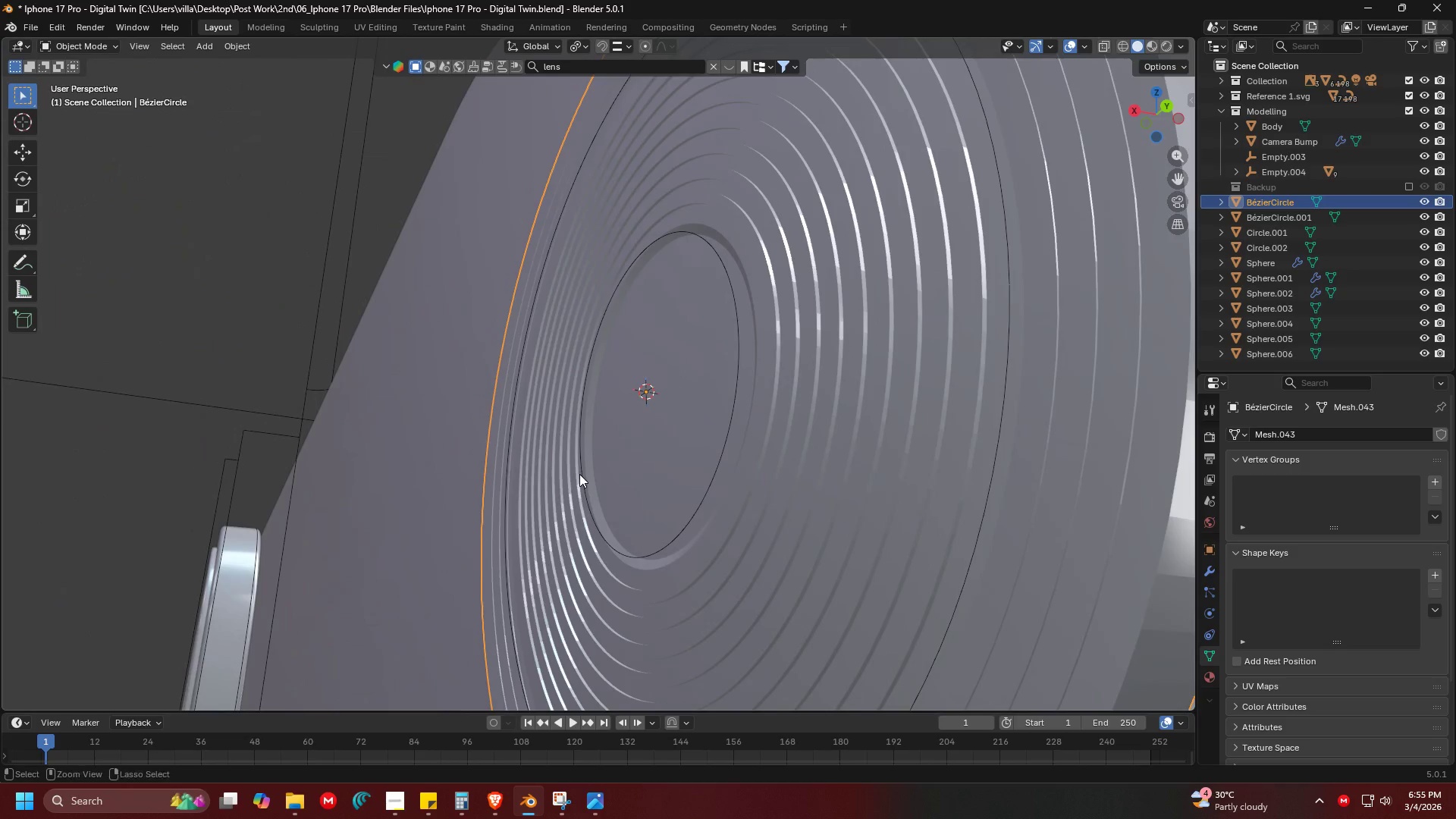 
key(Control+S)
 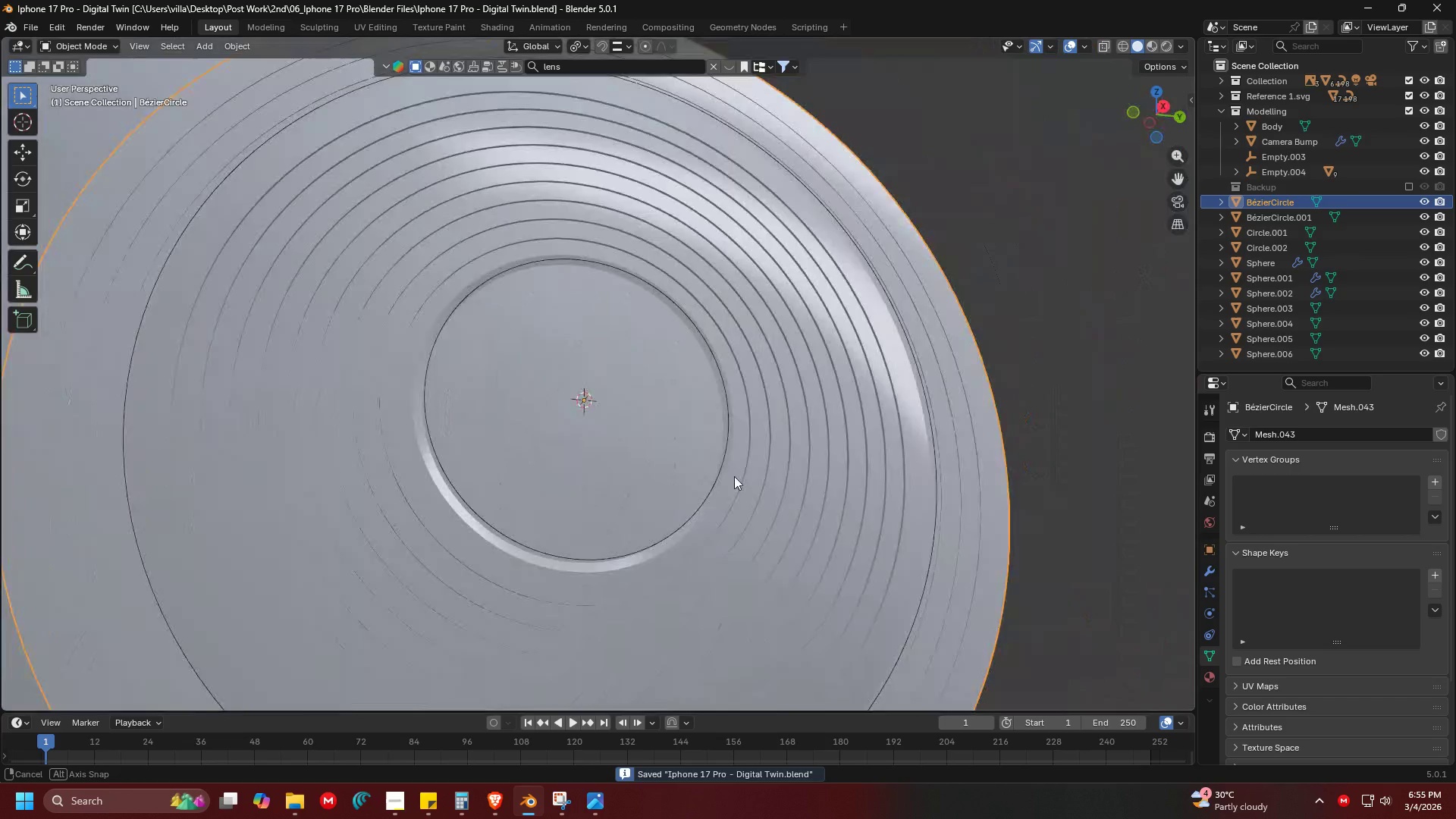 
scroll: coordinate [531, 462], scroll_direction: down, amount: 1.0
 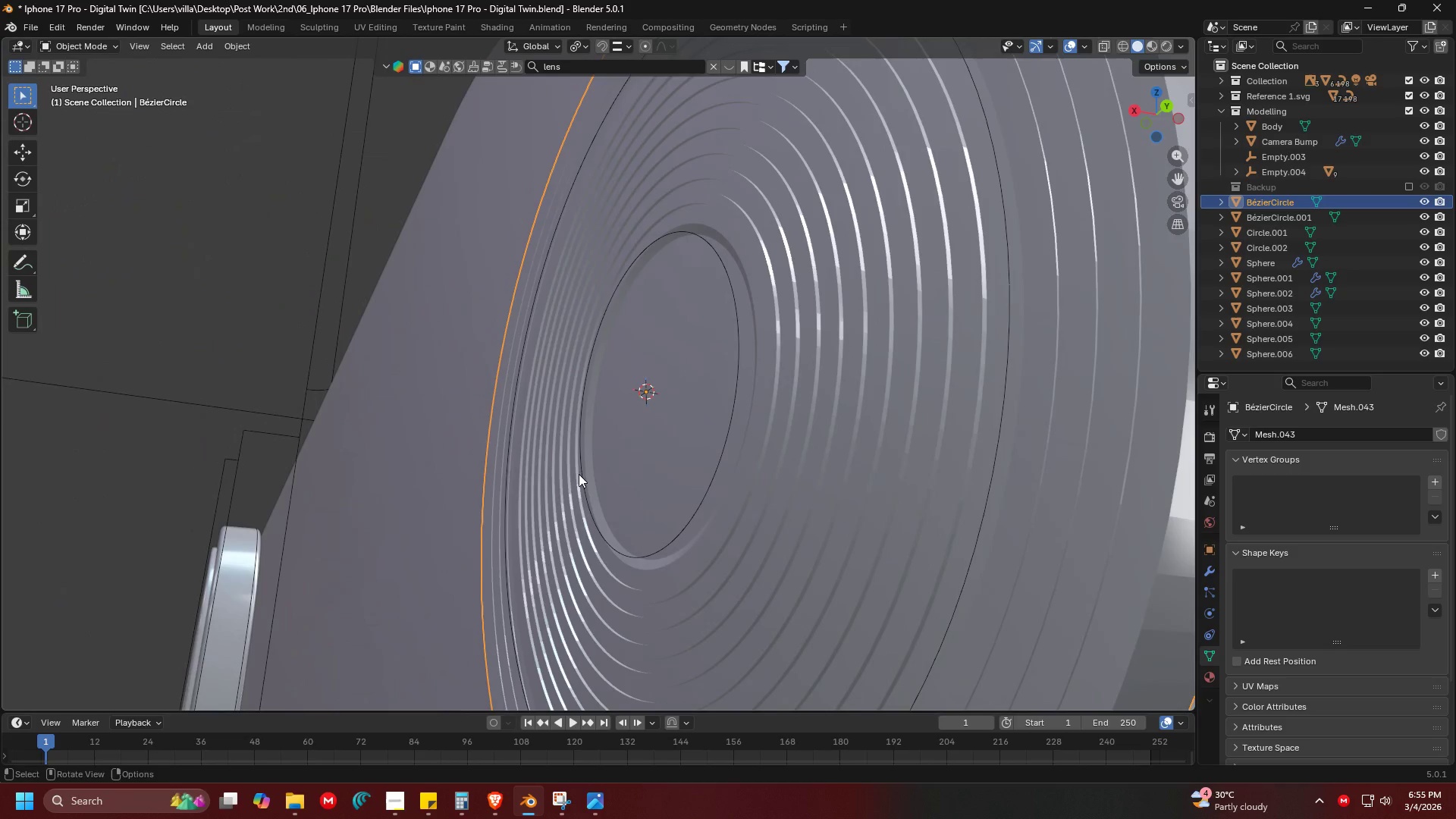 
key(Shift+ShiftLeft)
 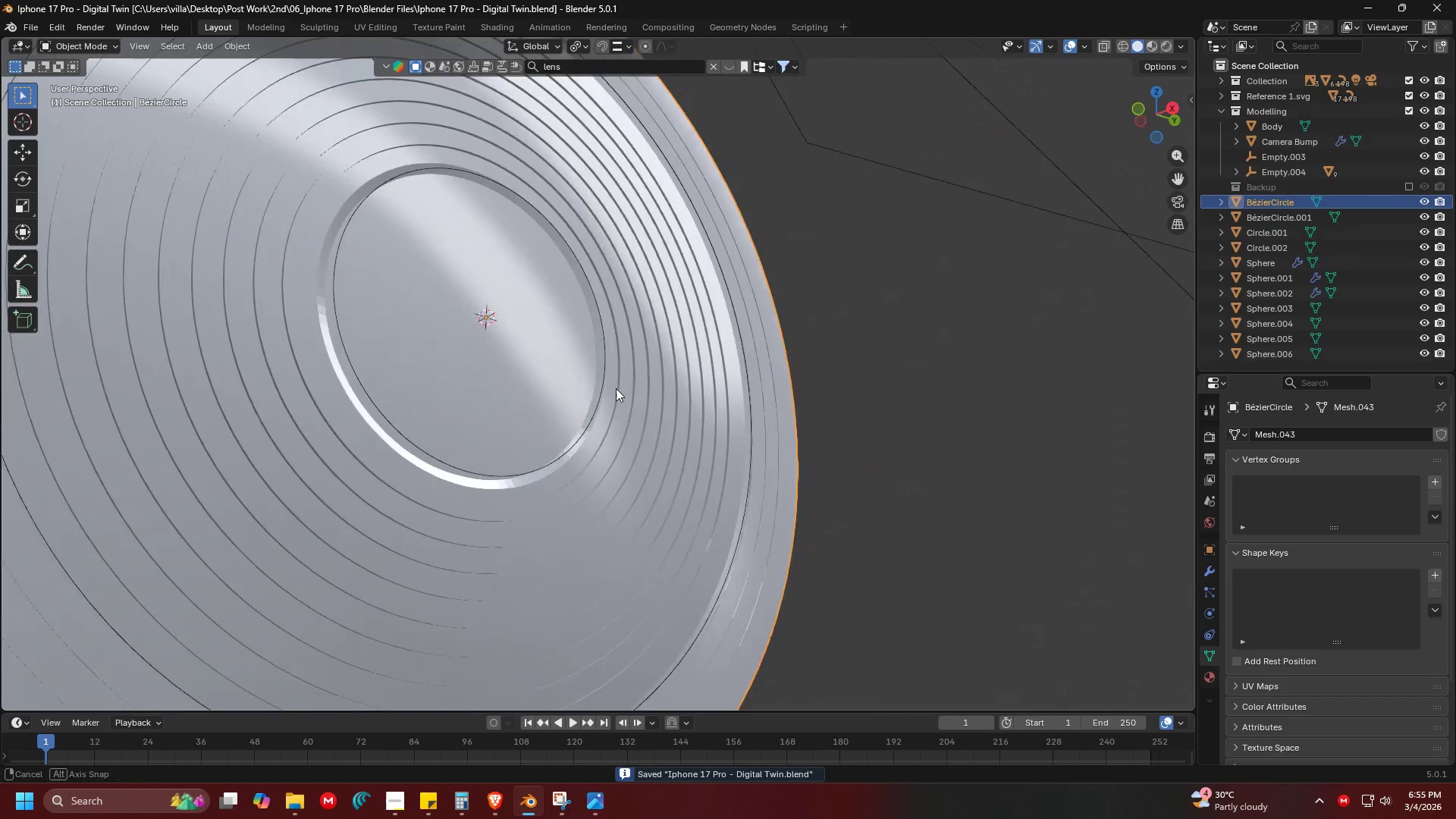 
key(Shift+ShiftLeft)
 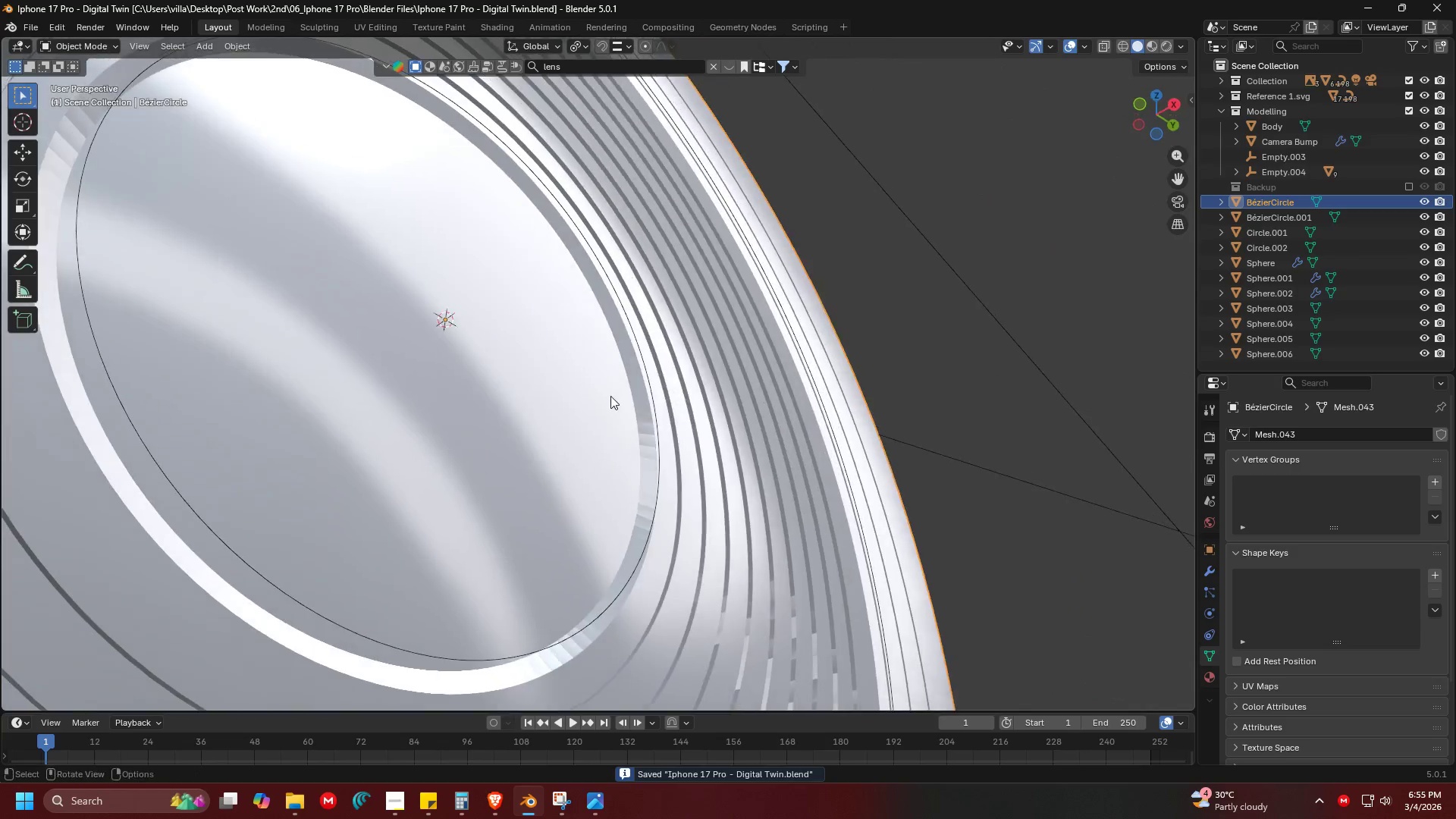 
scroll: coordinate [645, 397], scroll_direction: up, amount: 5.0
 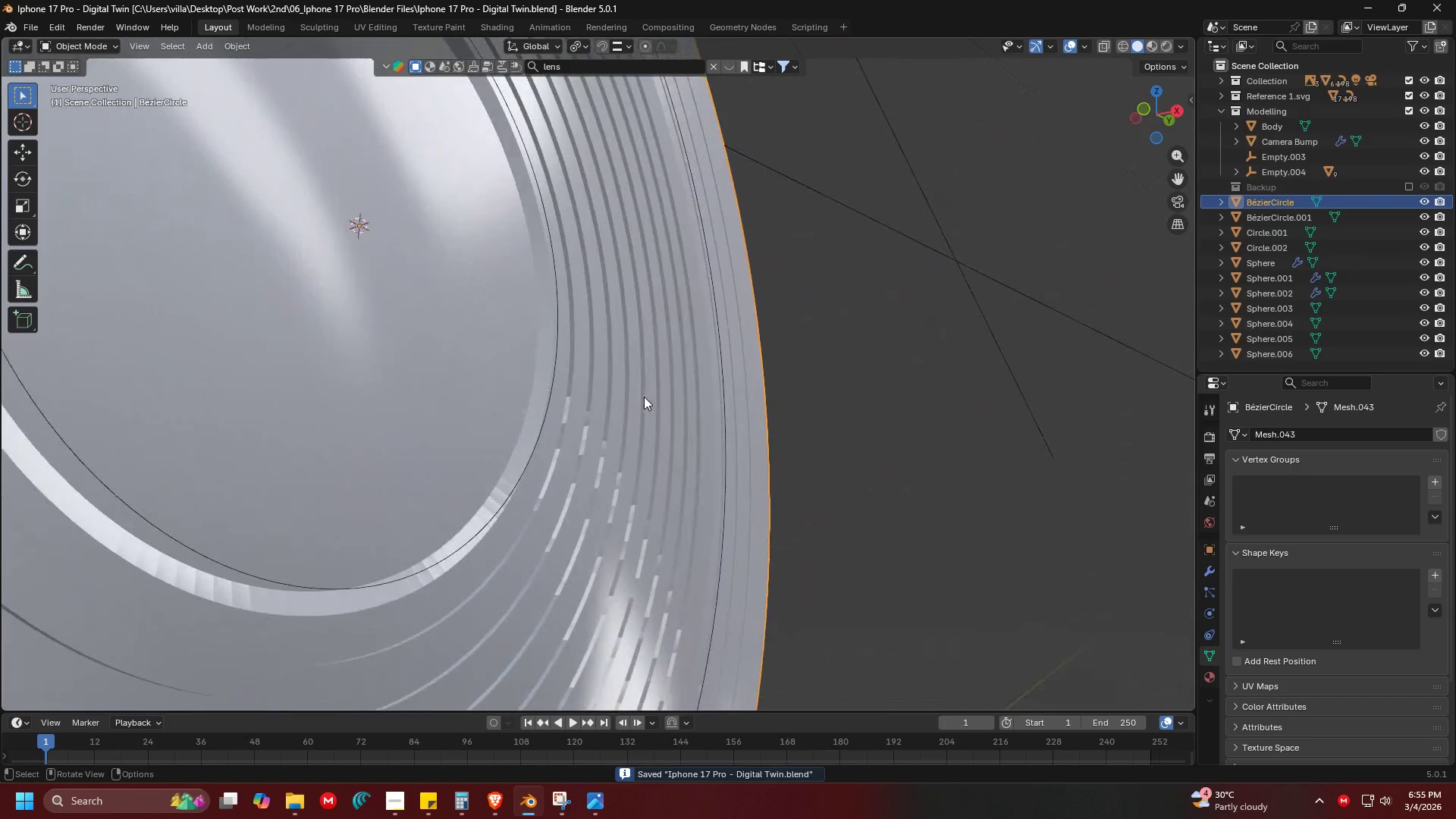 
key(Alt+Tab)
 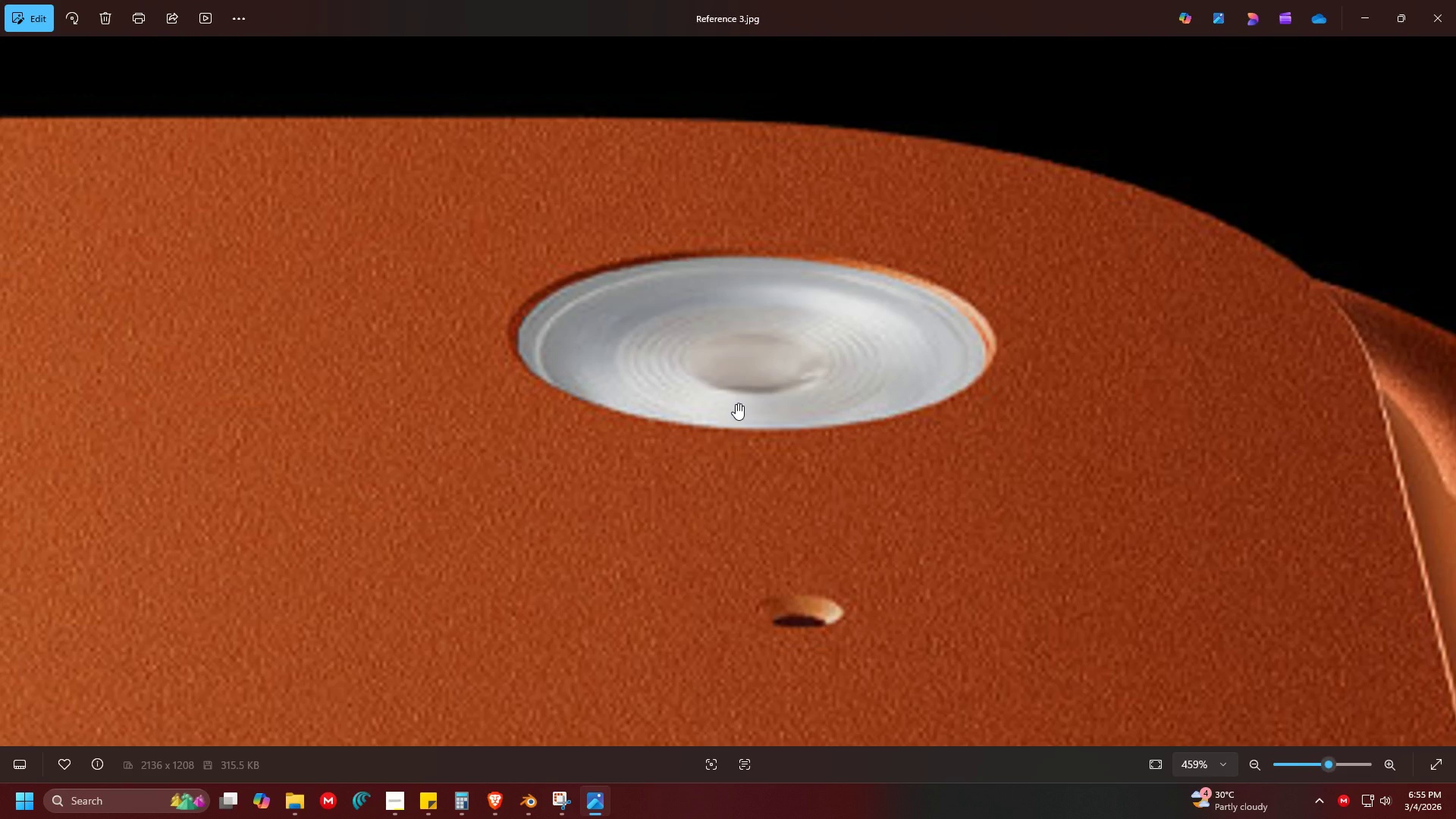 
scroll: coordinate [605, 406], scroll_direction: down, amount: 1.0
 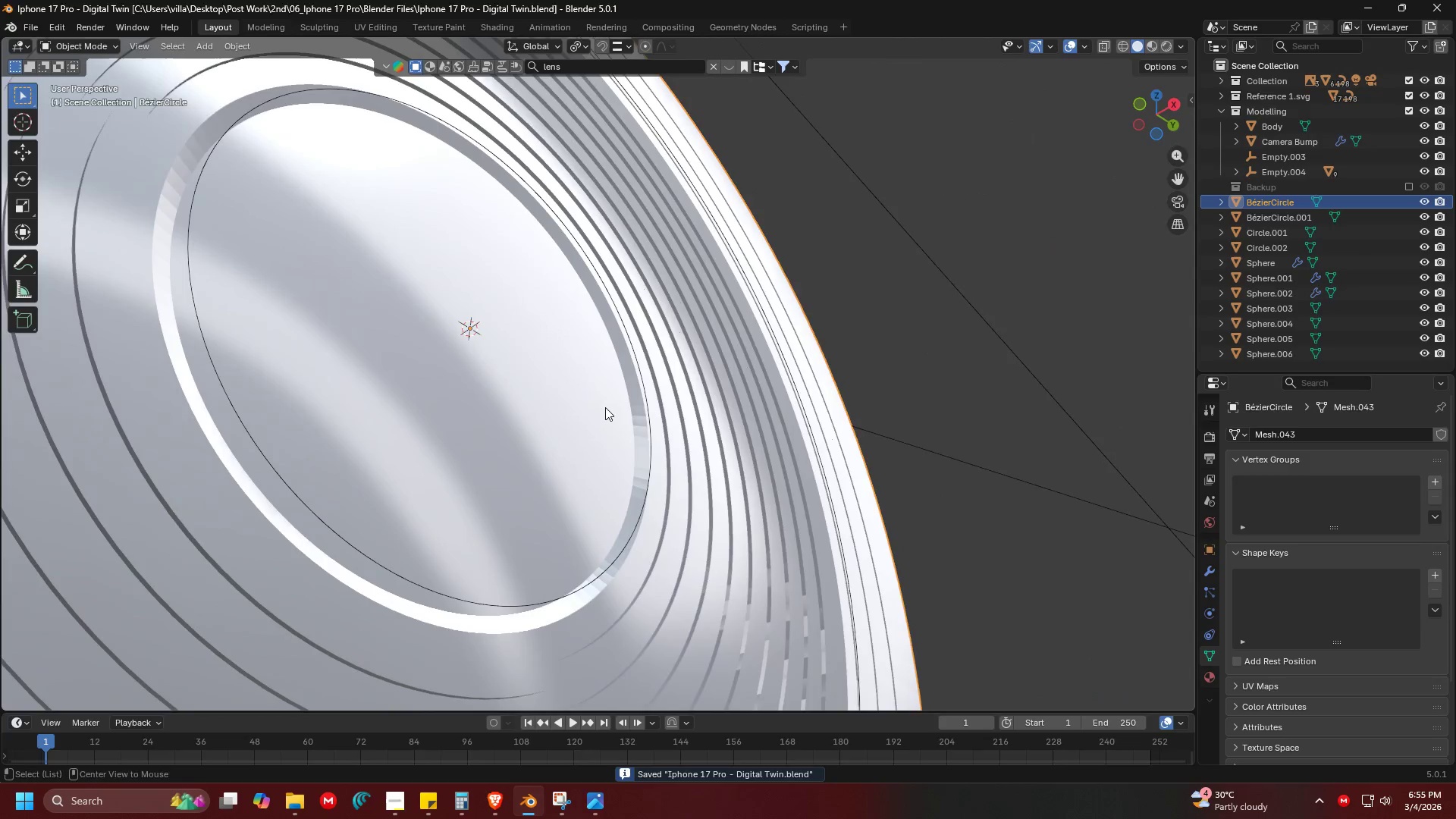 
key(Alt+AltLeft)
 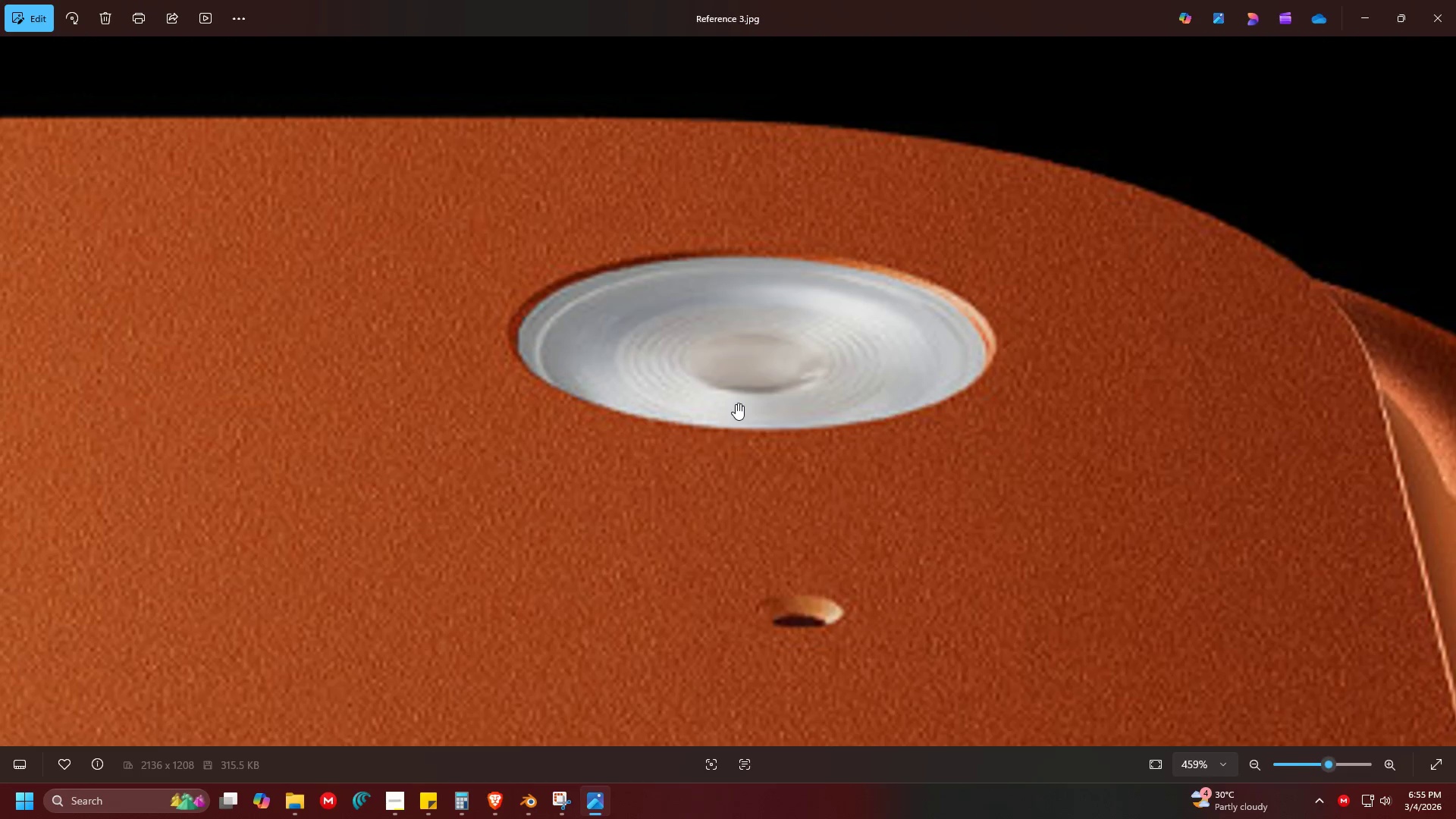 
key(Alt+Tab)
 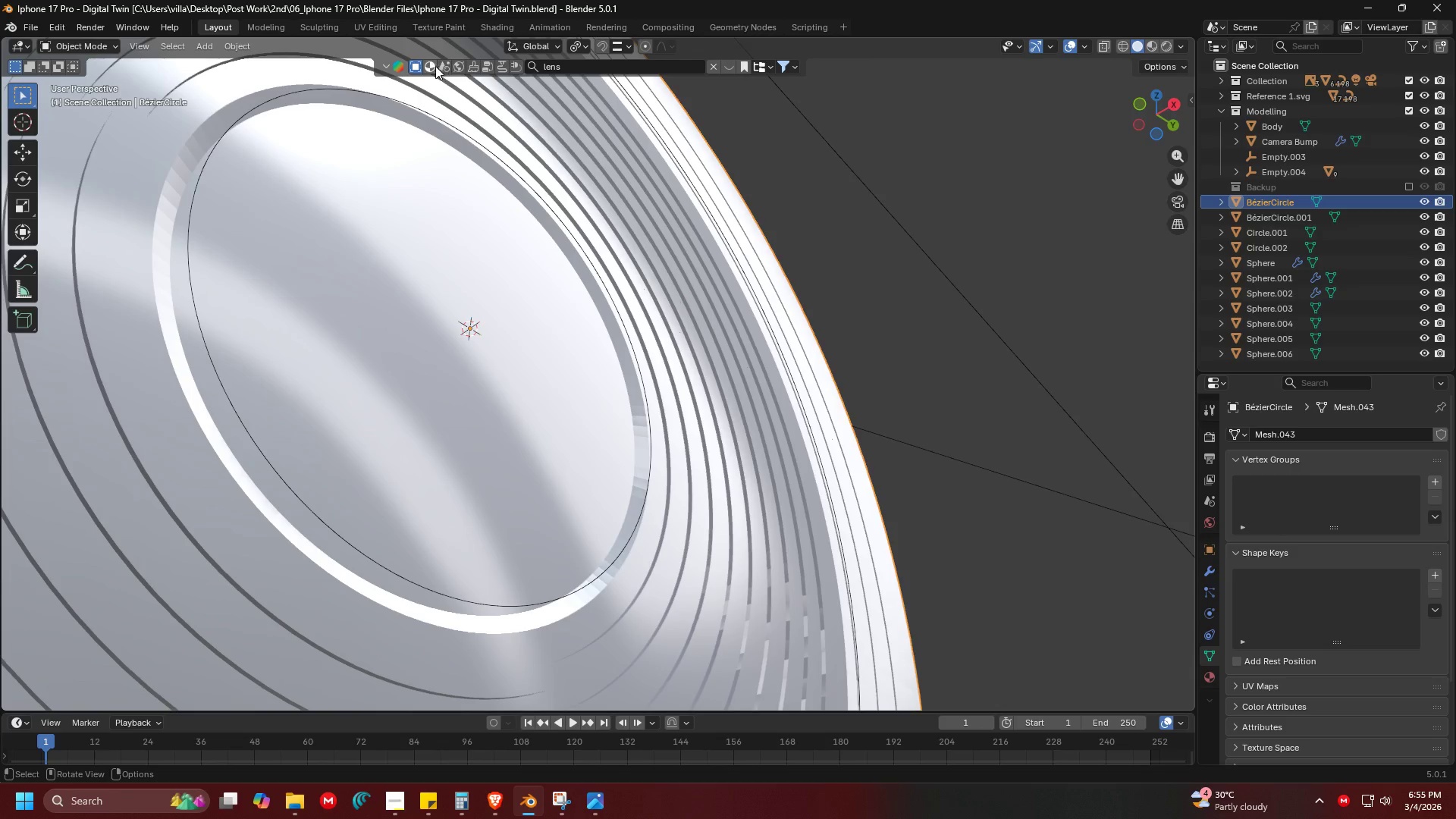 
double_click([595, 71])
 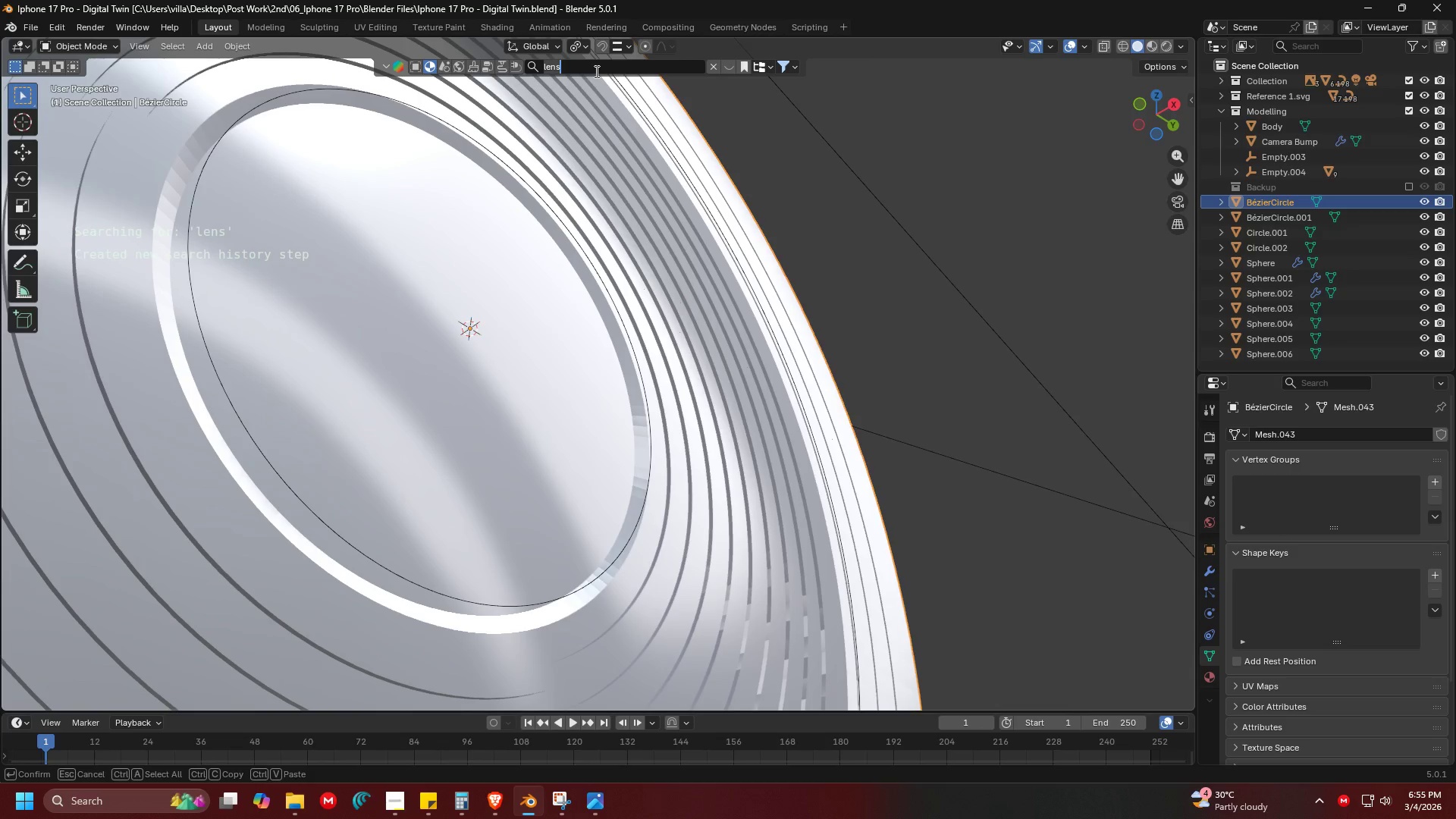 
type(pearl)
 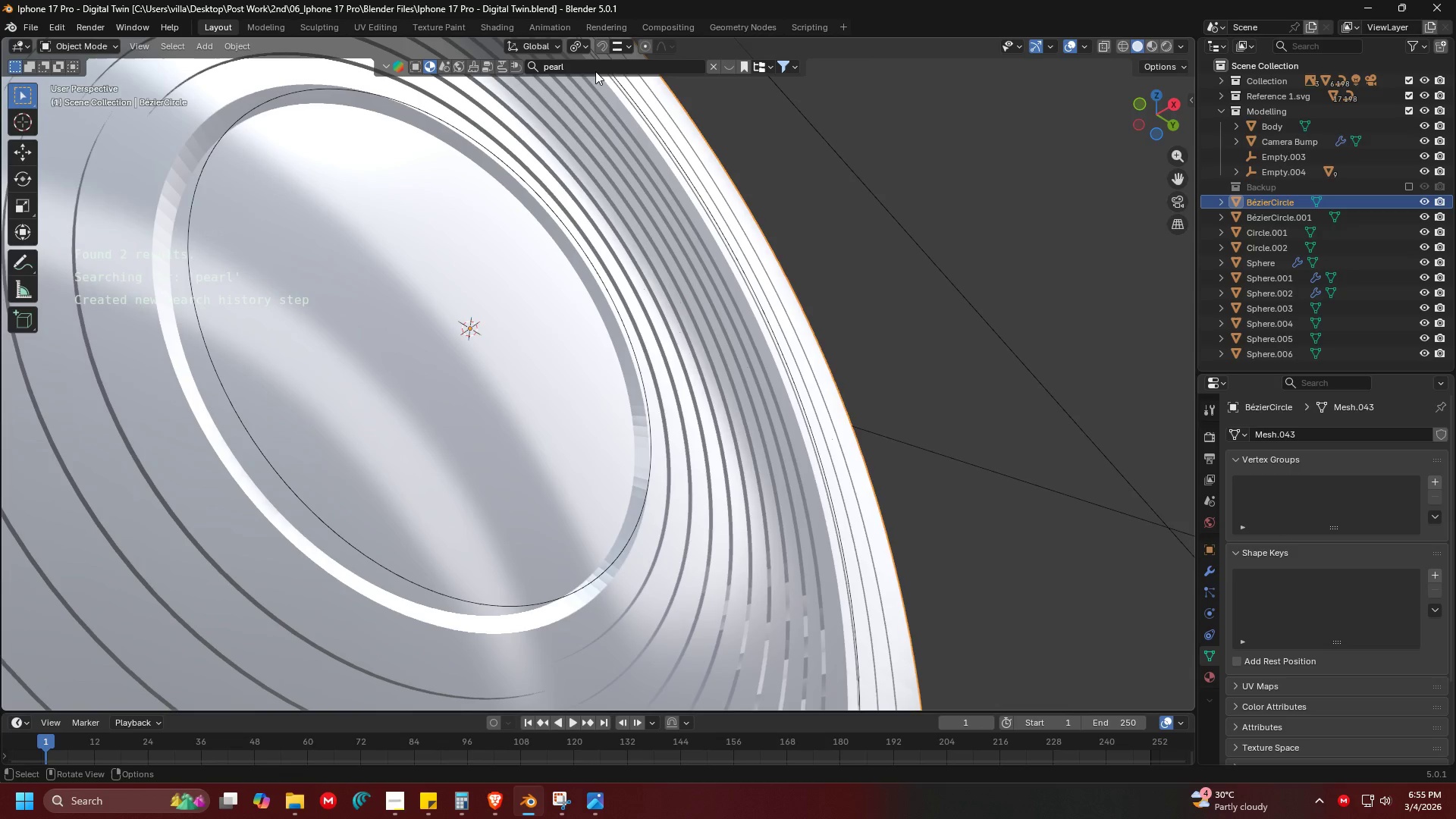 
key(Enter)
 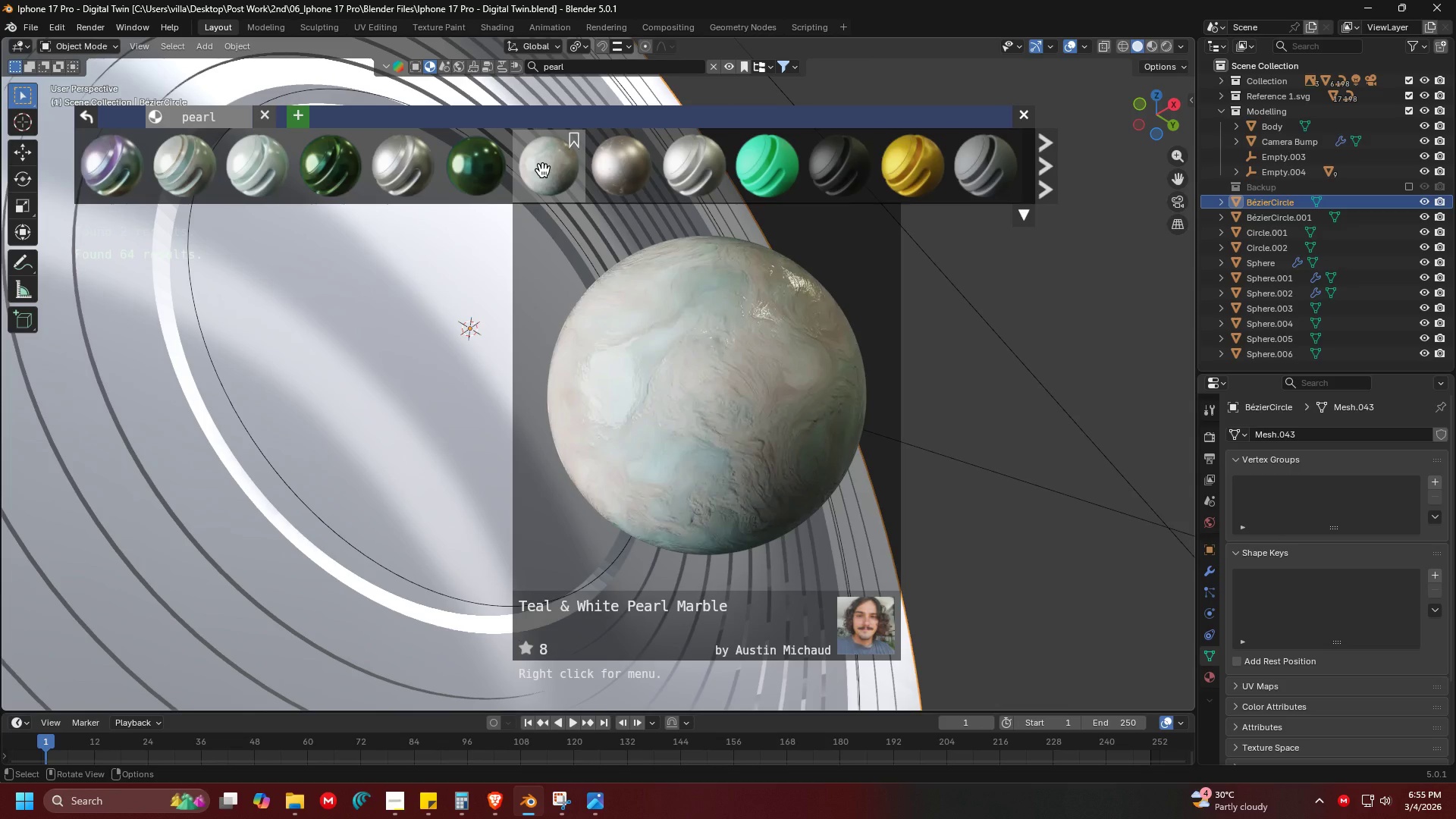 
wait(6.83)
 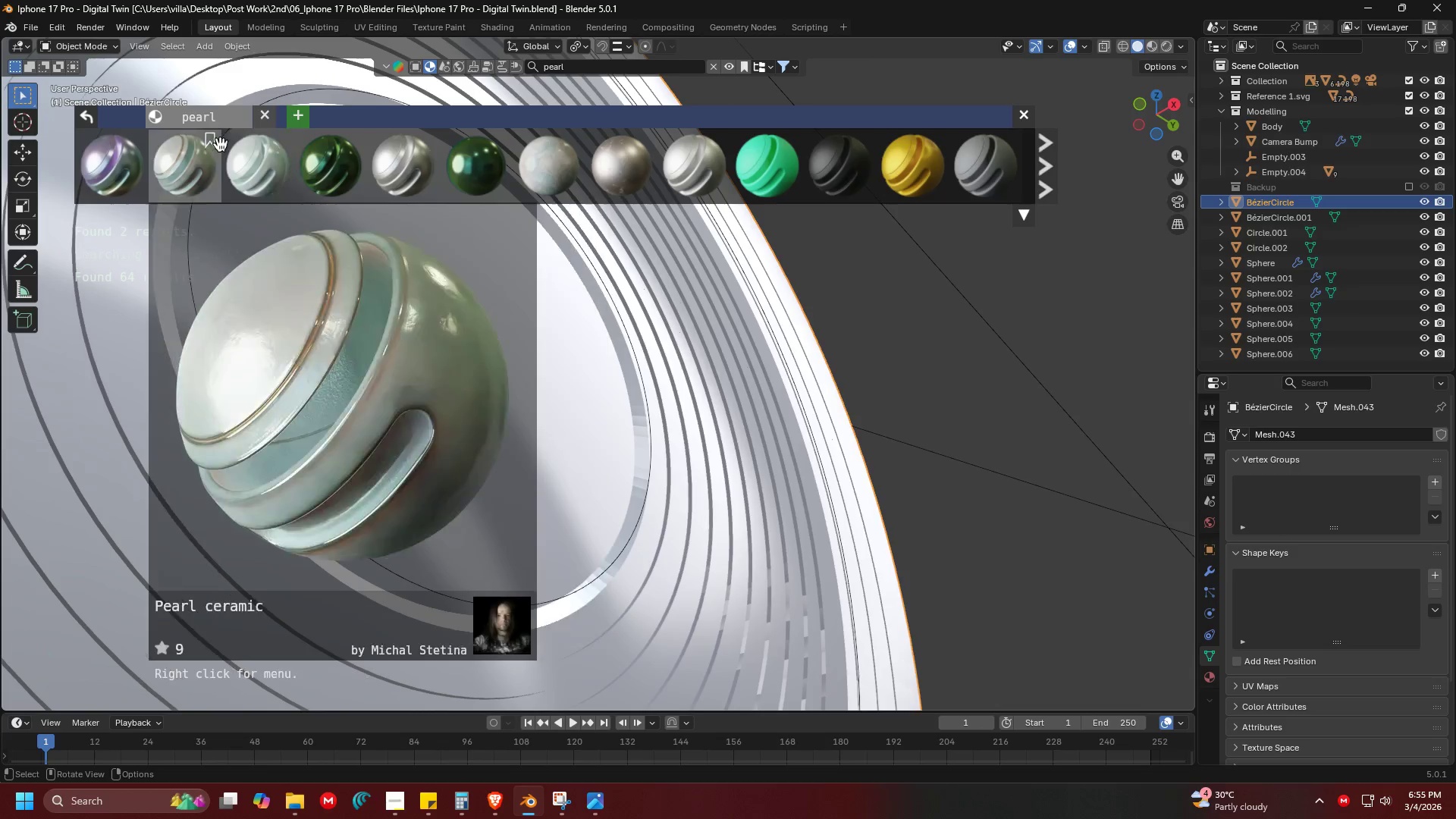 
left_click([673, 173])
 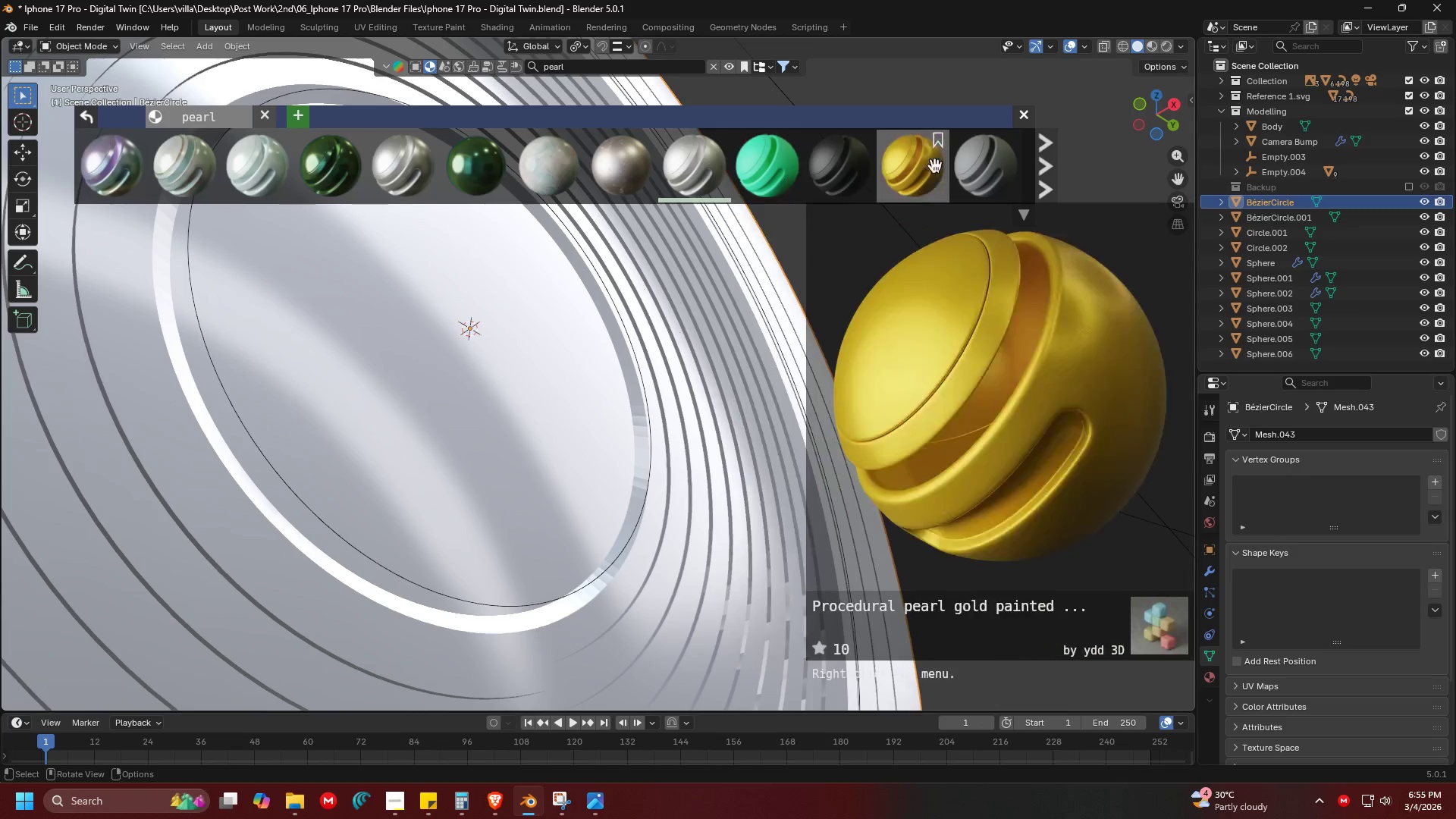 
left_click([1028, 117])
 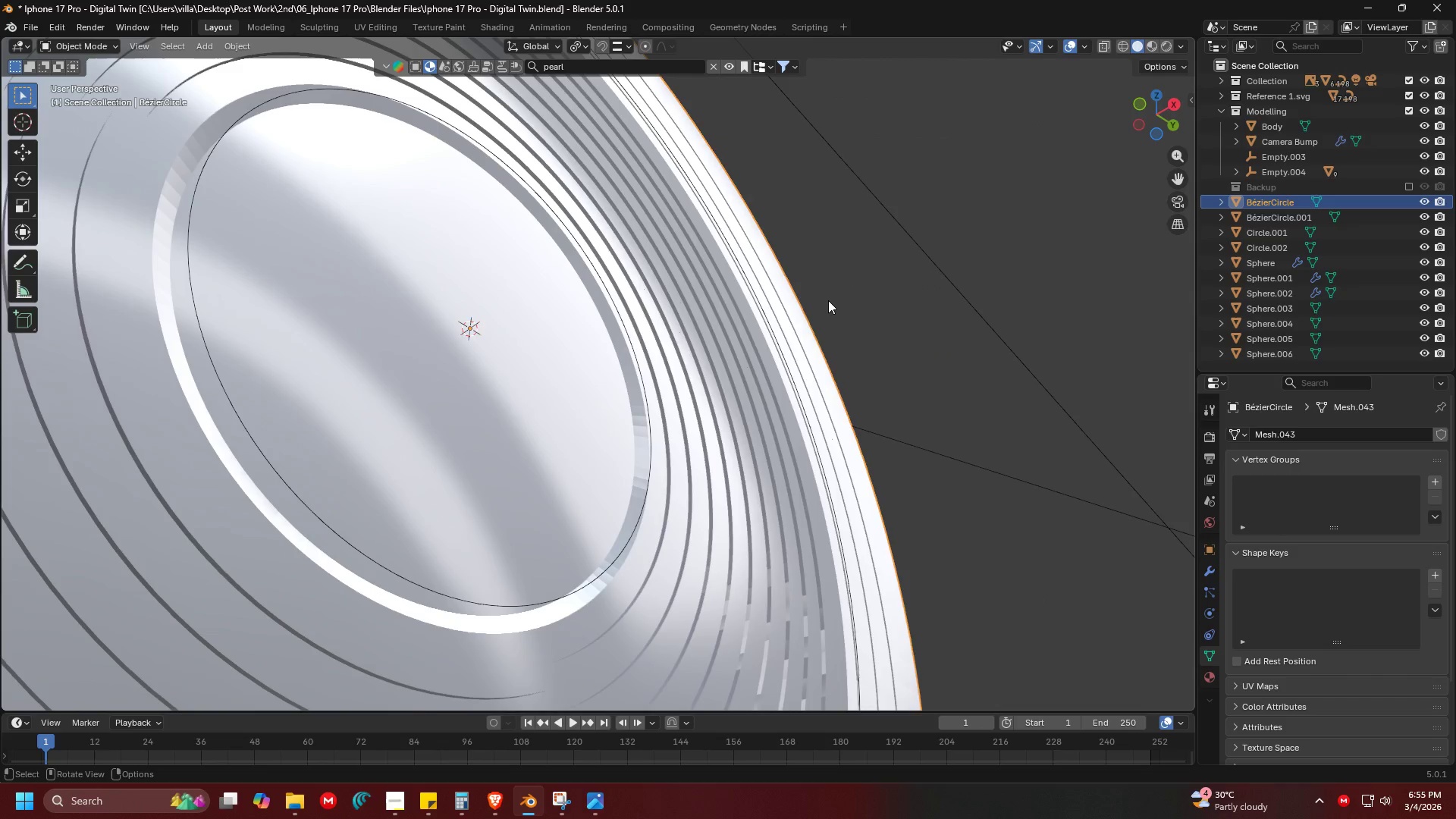 
key(Tab)
type(au)
 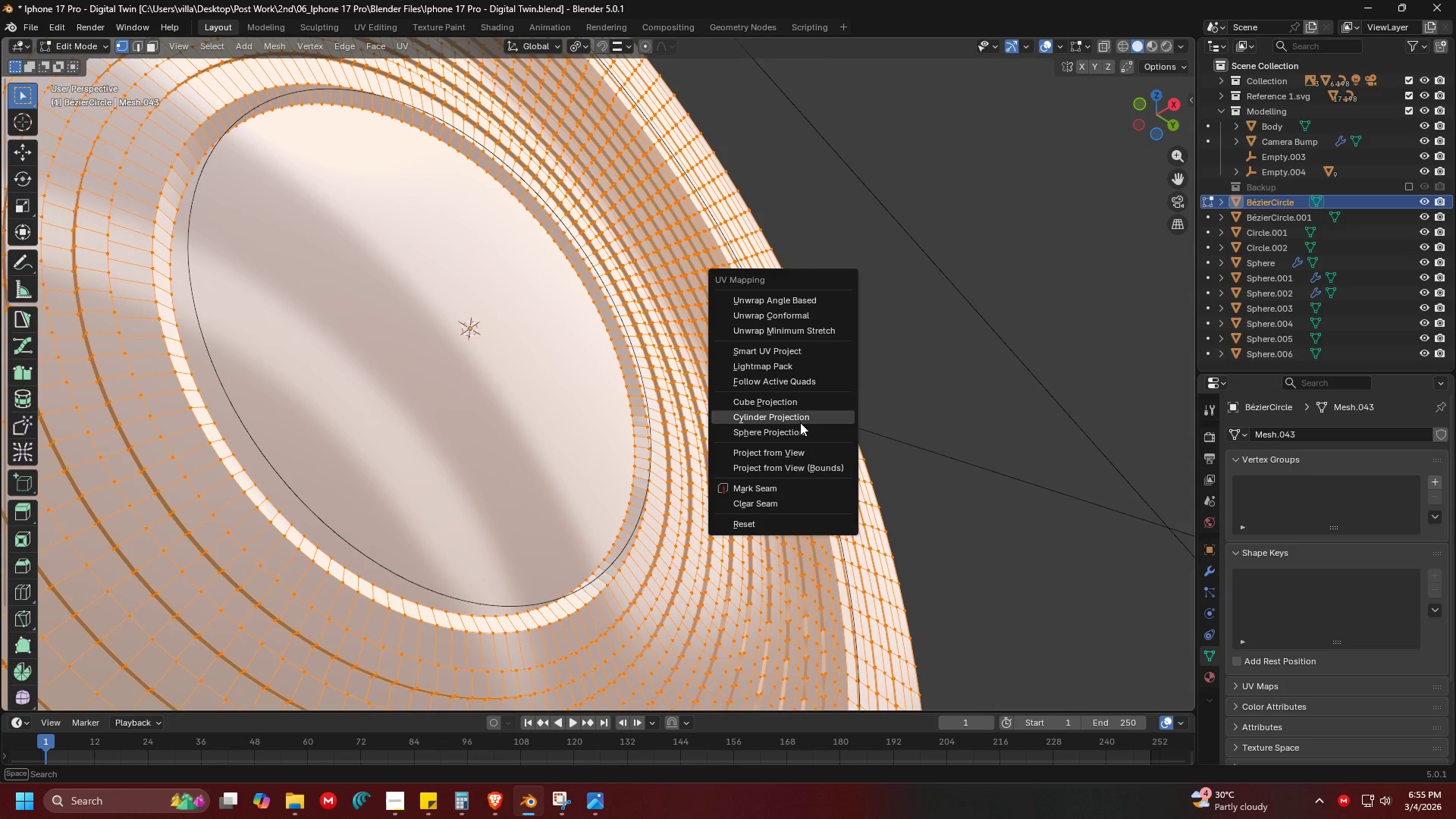 
left_click([801, 422])
 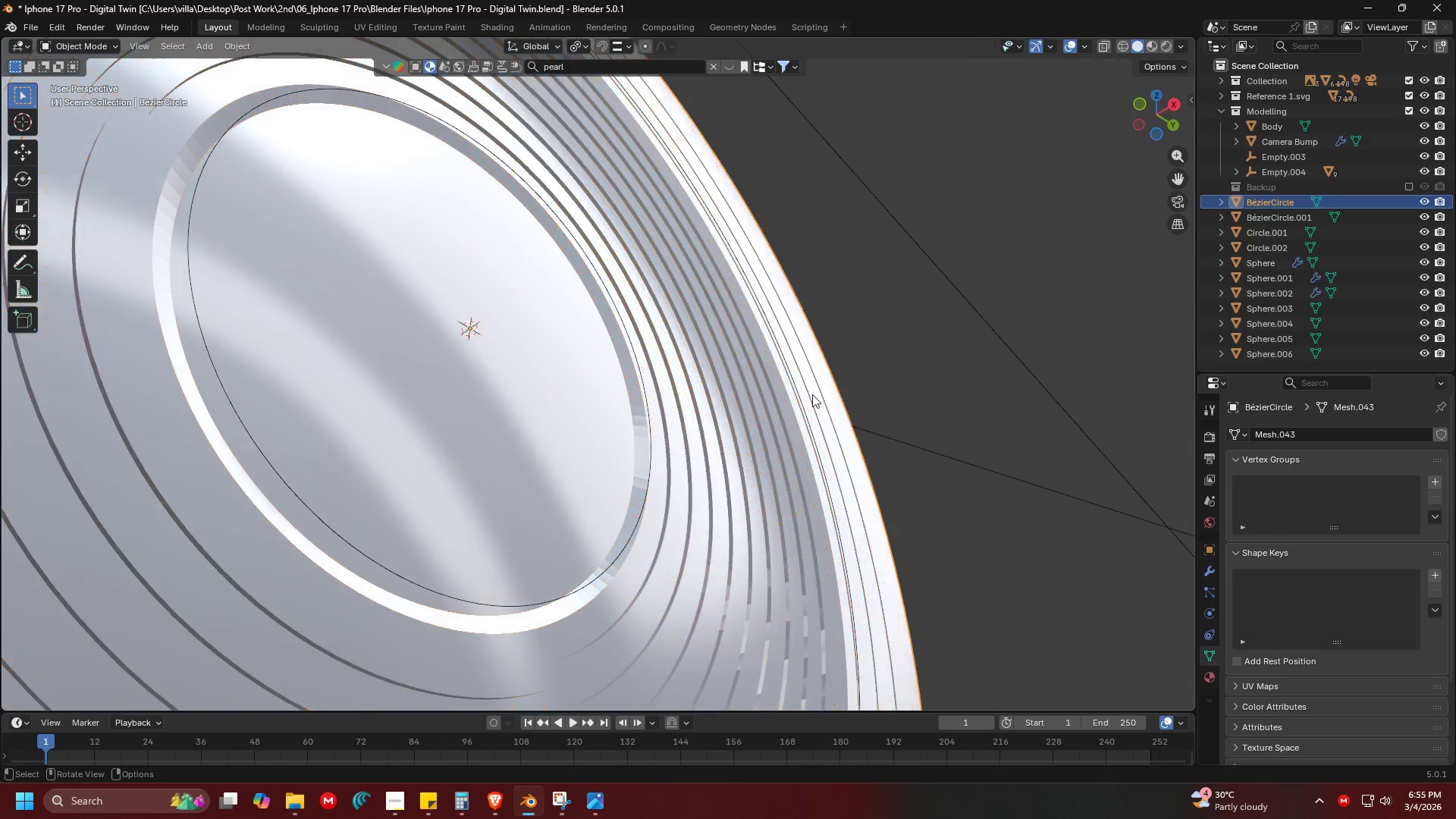 
key(Tab)
 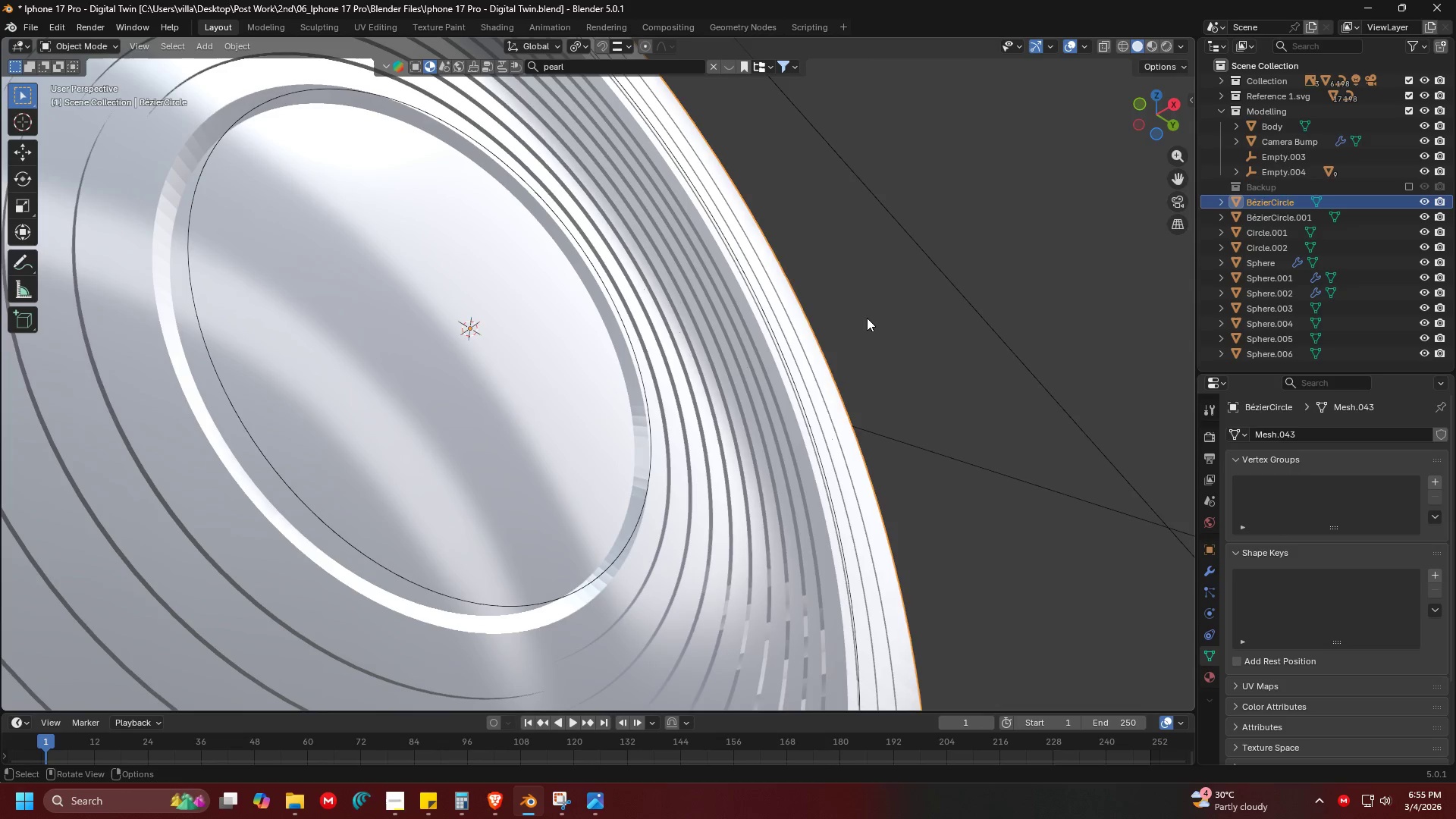 
left_click([867, 317])
 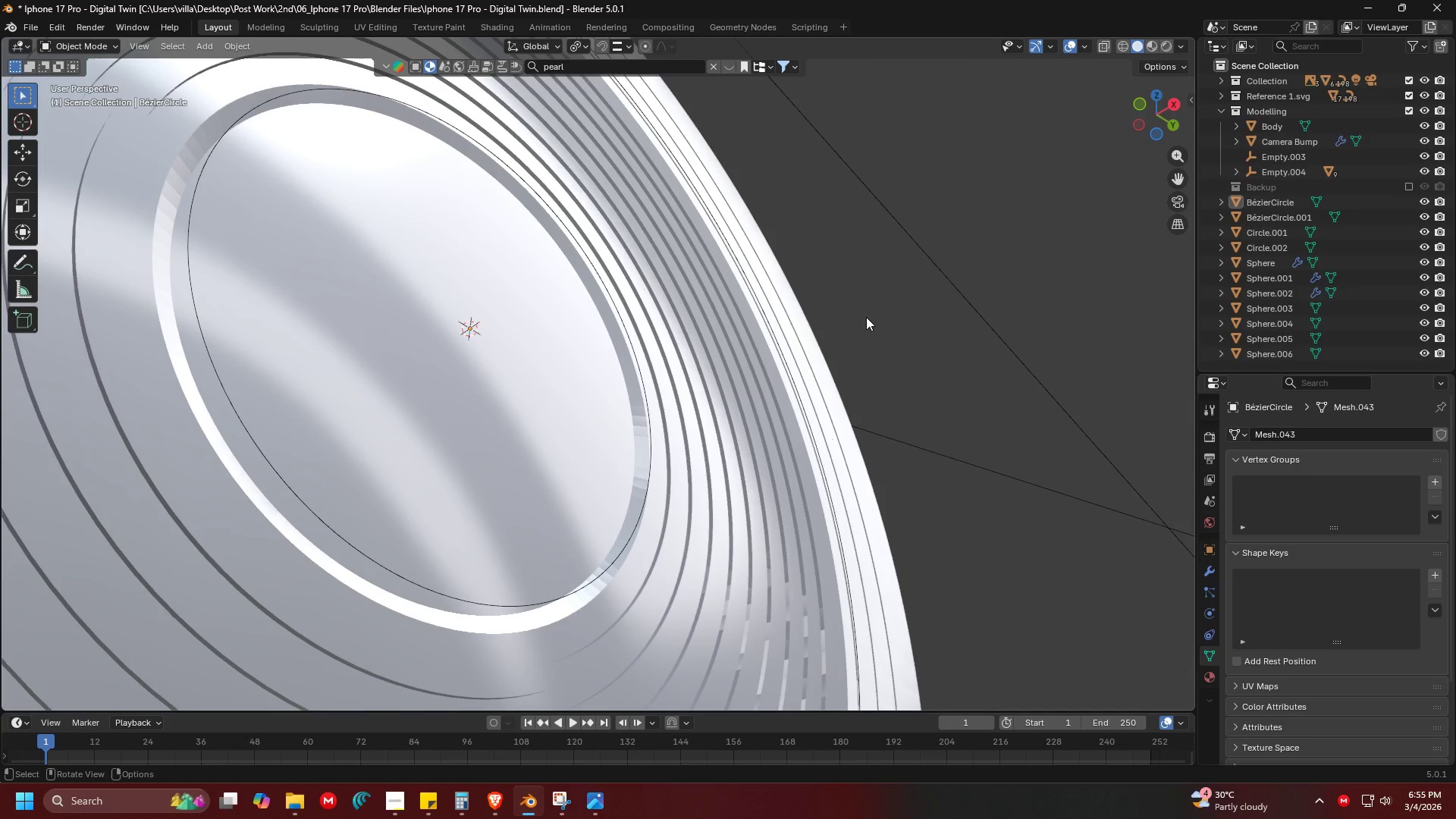 
key(Control+ControlLeft)
 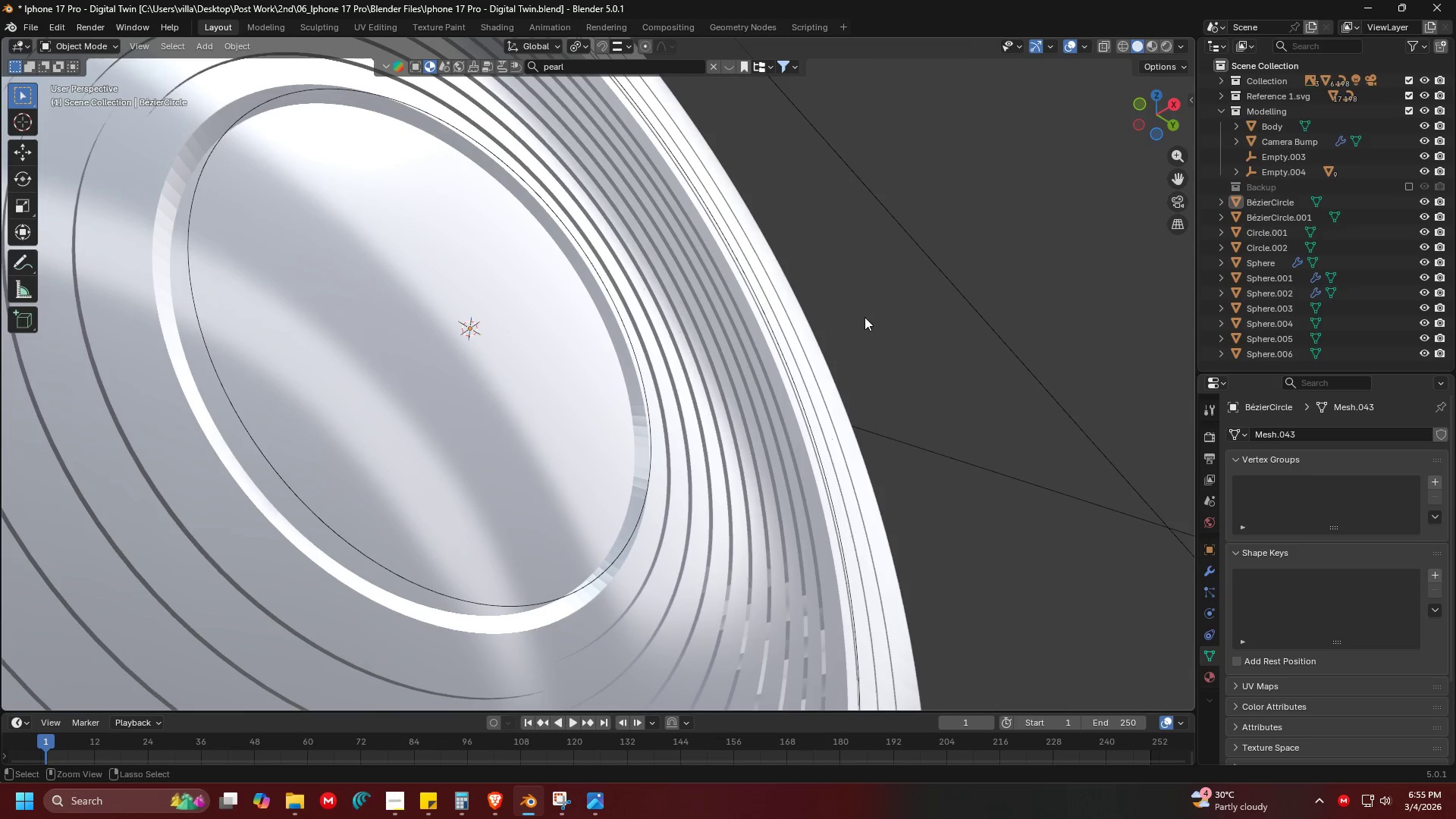 
key(Control+S)
 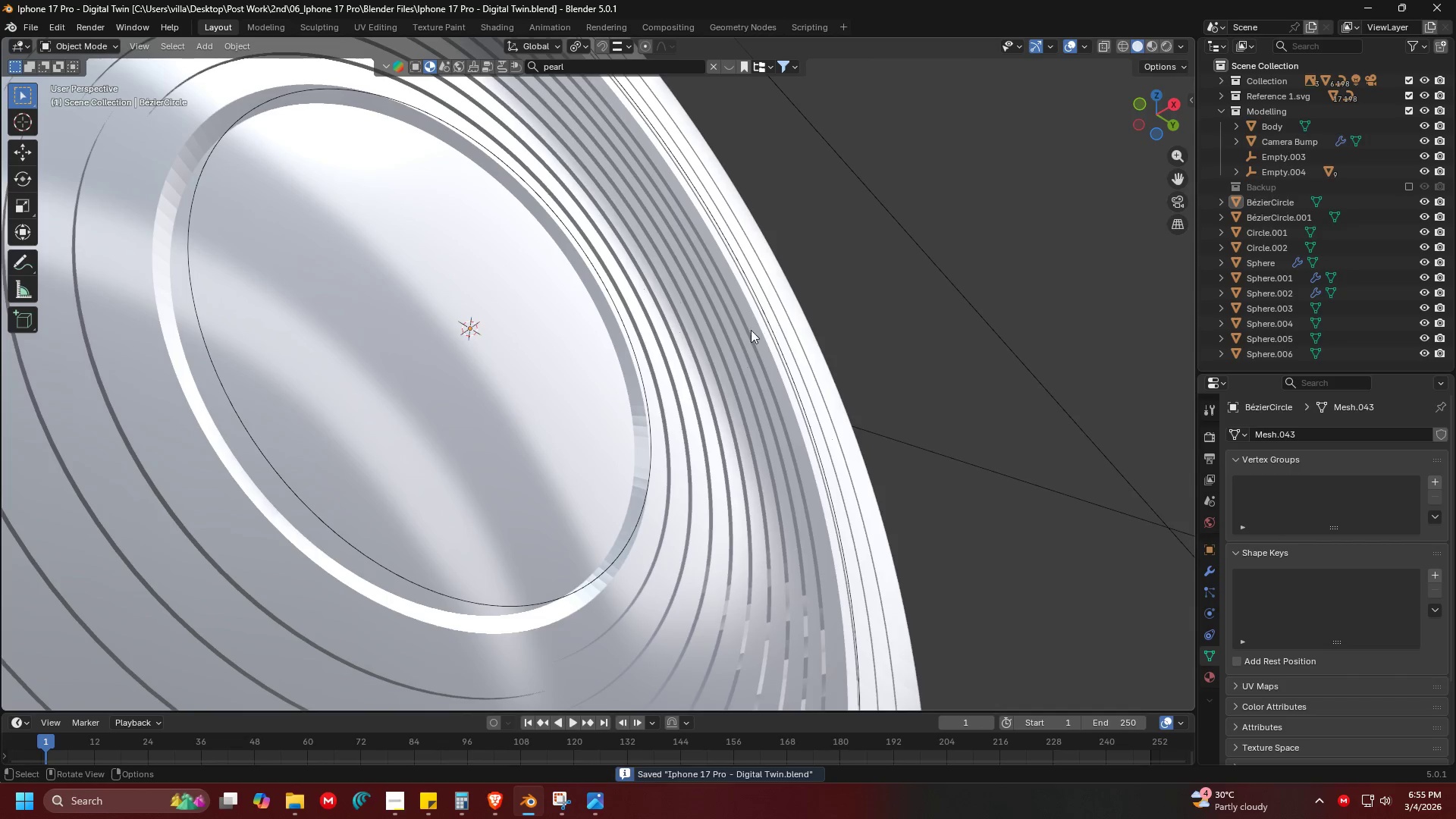 
left_click([733, 326])
 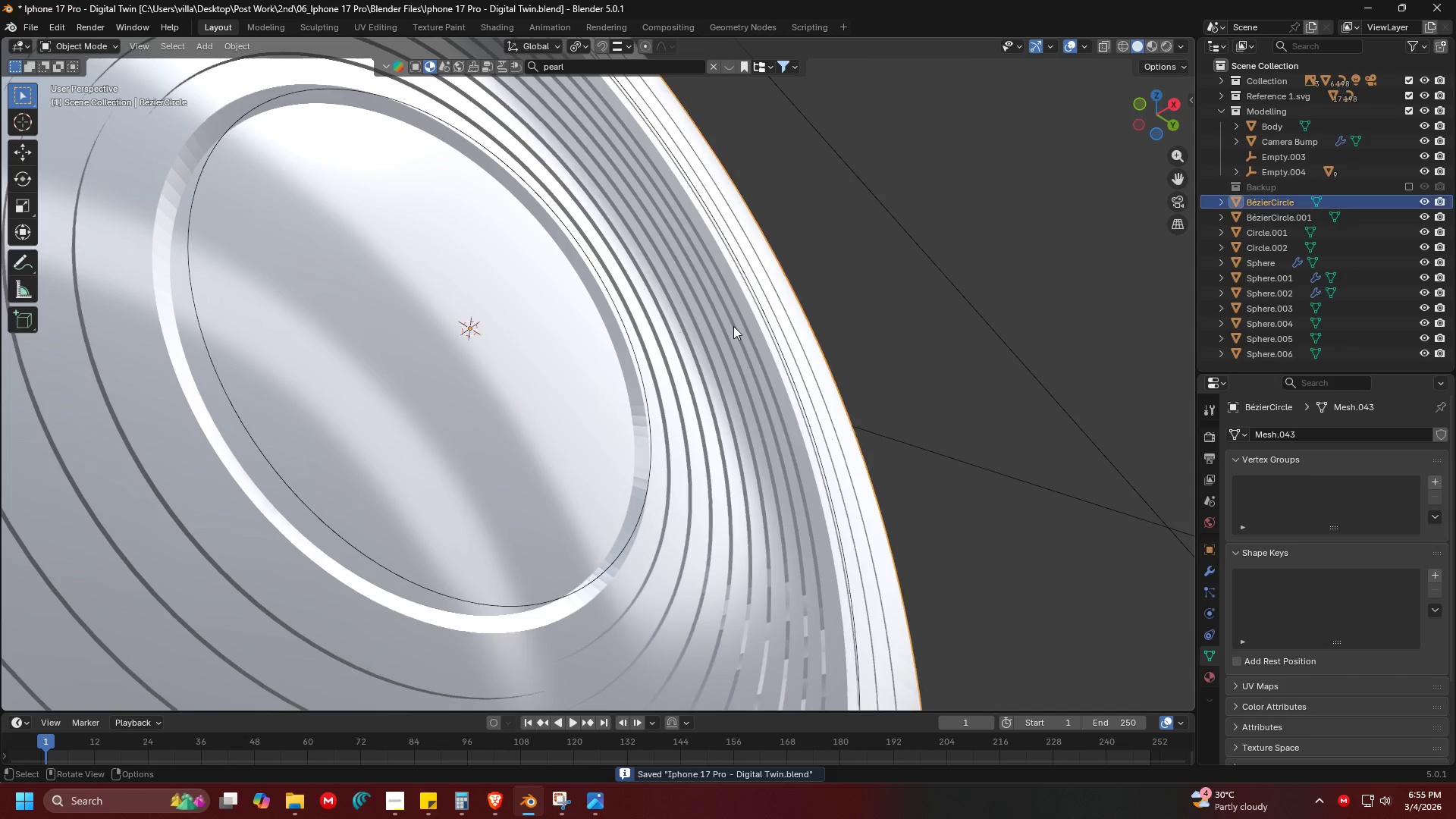 
key(Control+A)
 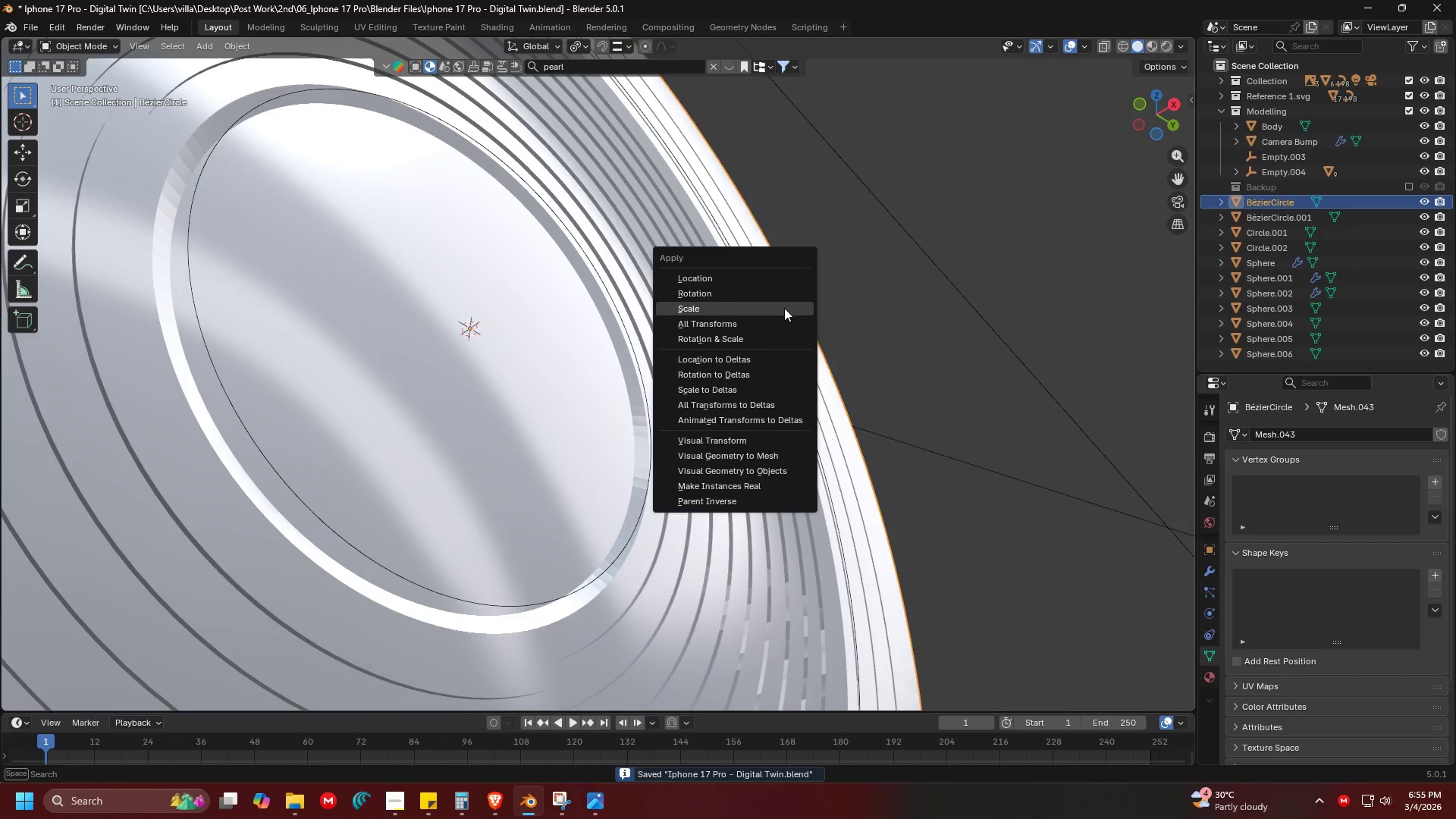 
left_click([784, 308])
 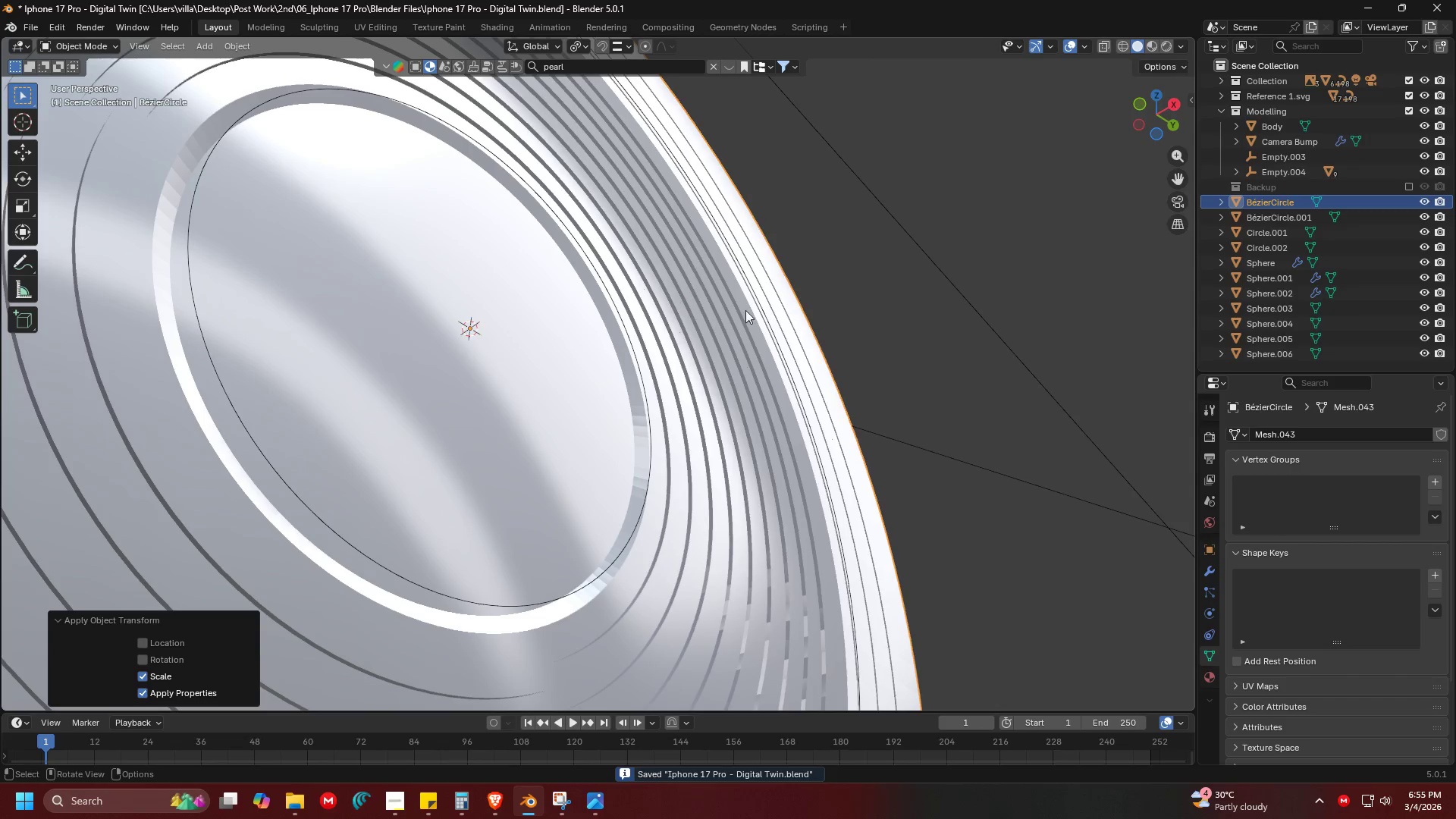 
key(Shift+ShiftLeft)
 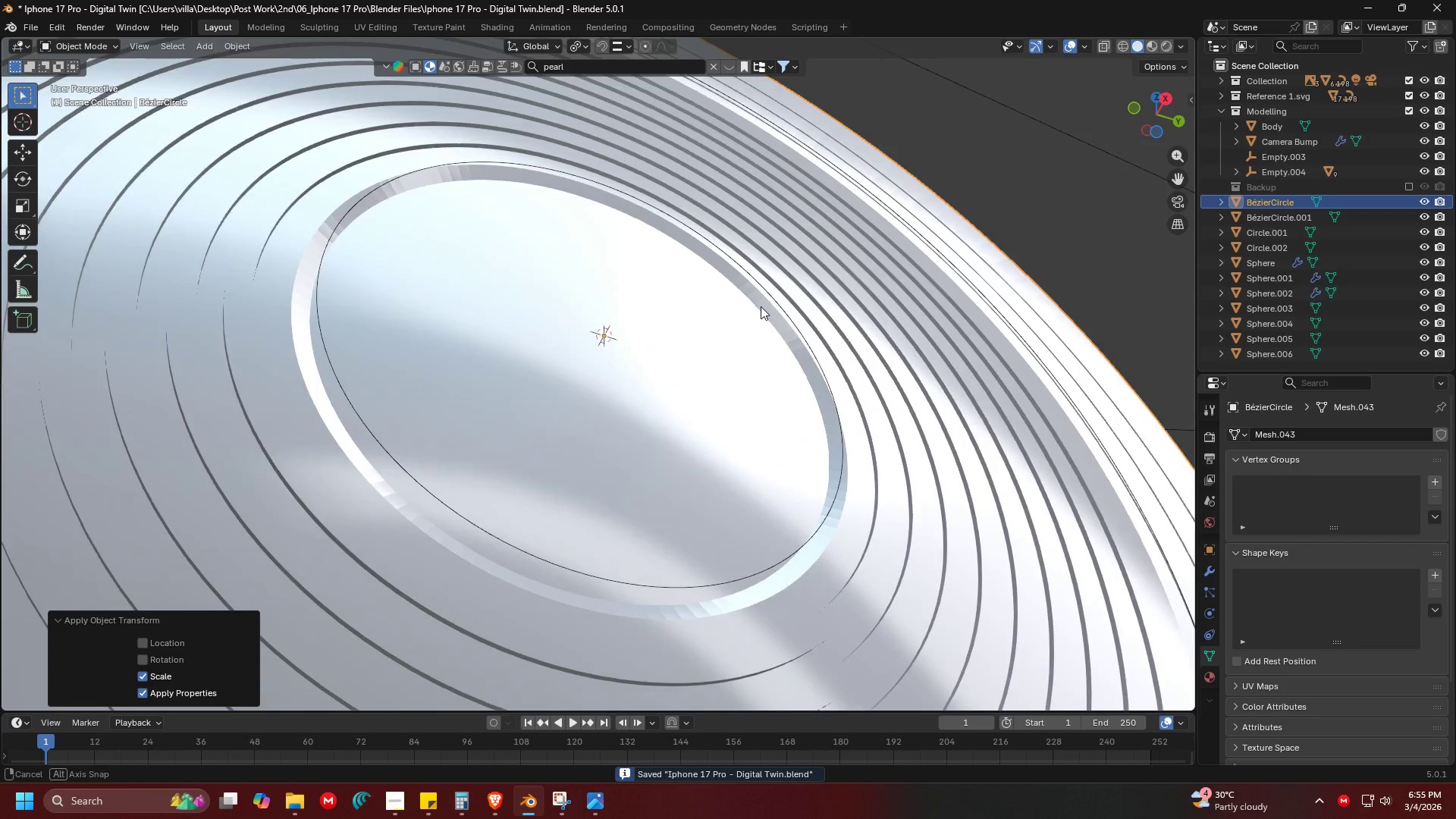 
key(Z)
 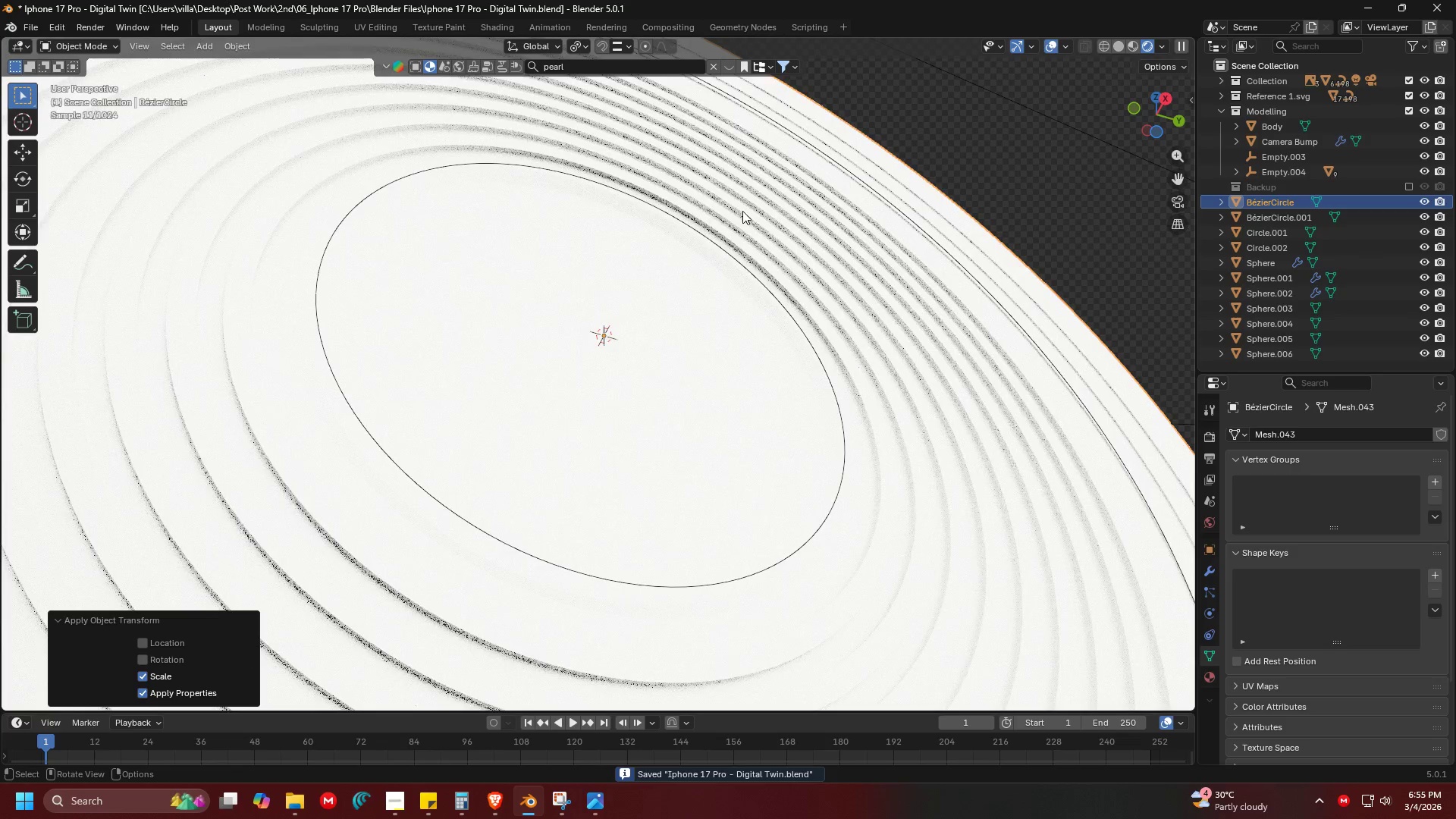 
scroll: coordinate [742, 211], scroll_direction: down, amount: 6.0
 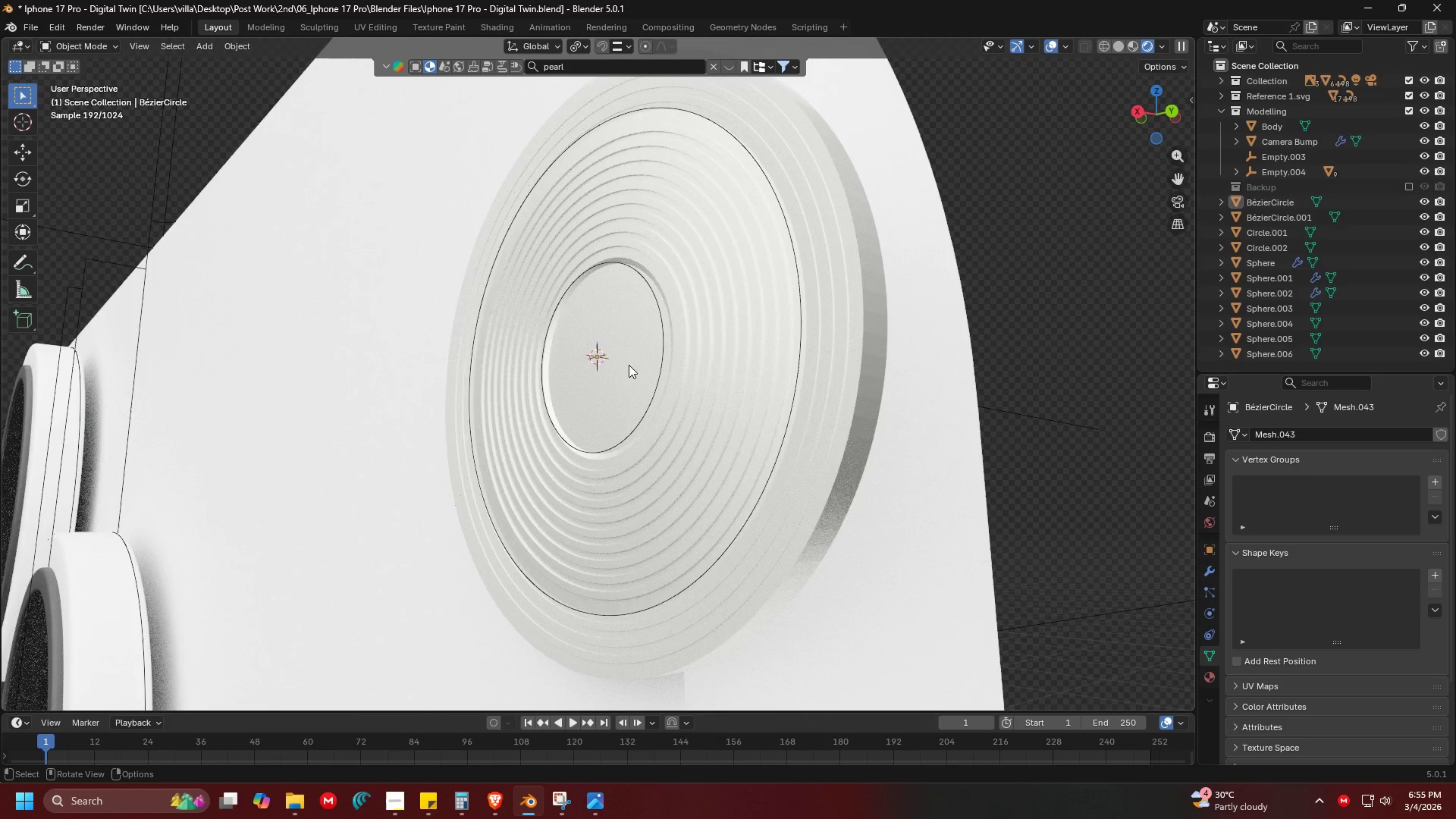 
scroll: coordinate [783, 359], scroll_direction: up, amount: 2.0
 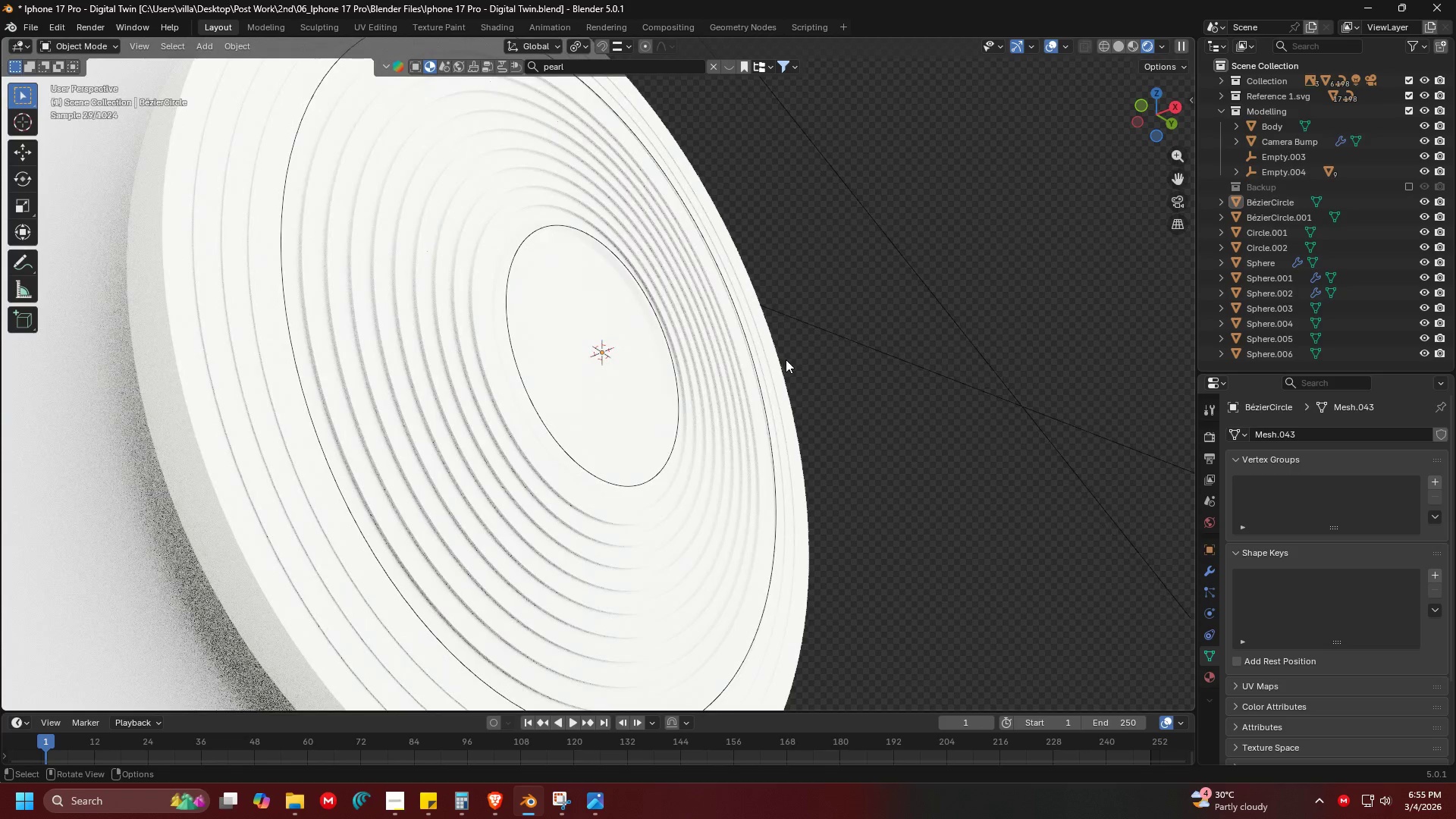 
scroll: coordinate [802, 401], scroll_direction: down, amount: 2.0
 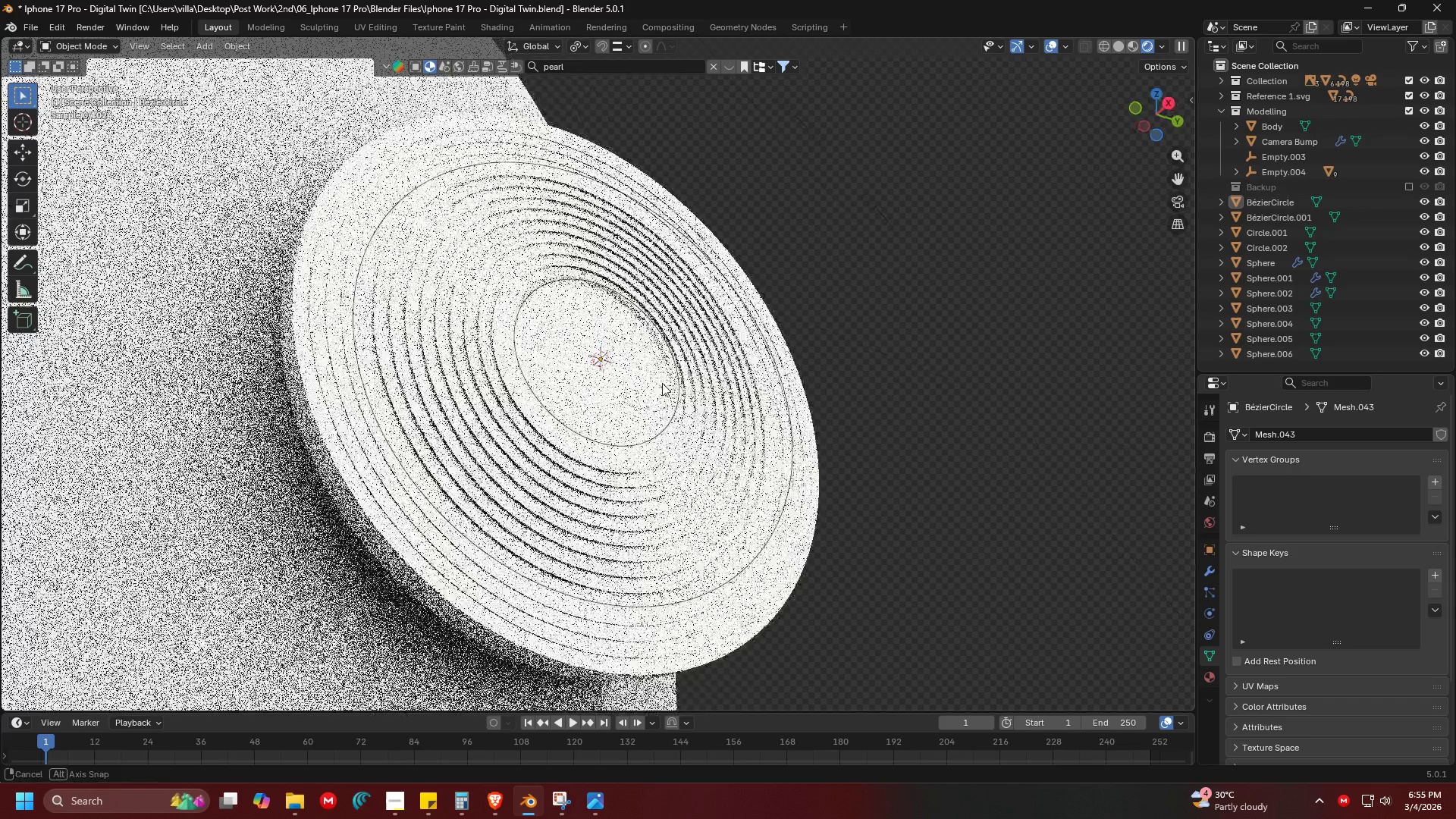 
key(Alt+Tab)
 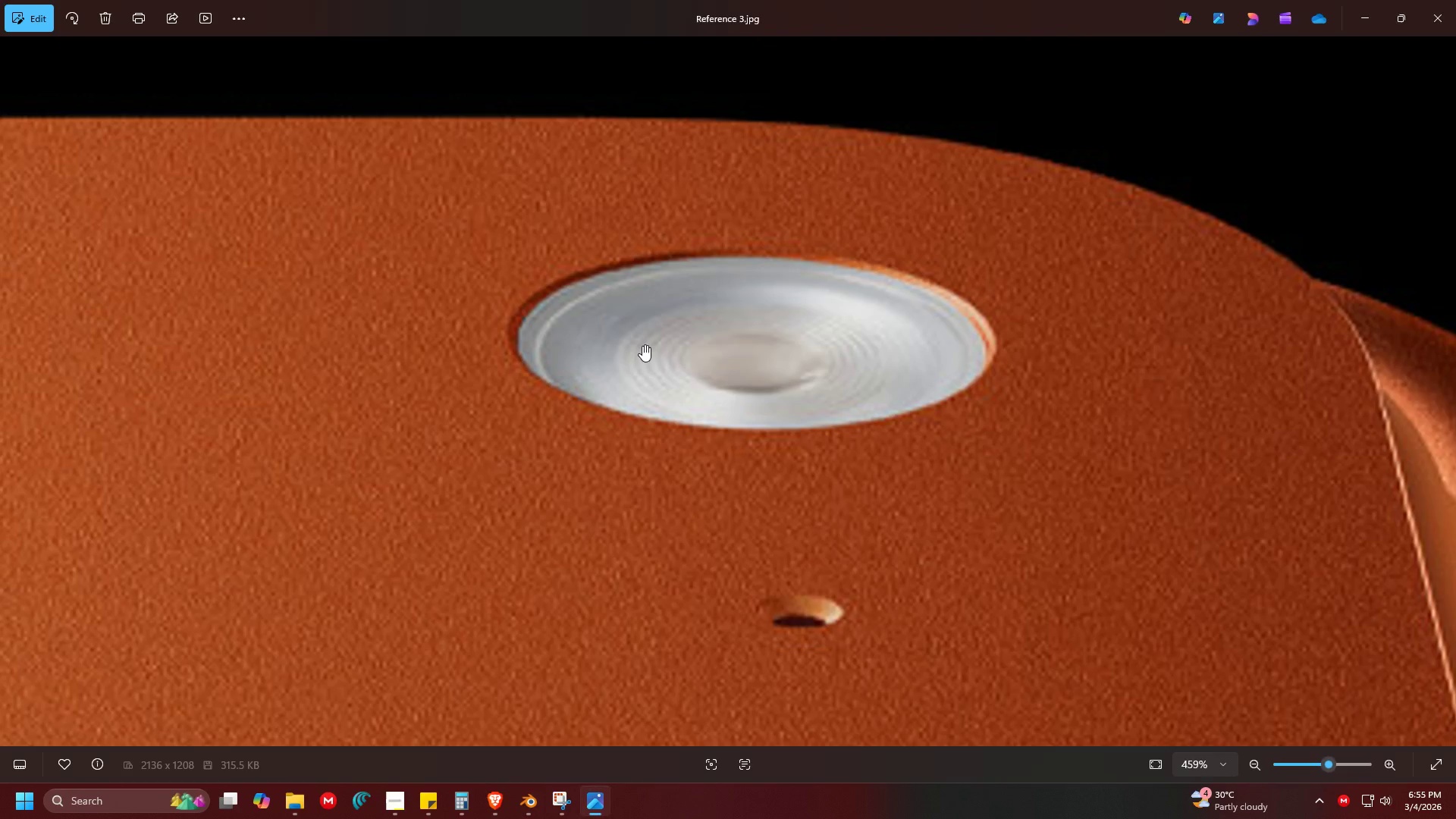 
key(Alt+AltLeft)
 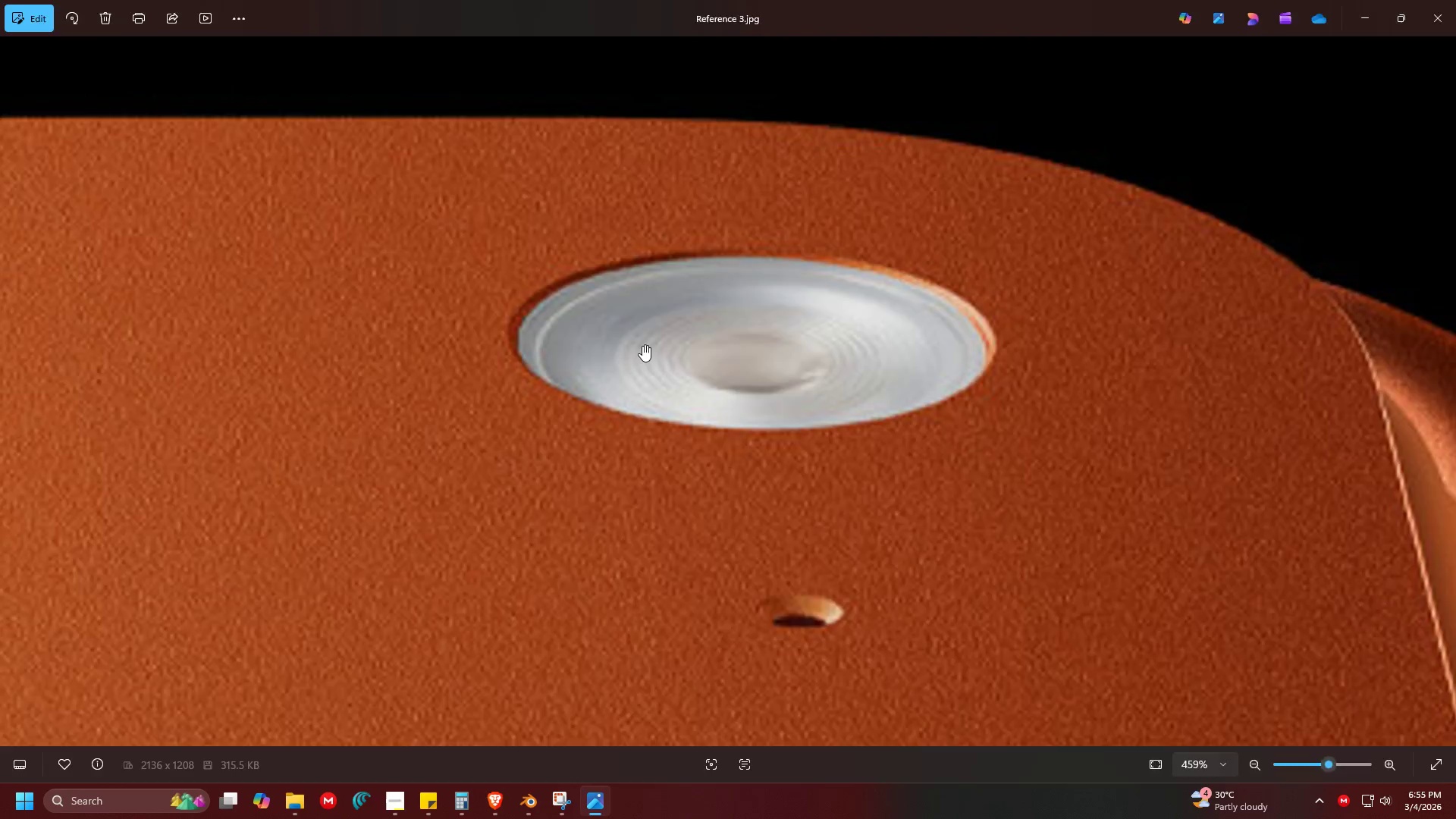 
key(Alt+Tab)
 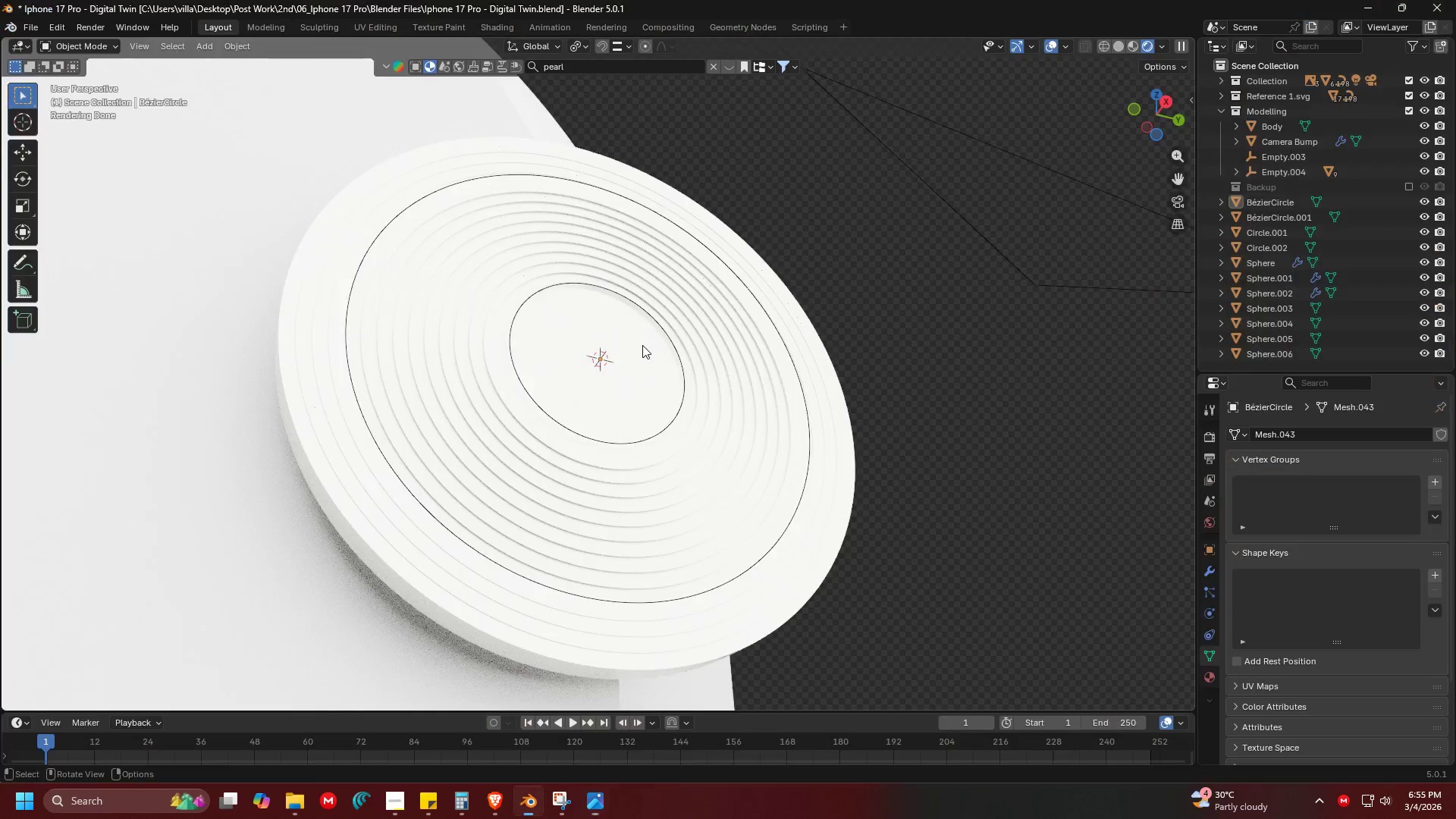 
key(Shift+ShiftLeft)
 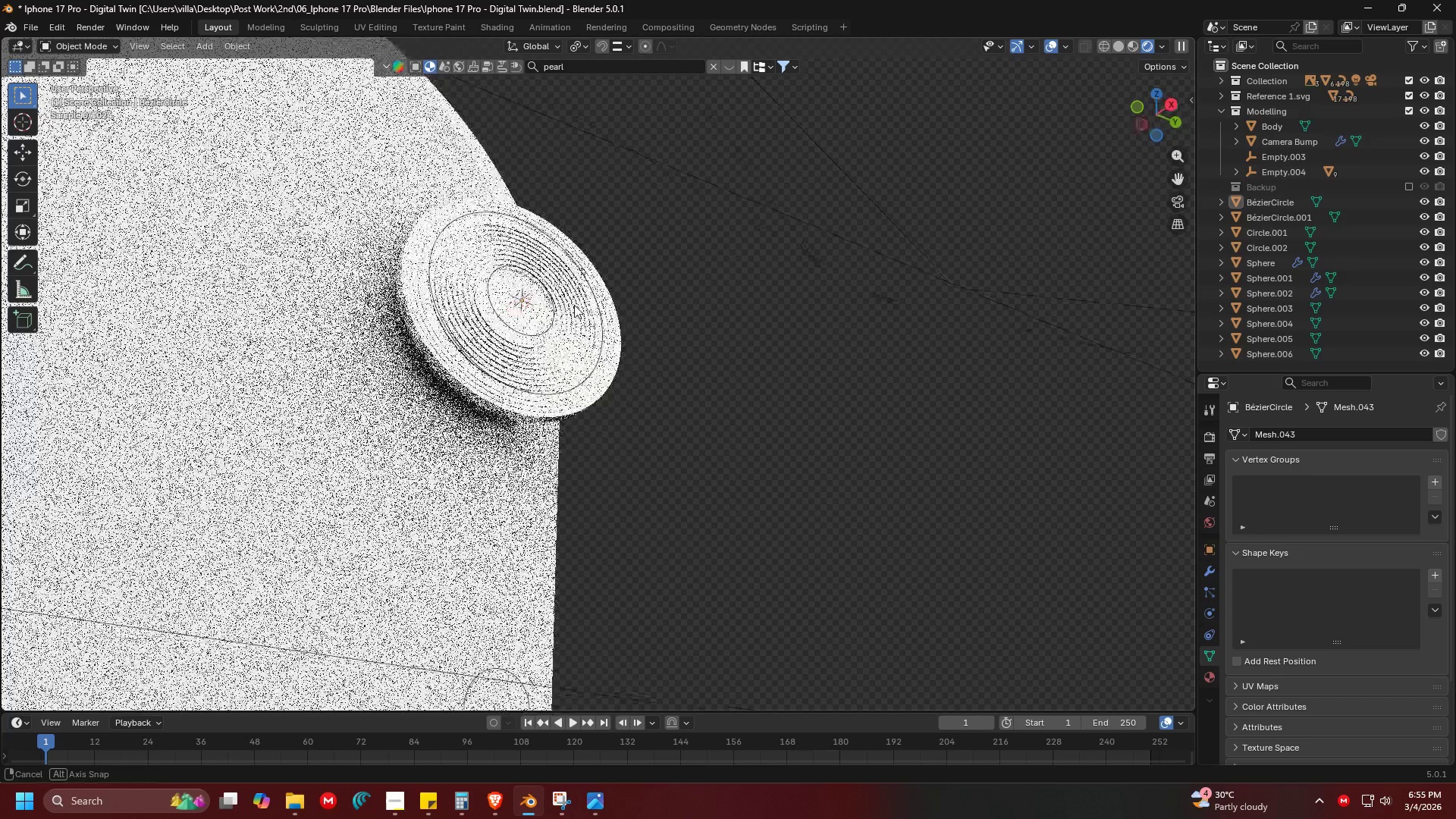 
scroll: coordinate [645, 355], scroll_direction: down, amount: 5.0
 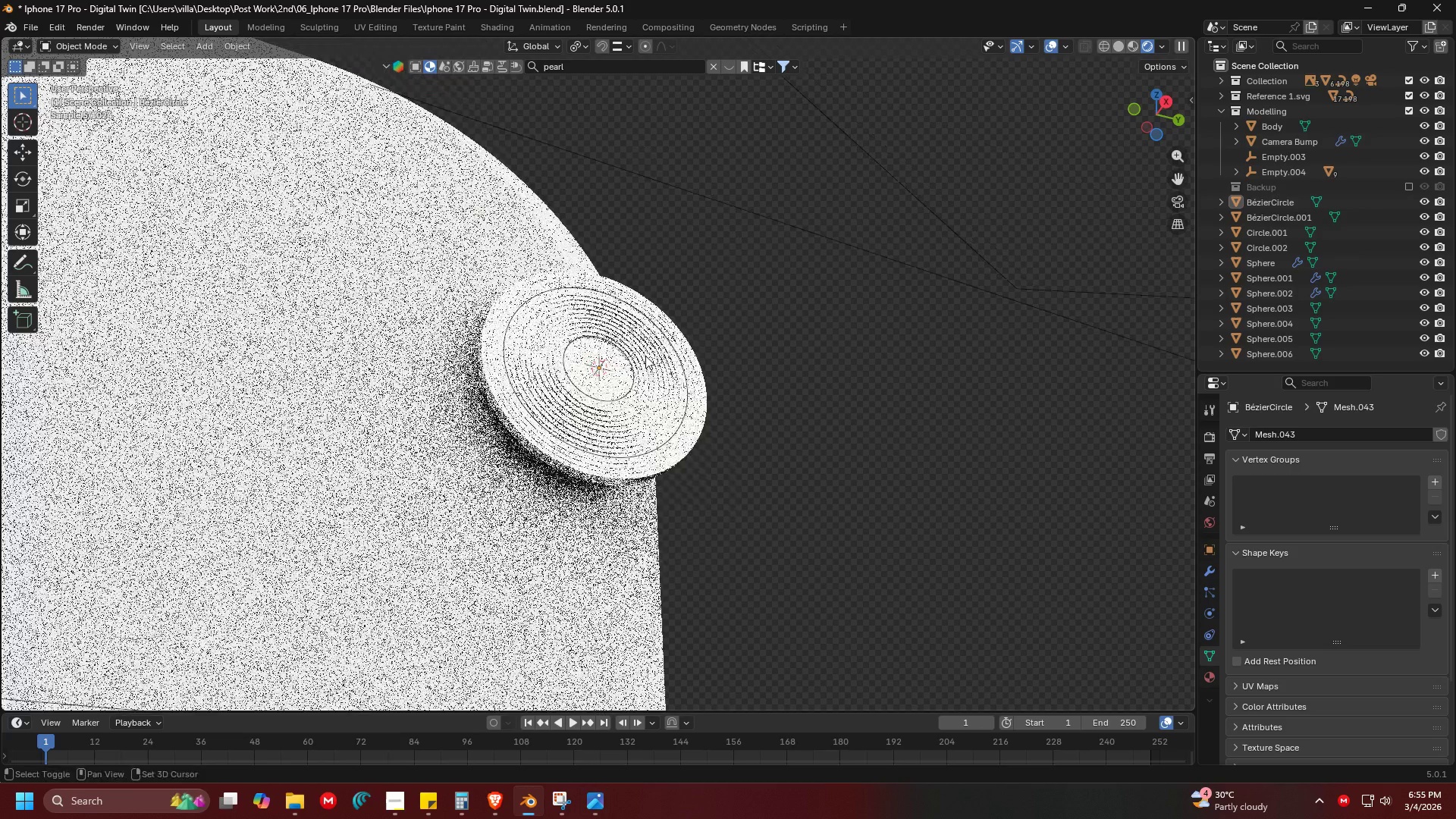 
scroll: coordinate [613, 297], scroll_direction: up, amount: 5.0
 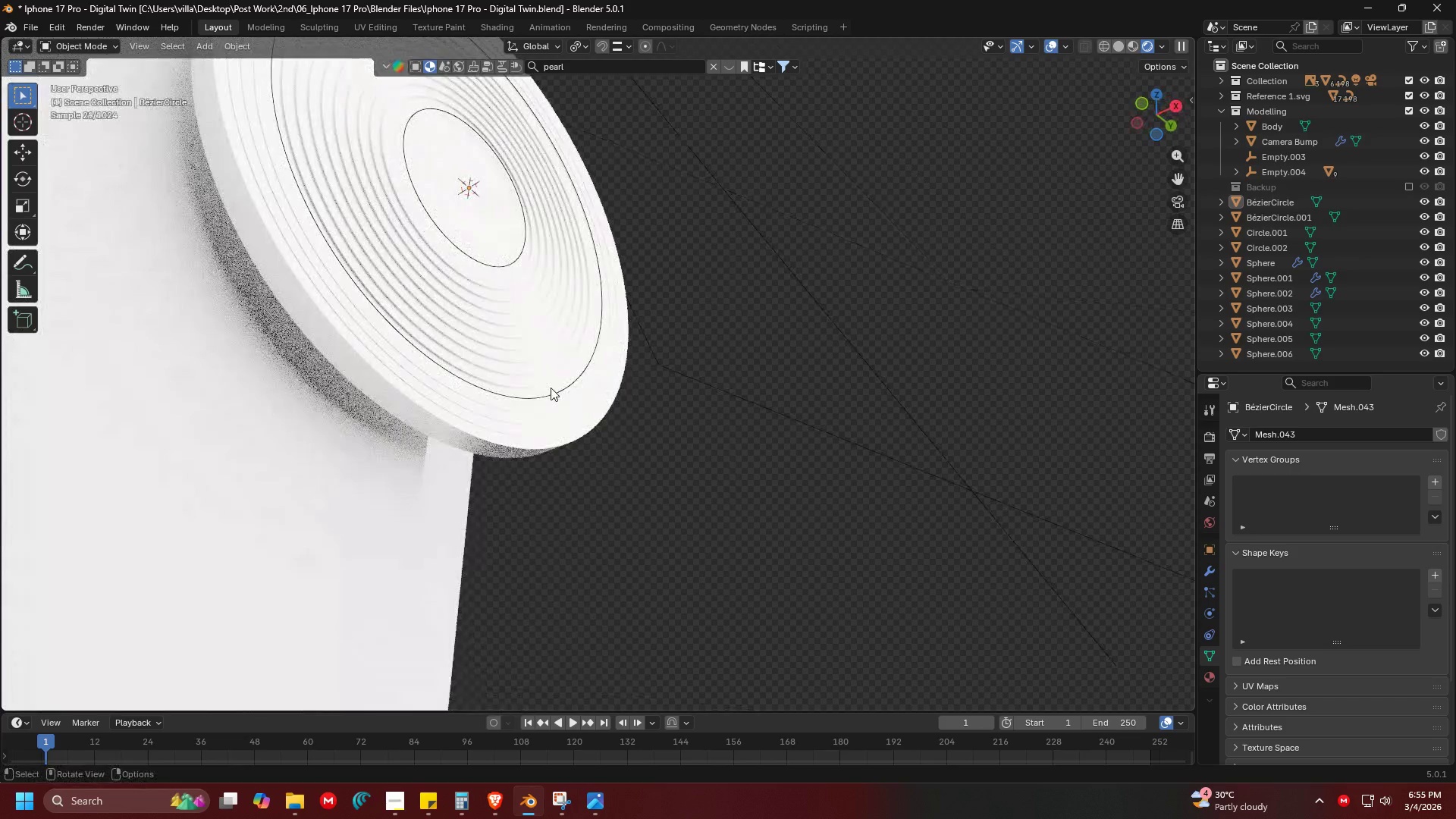 
key(Shift+ShiftLeft)
 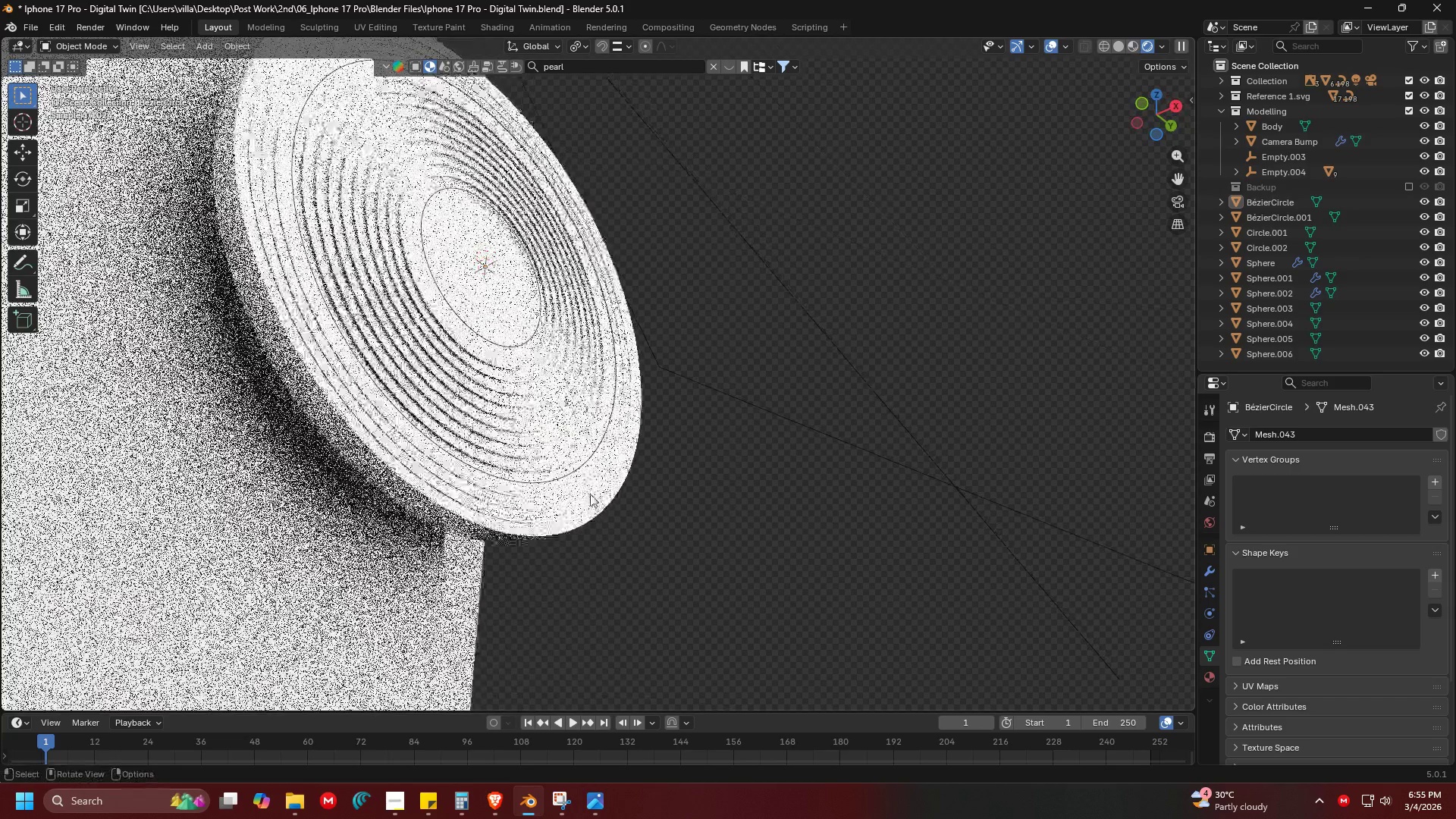 
scroll: coordinate [604, 466], scroll_direction: up, amount: 3.0
 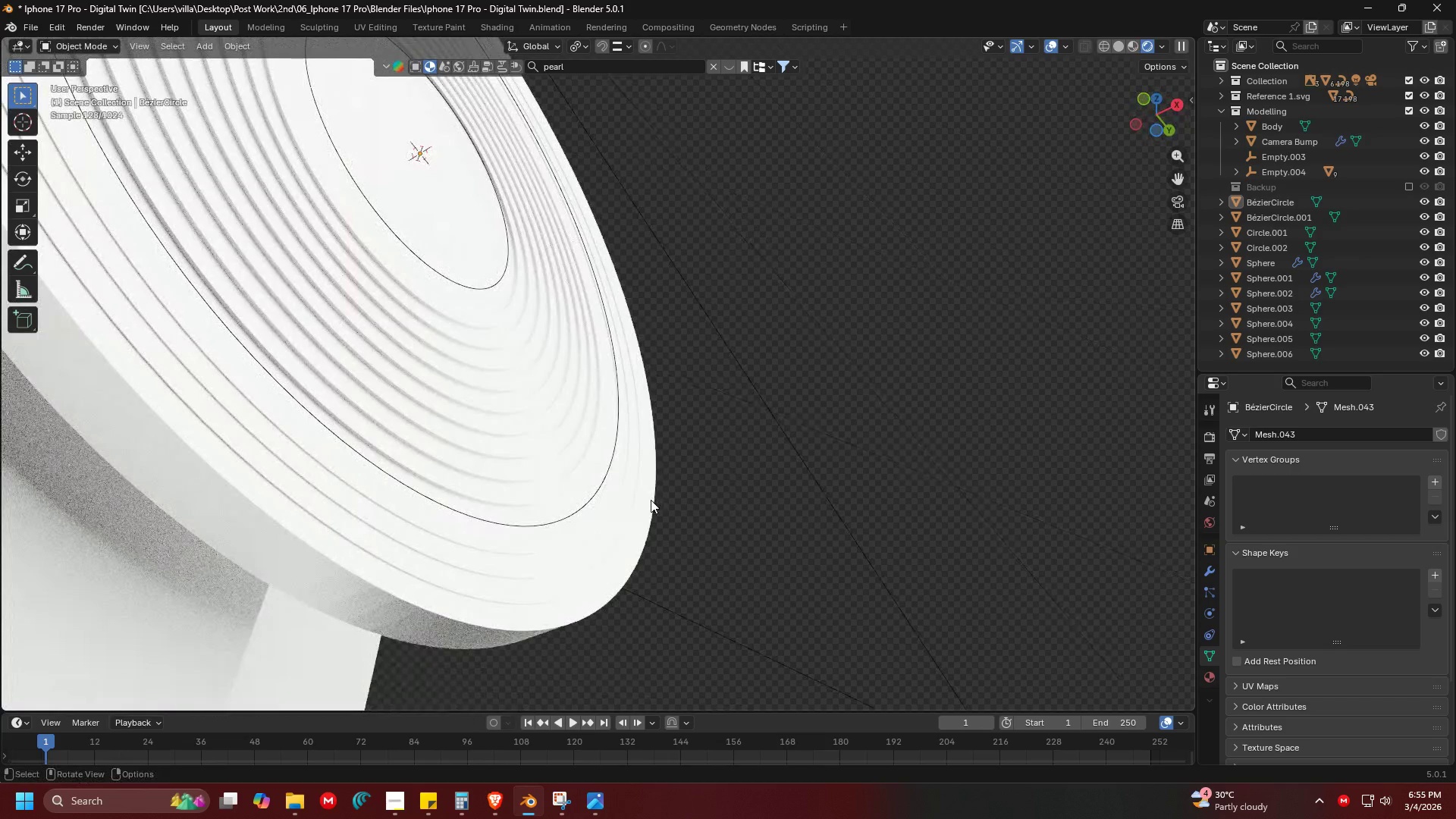 
key(Z)
 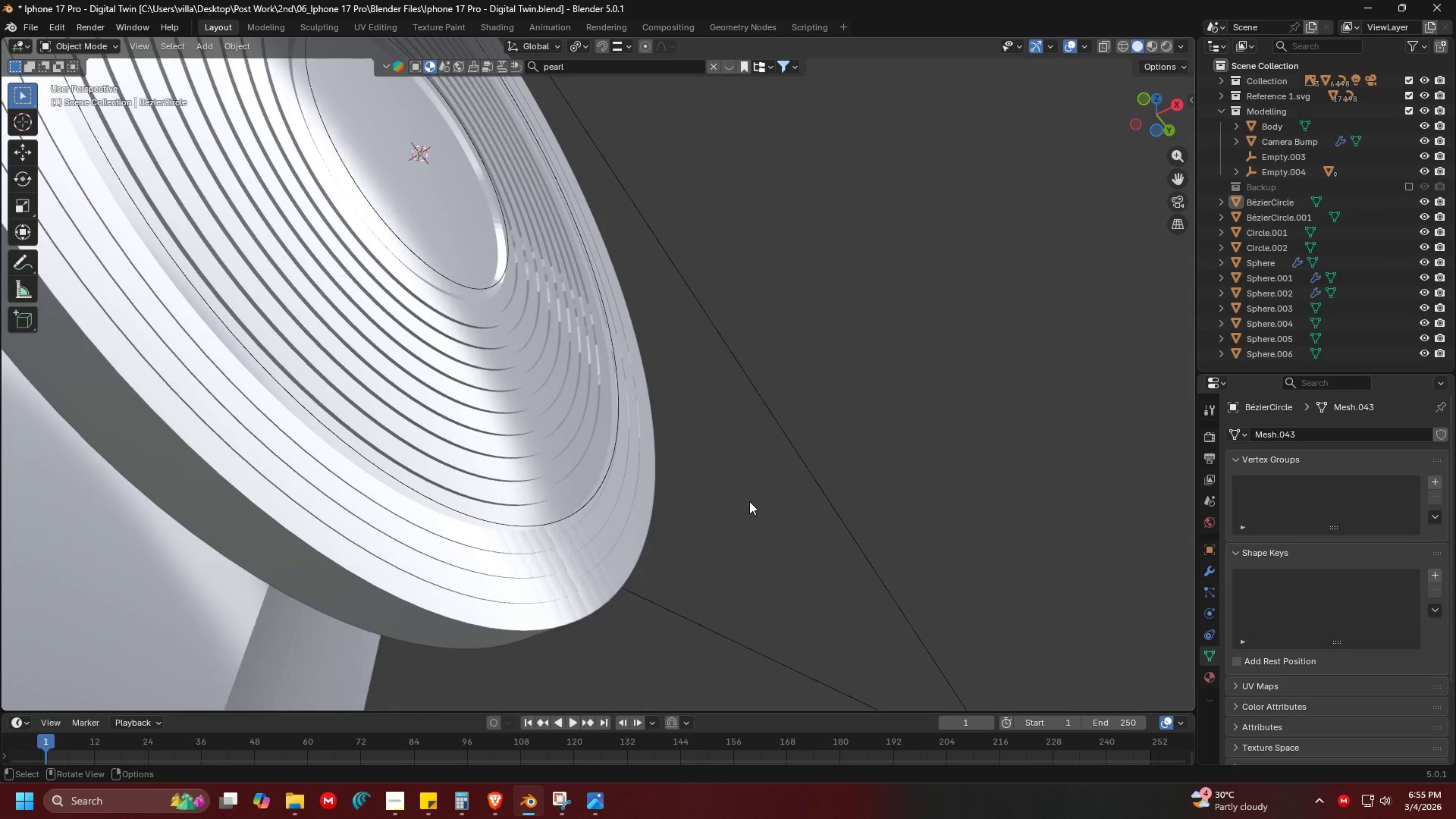 
key(Control+ControlLeft)
 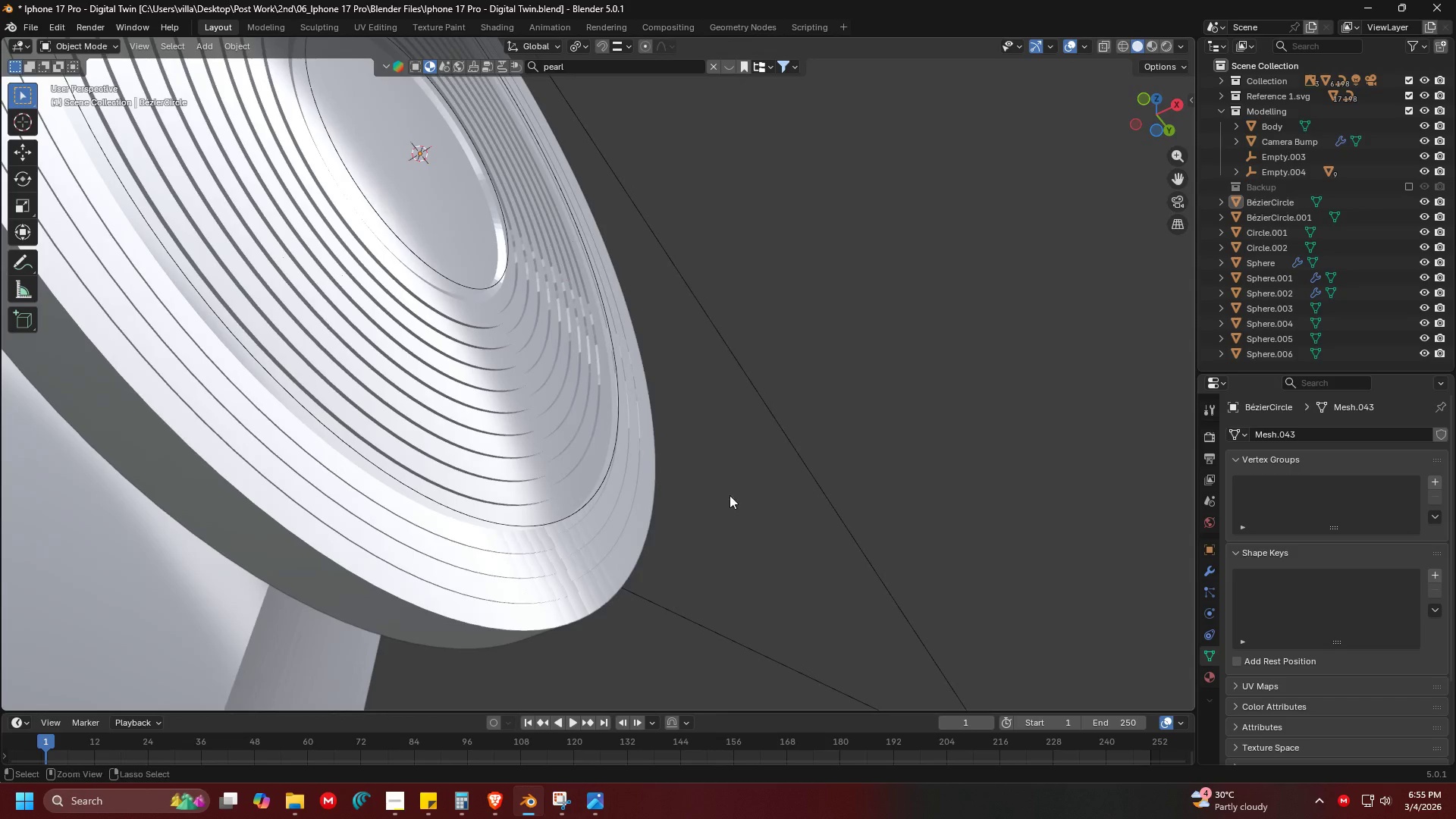 
key(Control+S)
 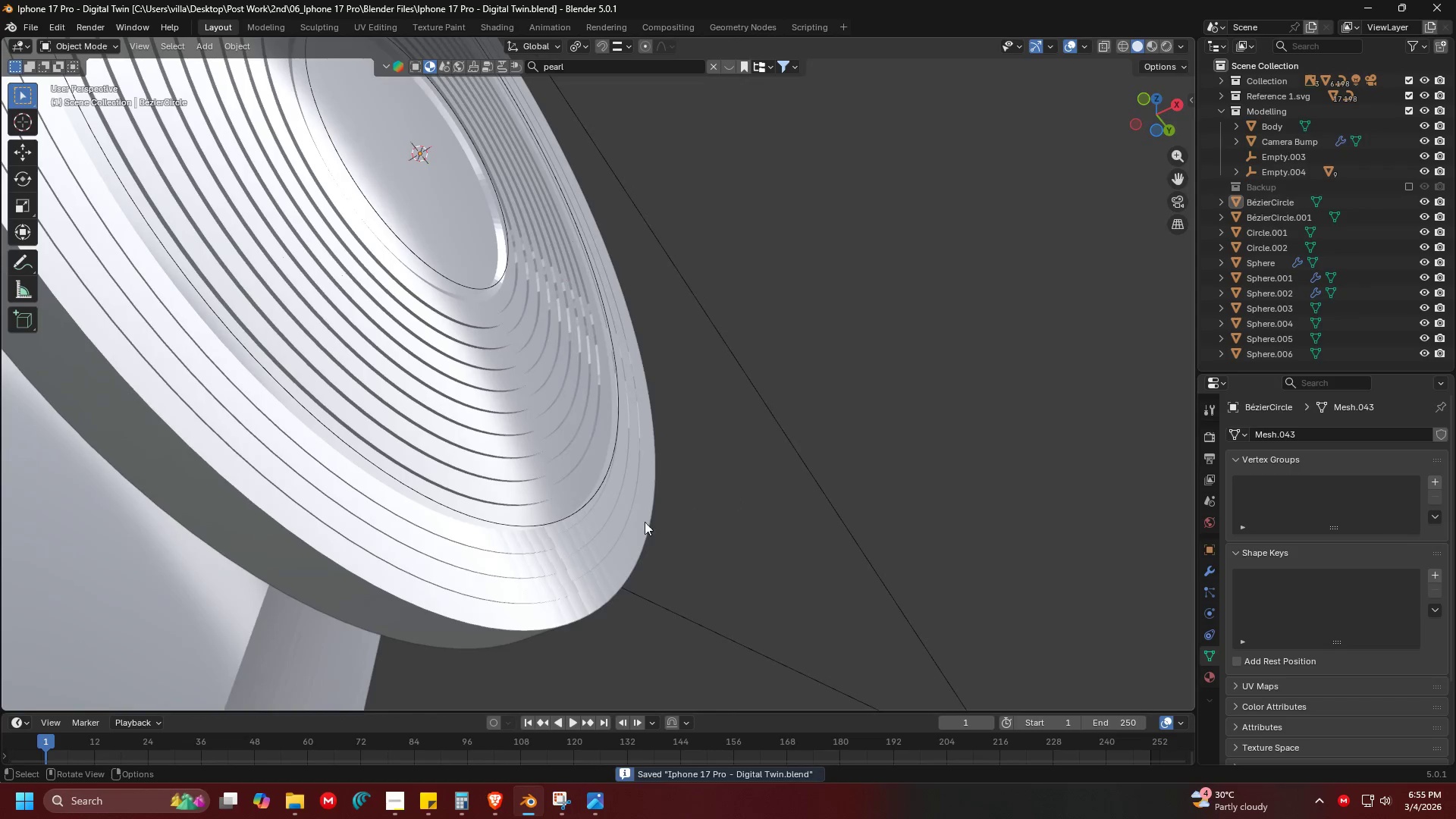 
left_click([641, 523])
 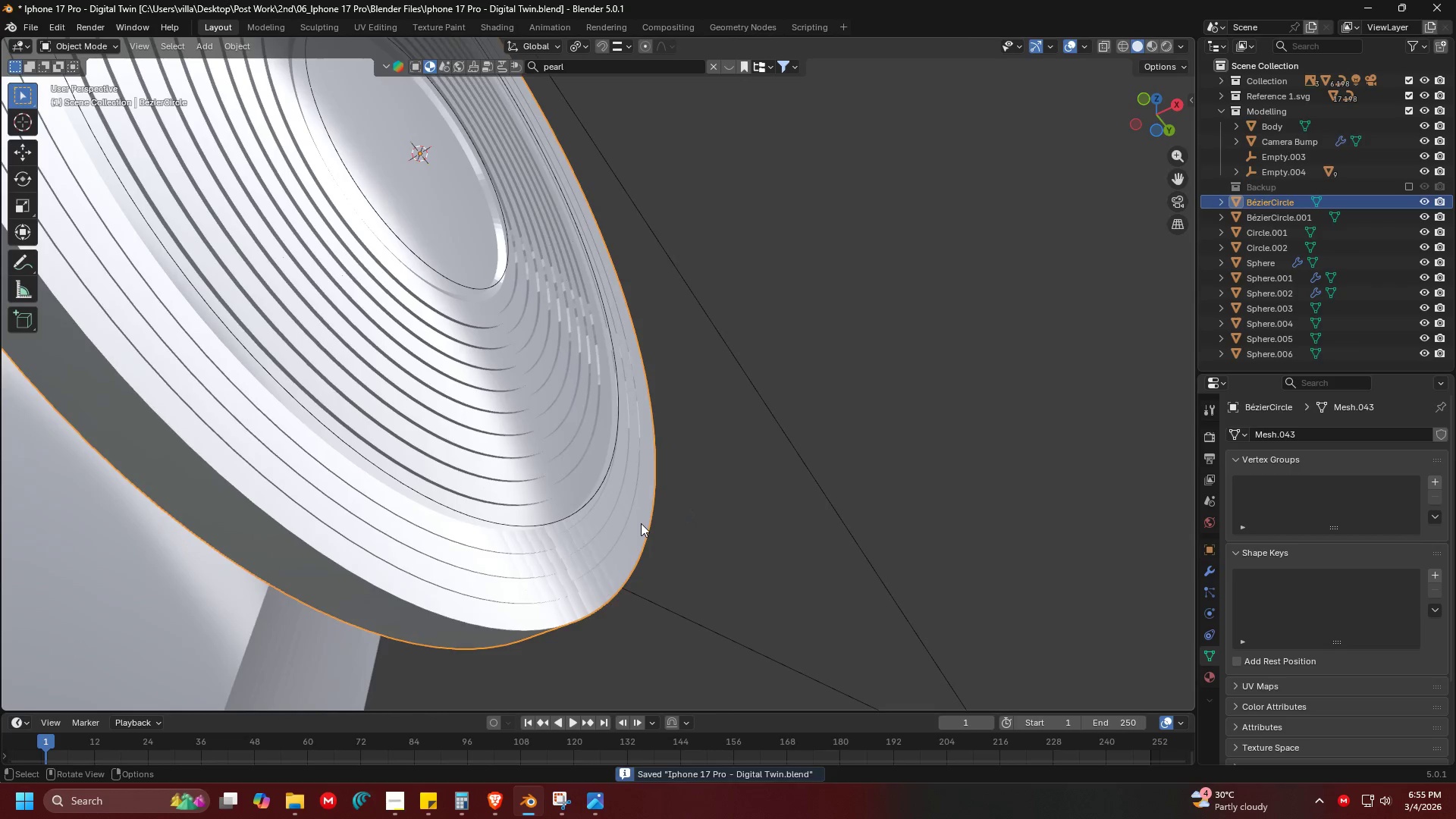 
key(Tab)
 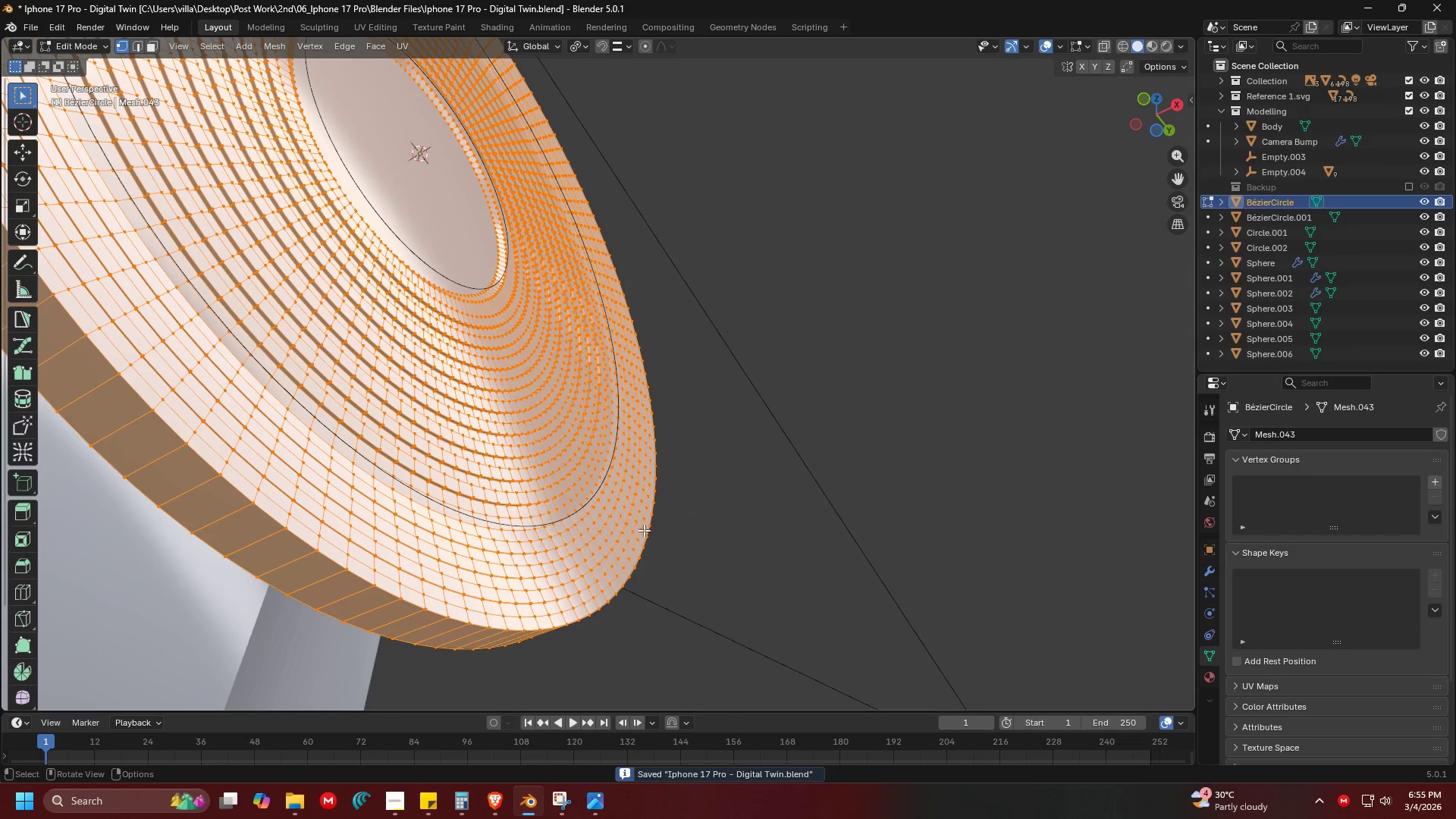 
key(Shift+ShiftLeft)
 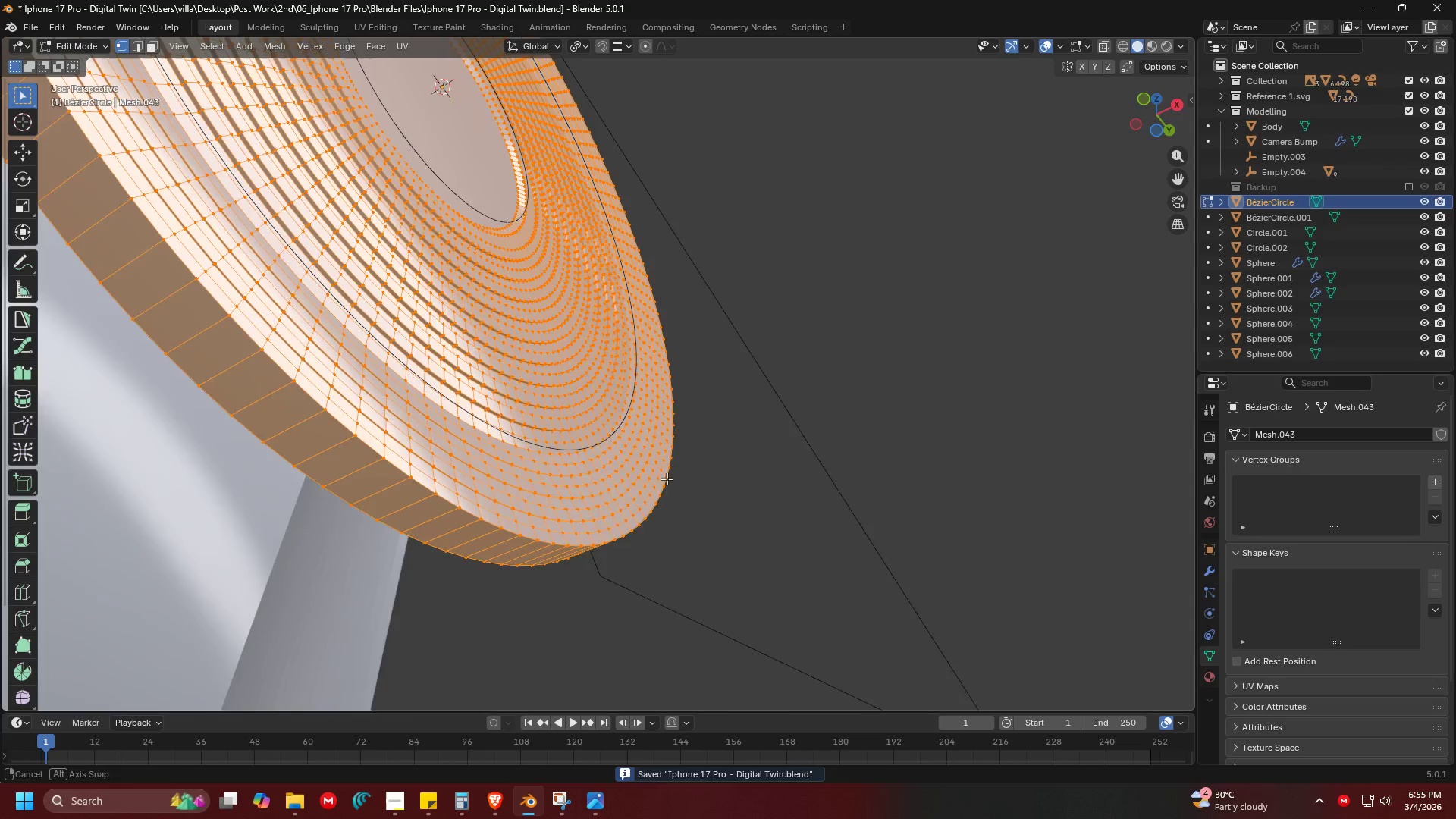 
hold_key(key=AltLeft, duration=0.72)
 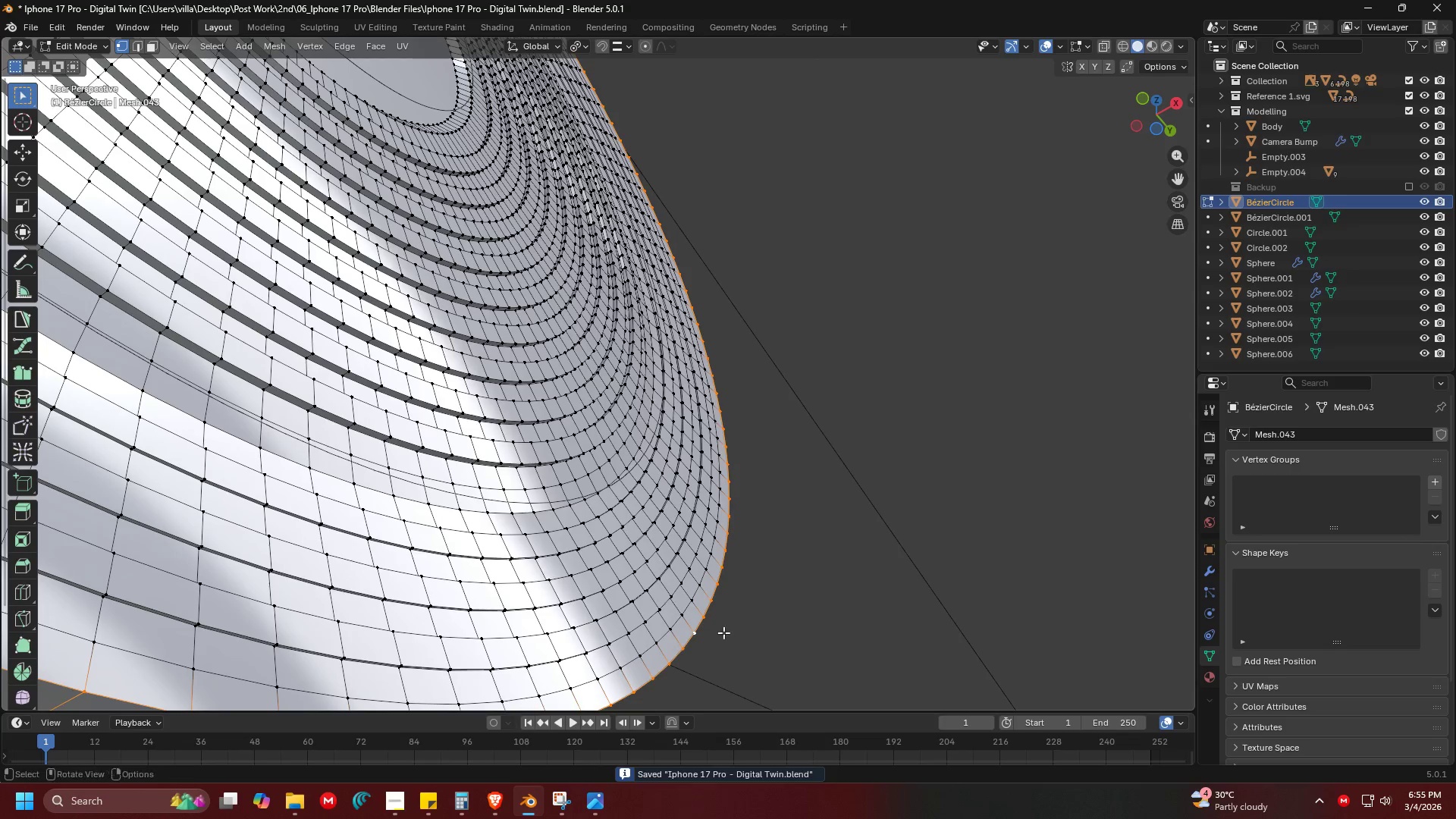 
scroll: coordinate [656, 466], scroll_direction: up, amount: 3.0
 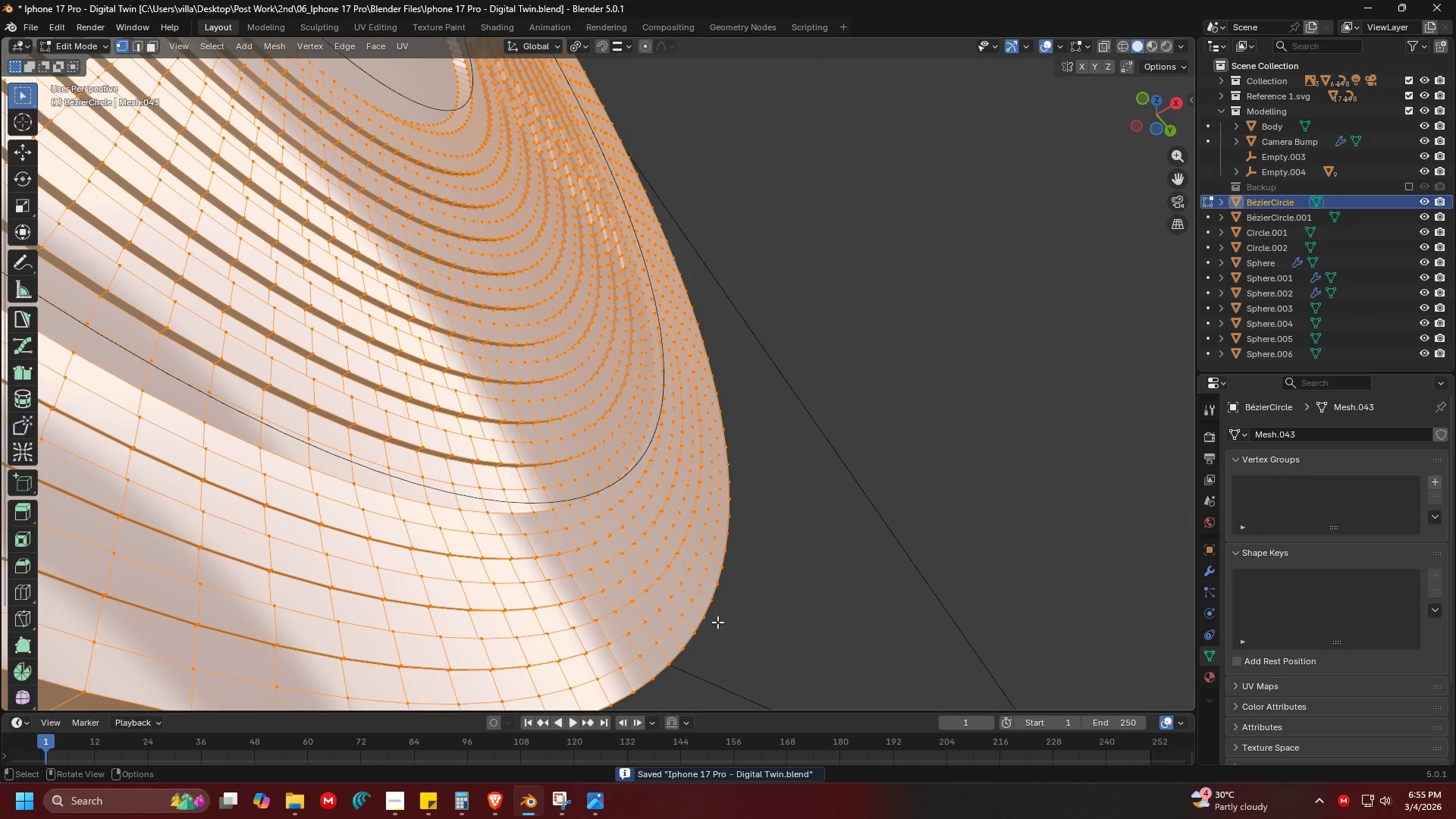 
key(Shift+ShiftLeft)
 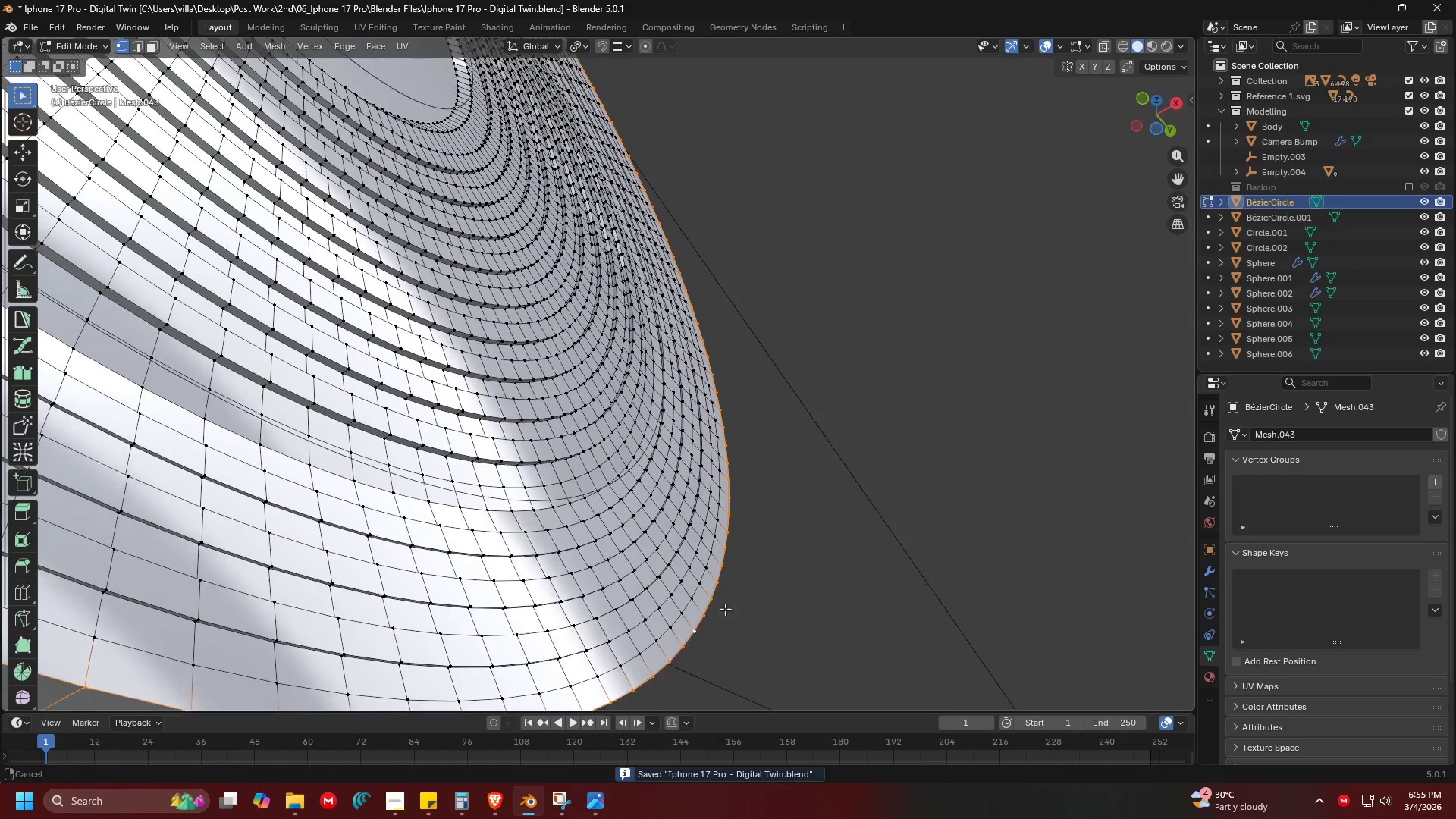 
key(Shift+ShiftLeft)
 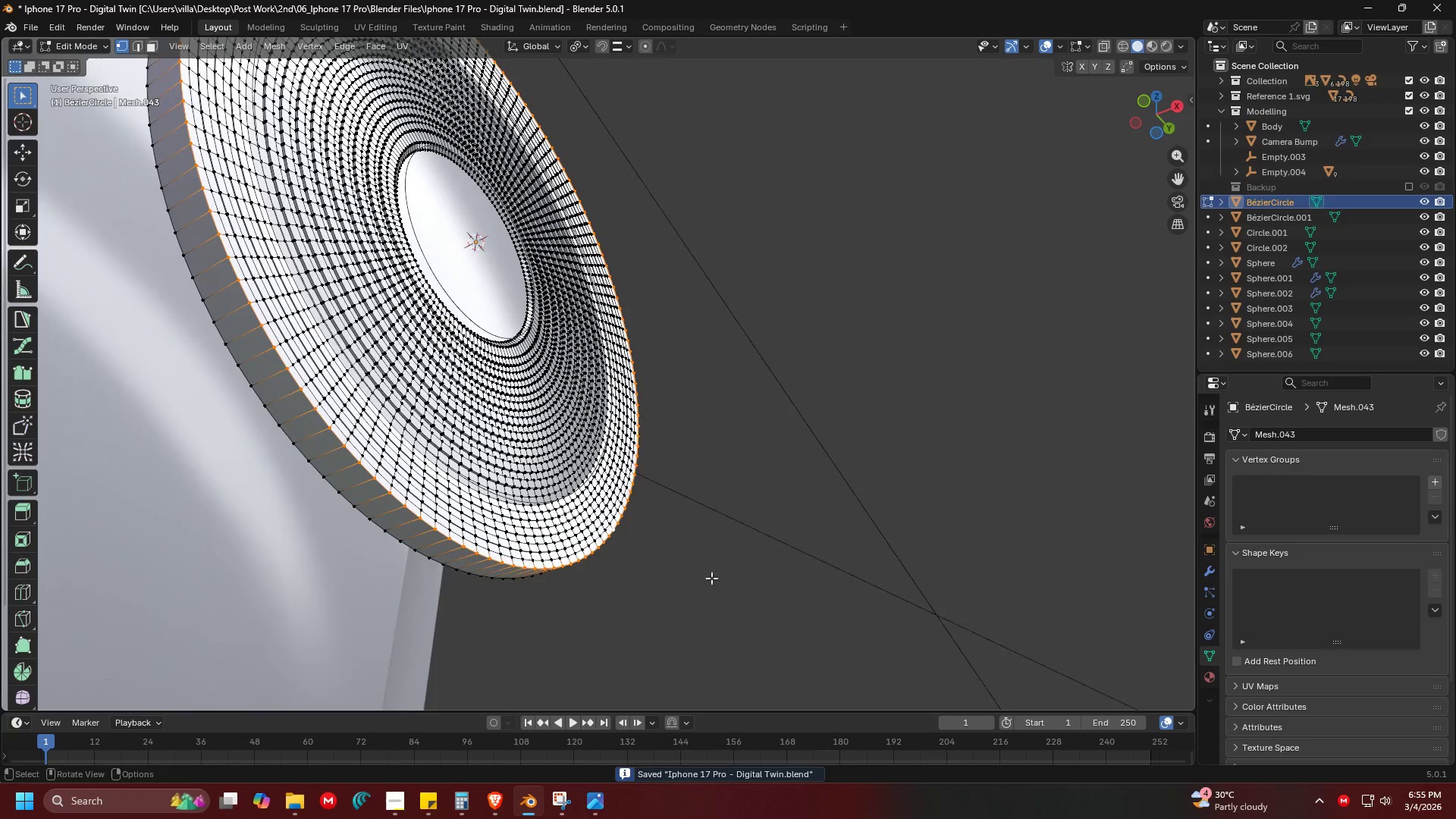 
scroll: coordinate [714, 501], scroll_direction: down, amount: 4.0
 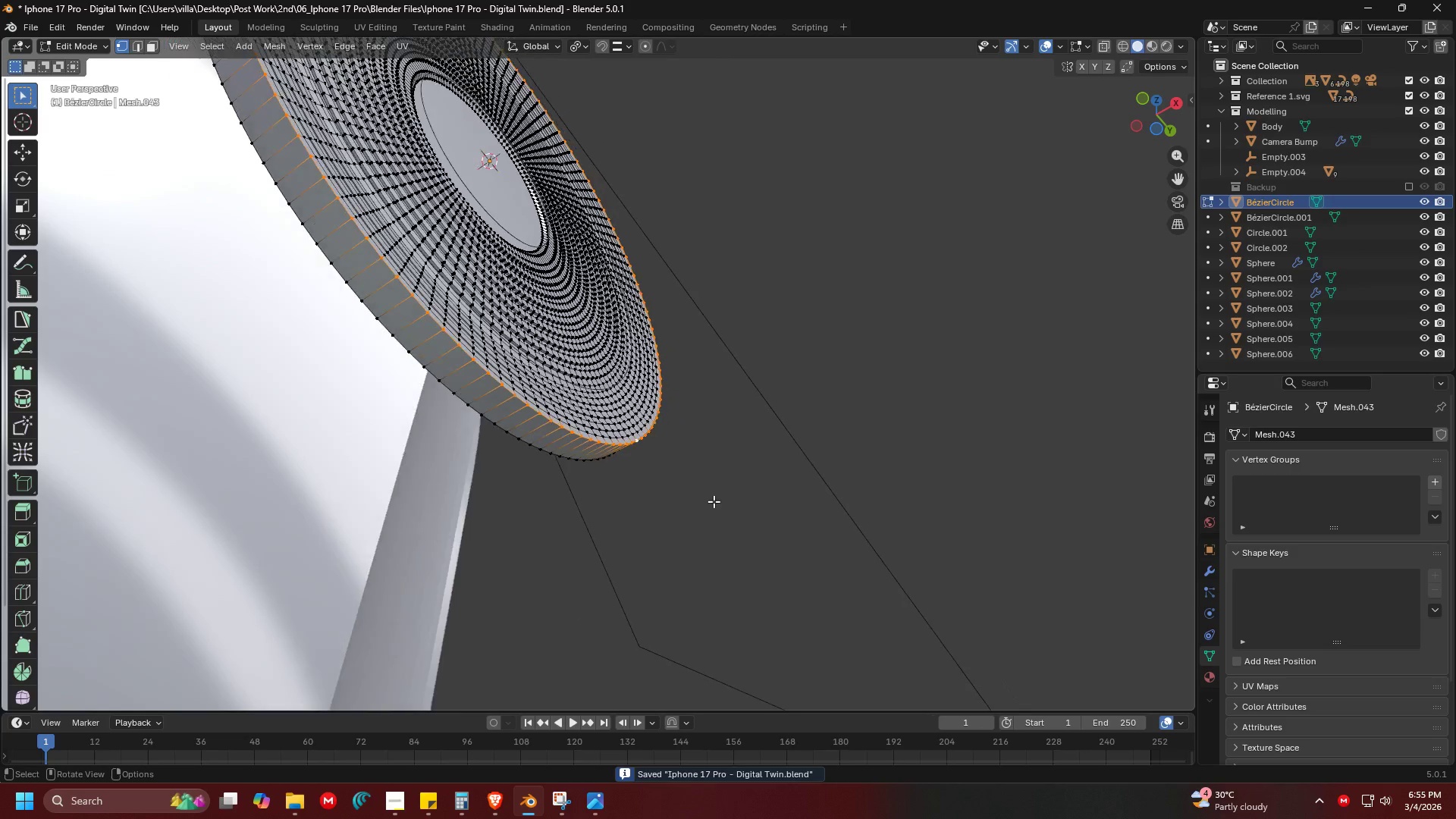 
key(Shift+D)
 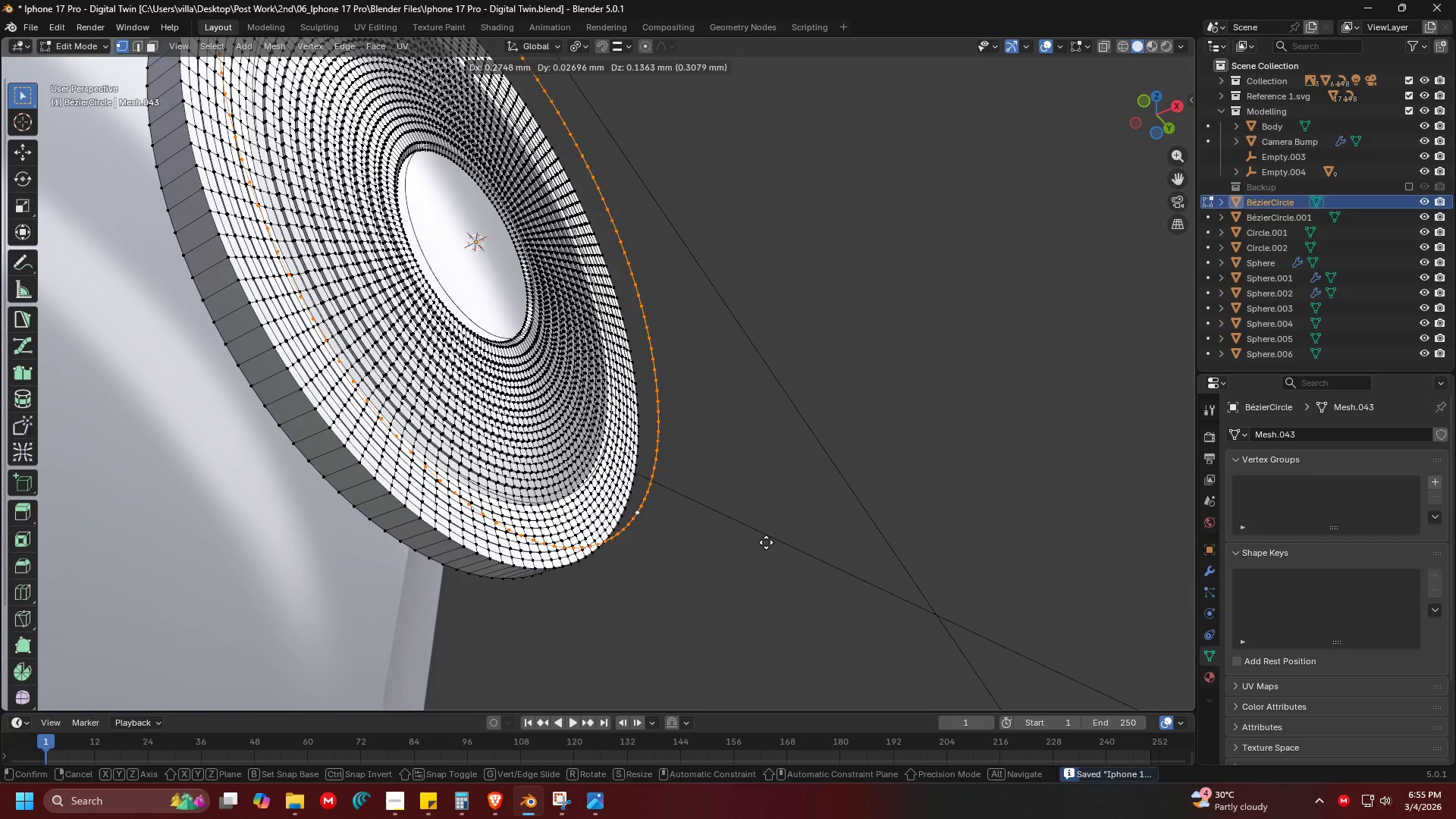 
right_click([766, 542])
 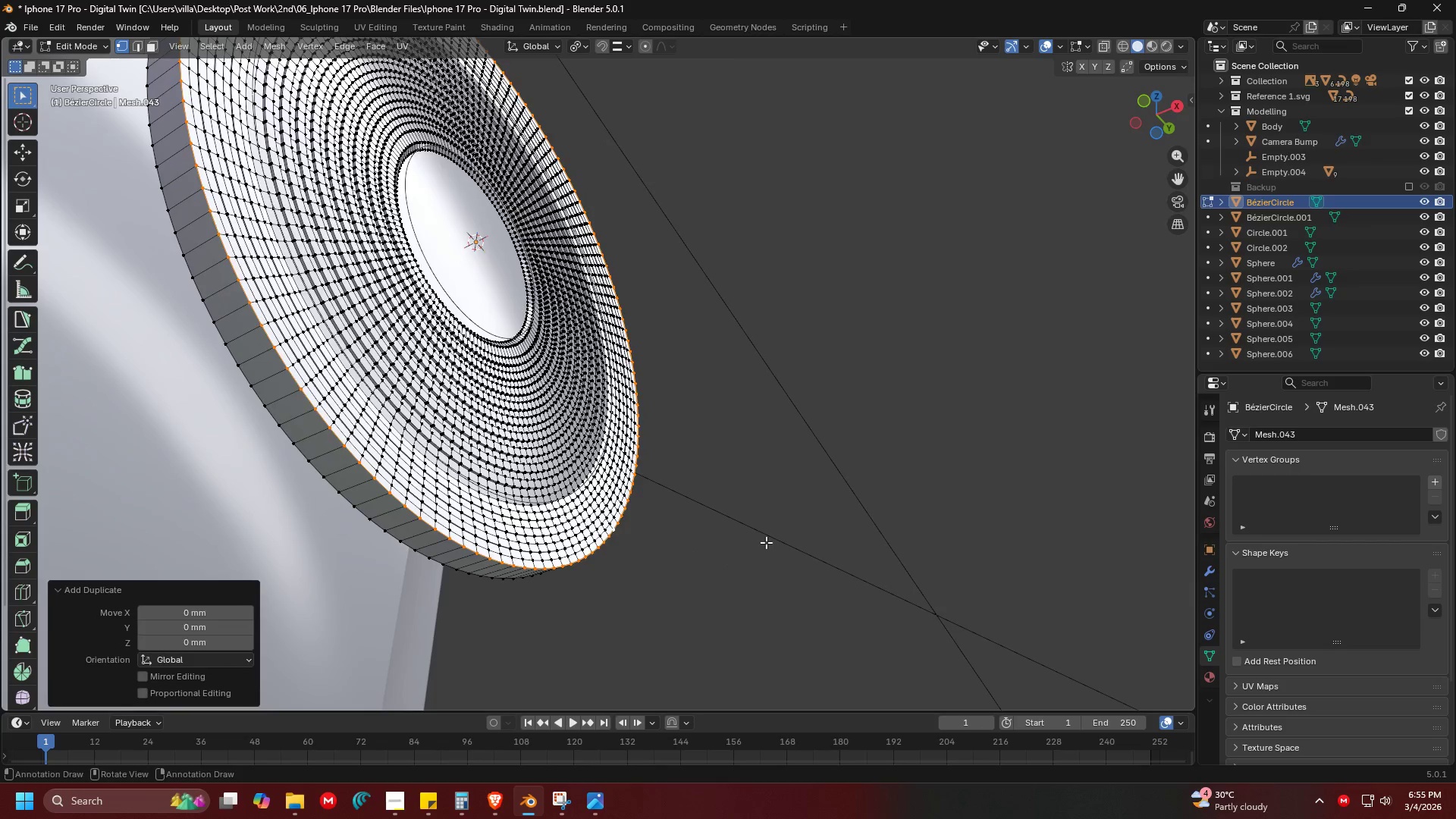 
key(F)
 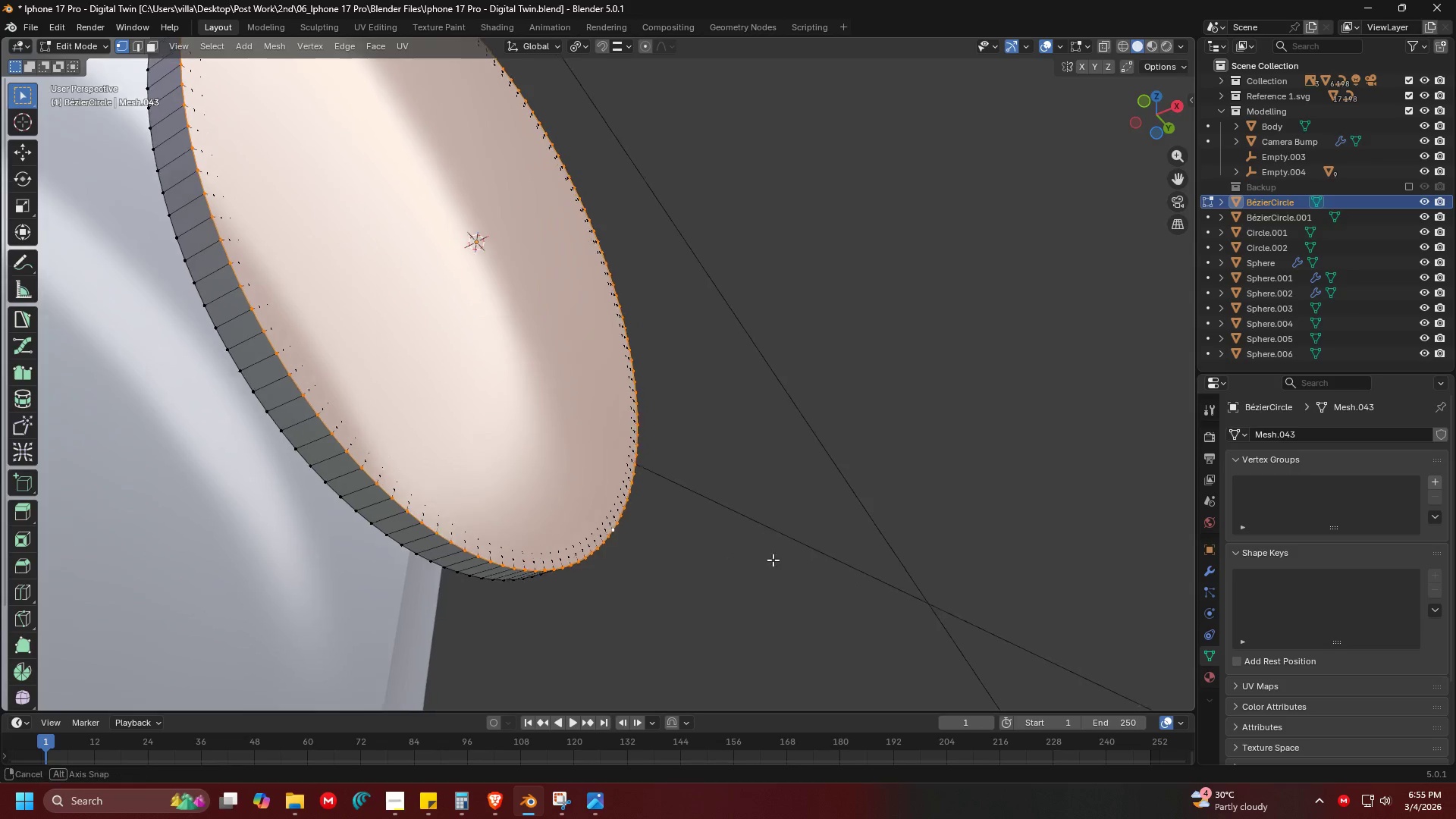 
key(E)
 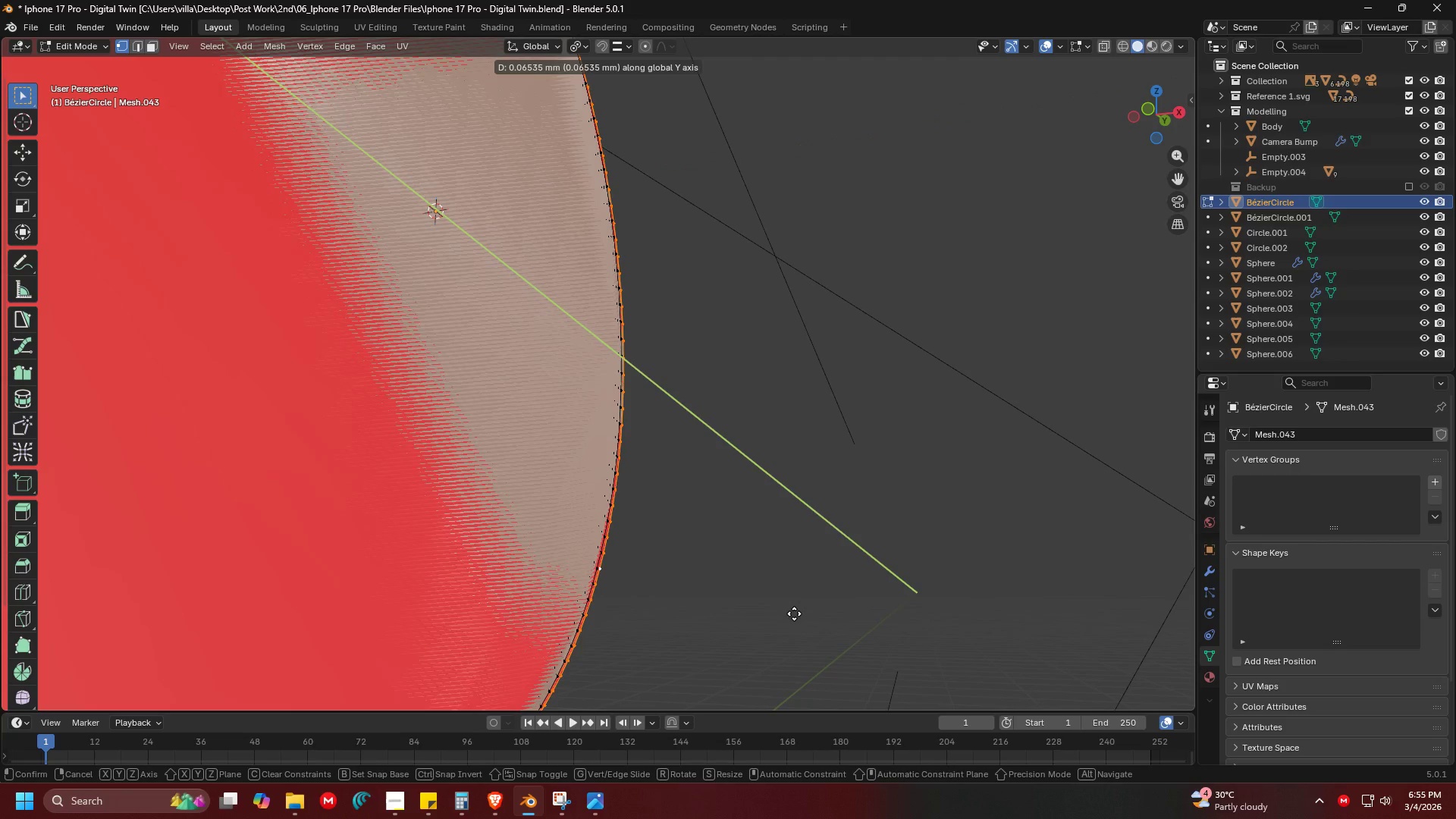 
scroll: coordinate [792, 610], scroll_direction: up, amount: 2.0
 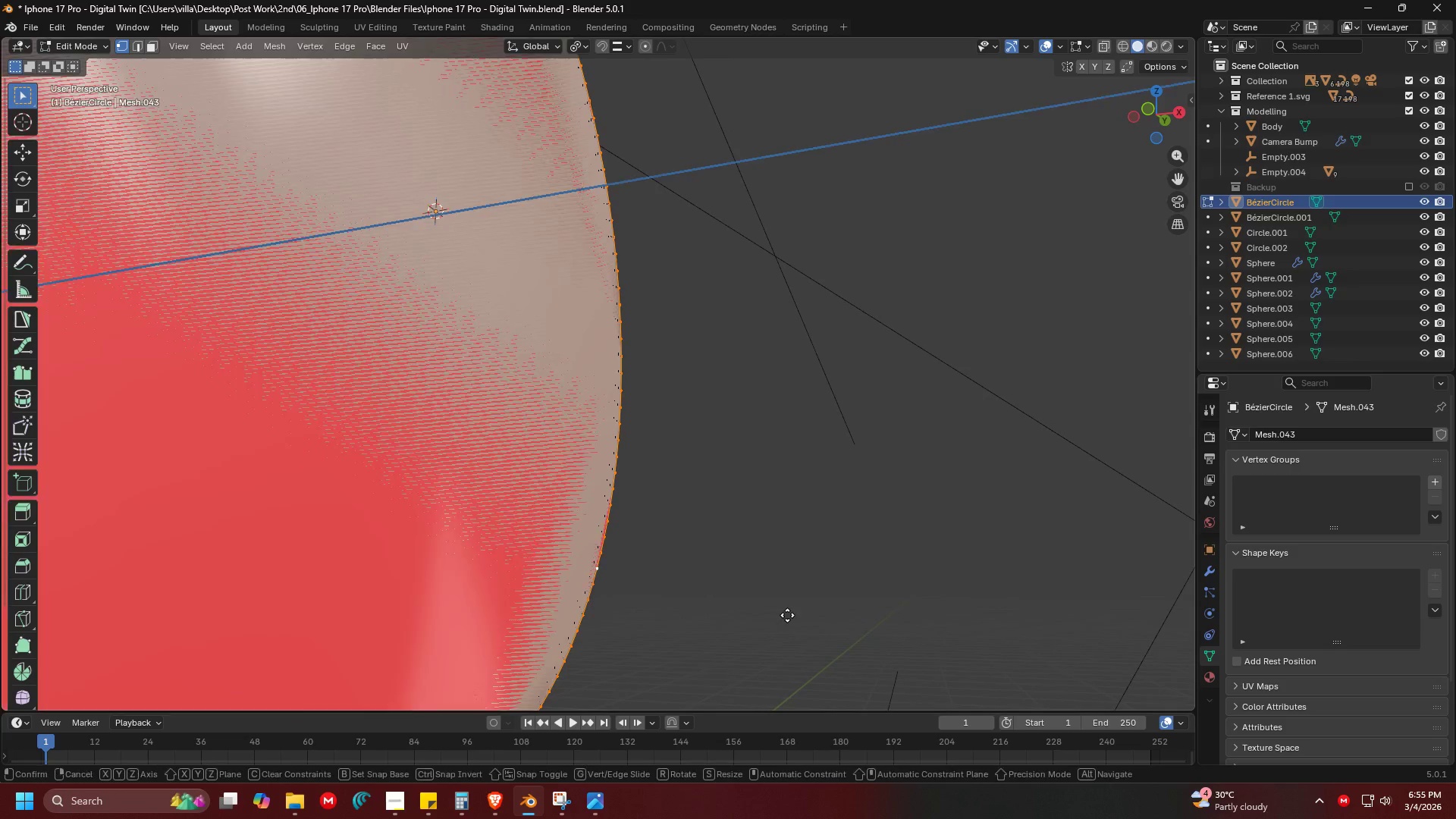 
type(zx)
 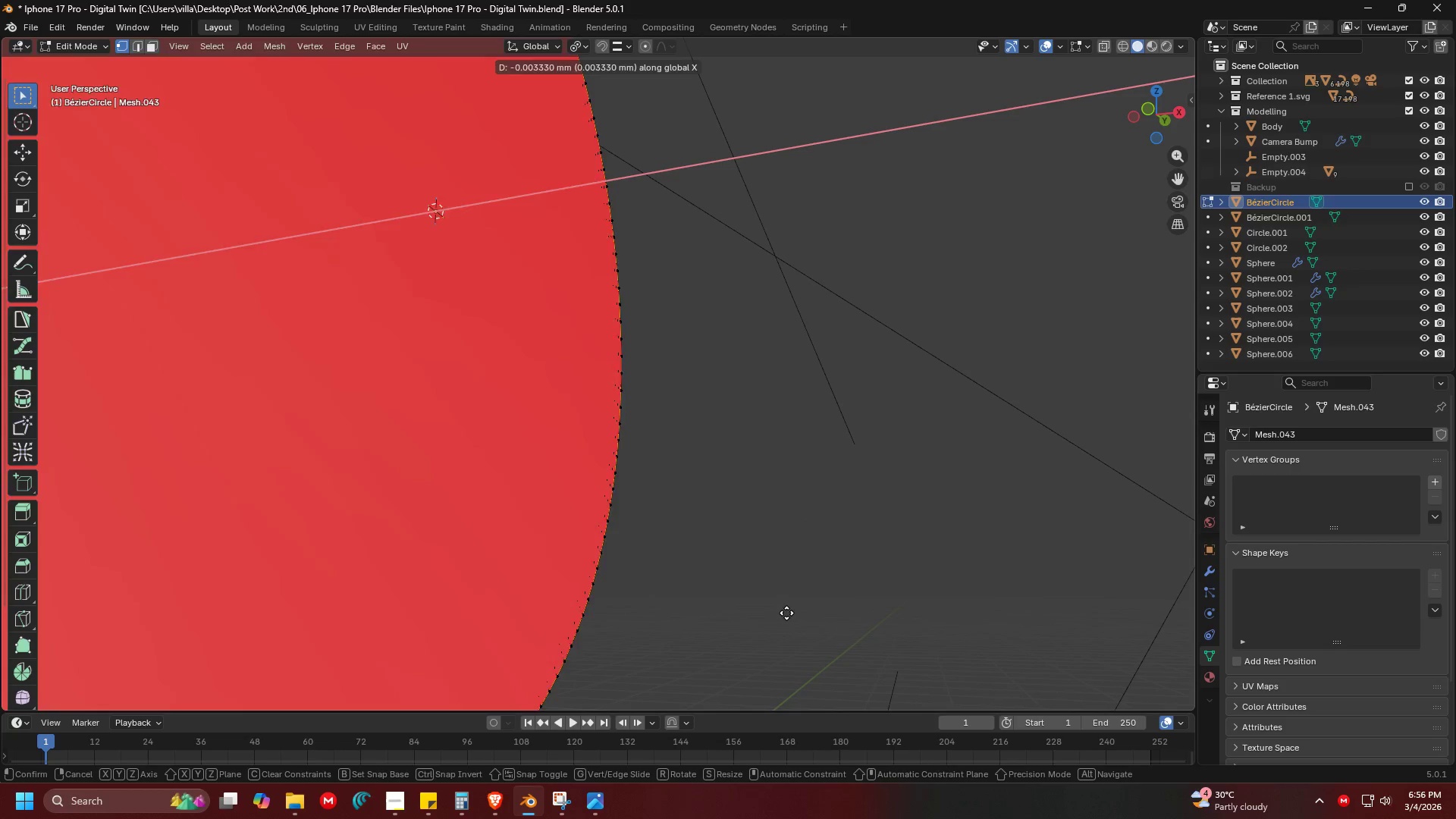 
left_click([789, 613])
 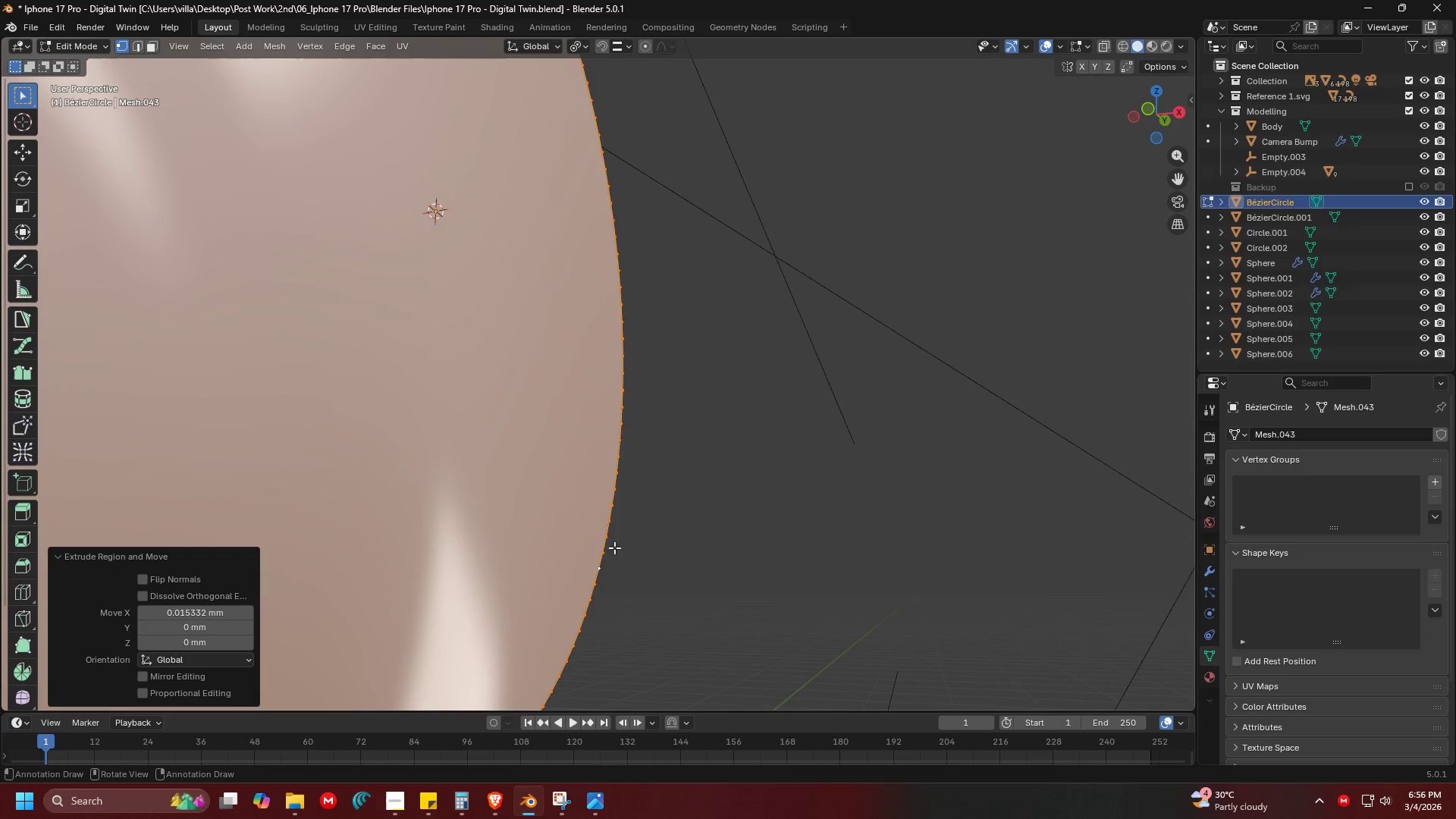 
type(lp)
 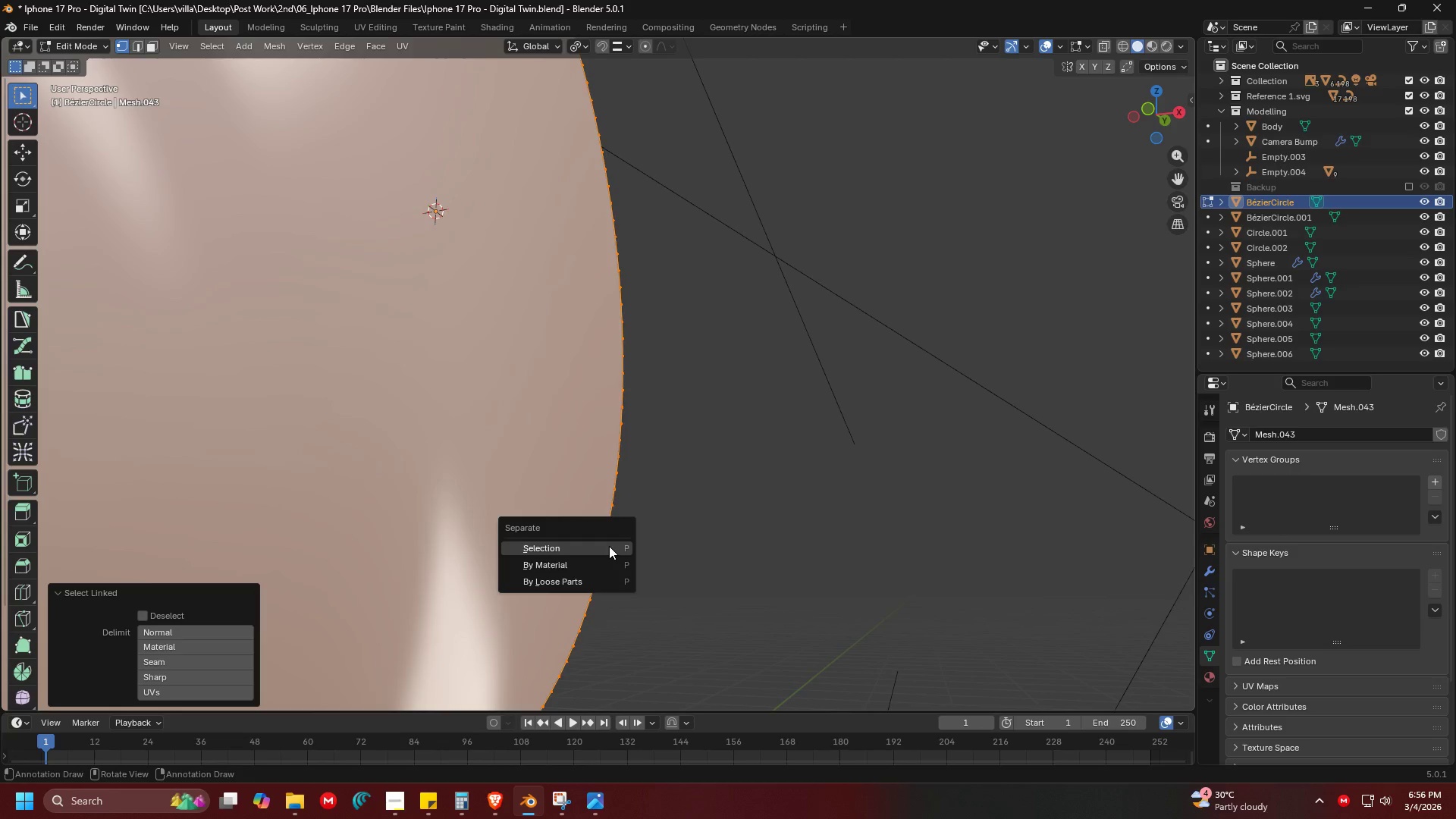 
left_click([609, 546])
 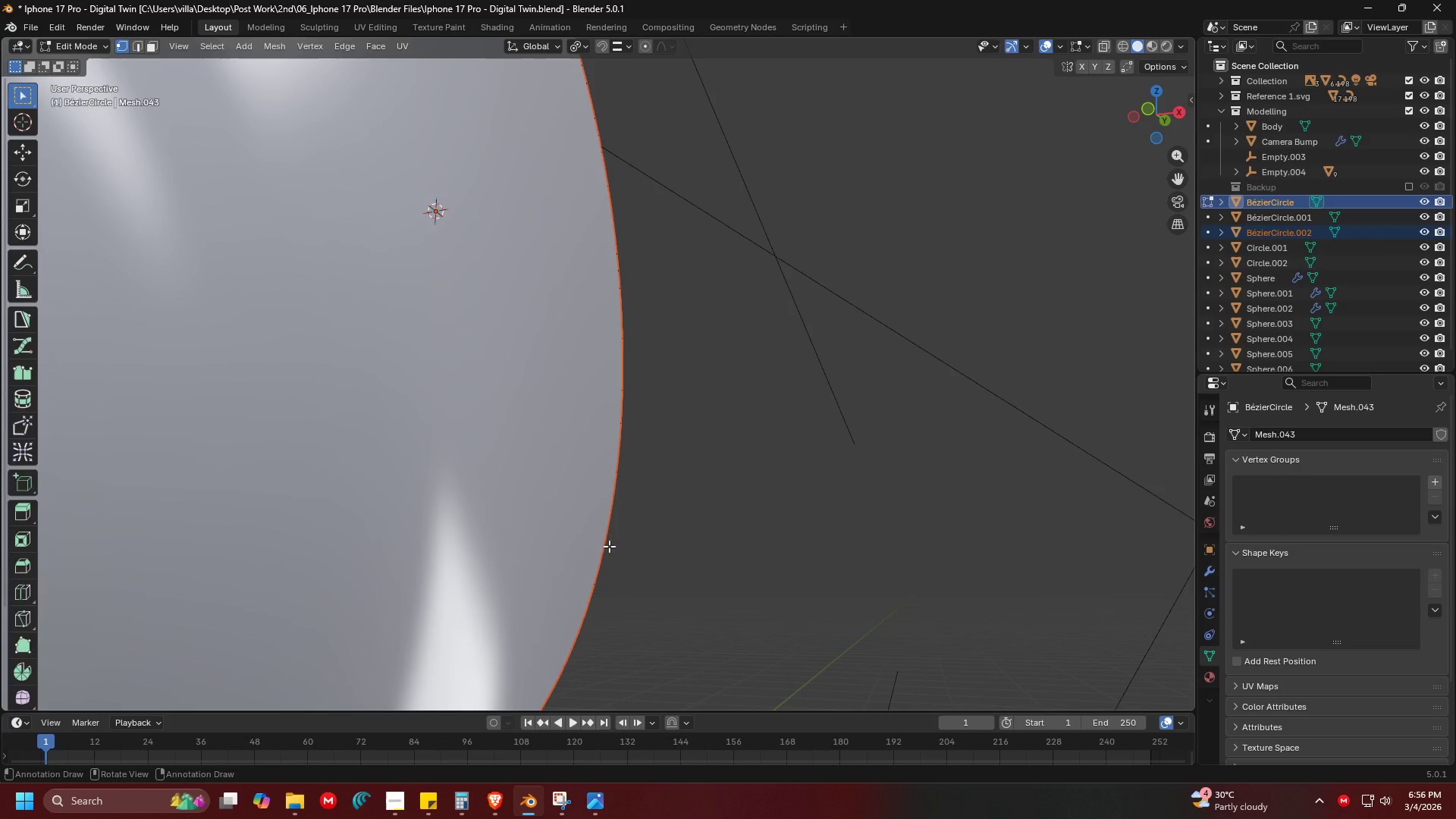 
key(Tab)
 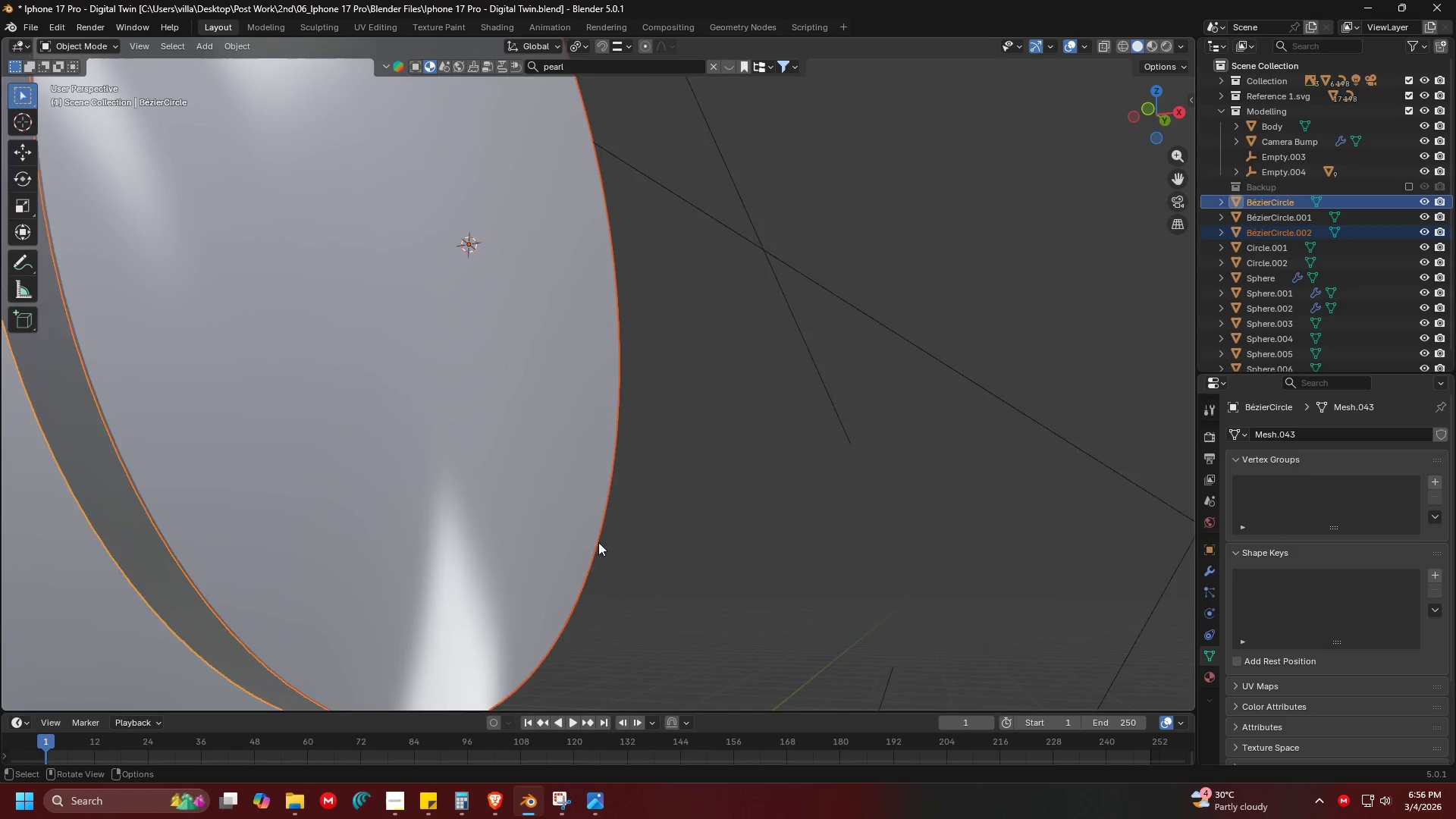 
key(Shift+ShiftLeft)
 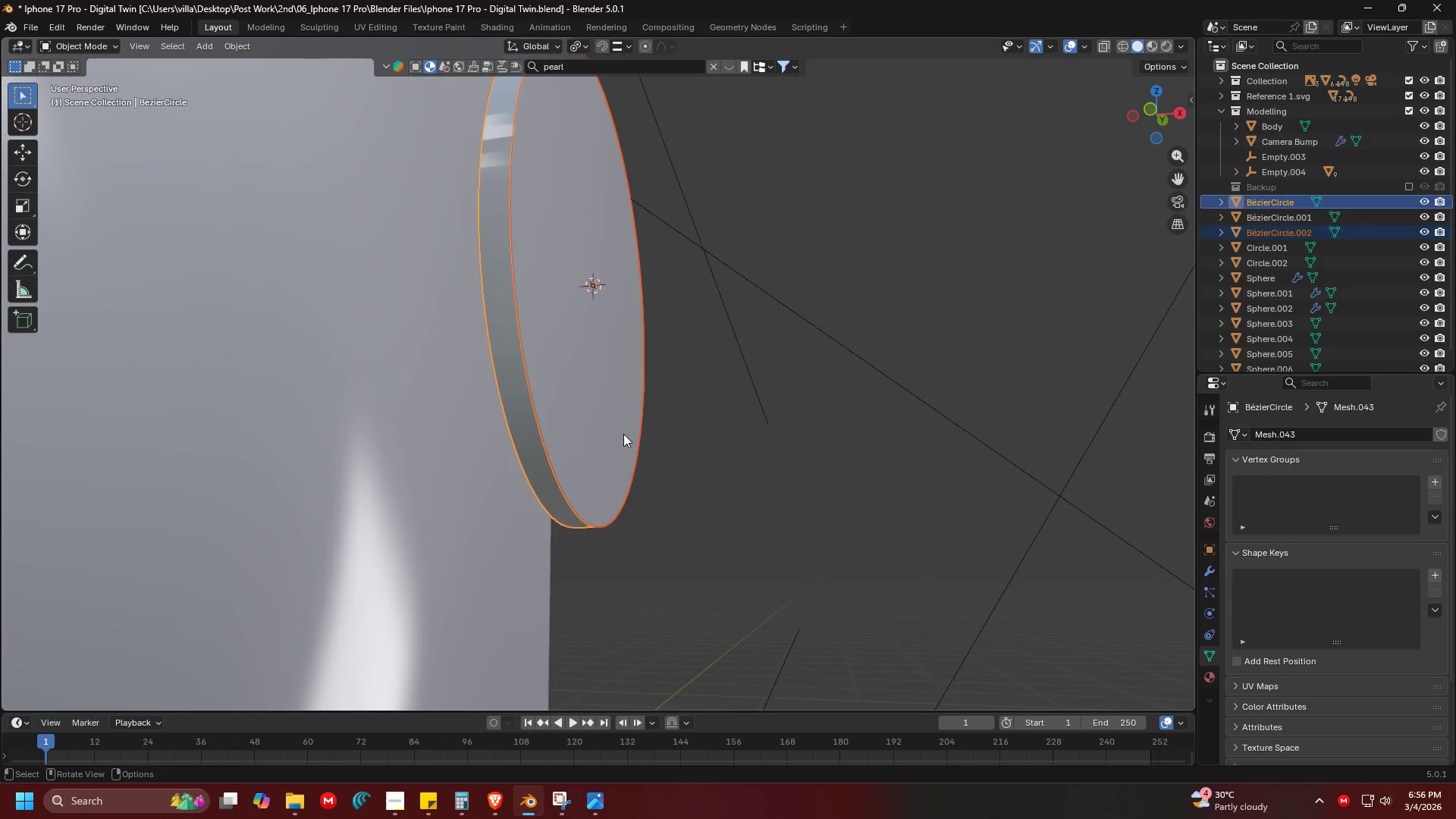 
scroll: coordinate [584, 536], scroll_direction: down, amount: 4.0
 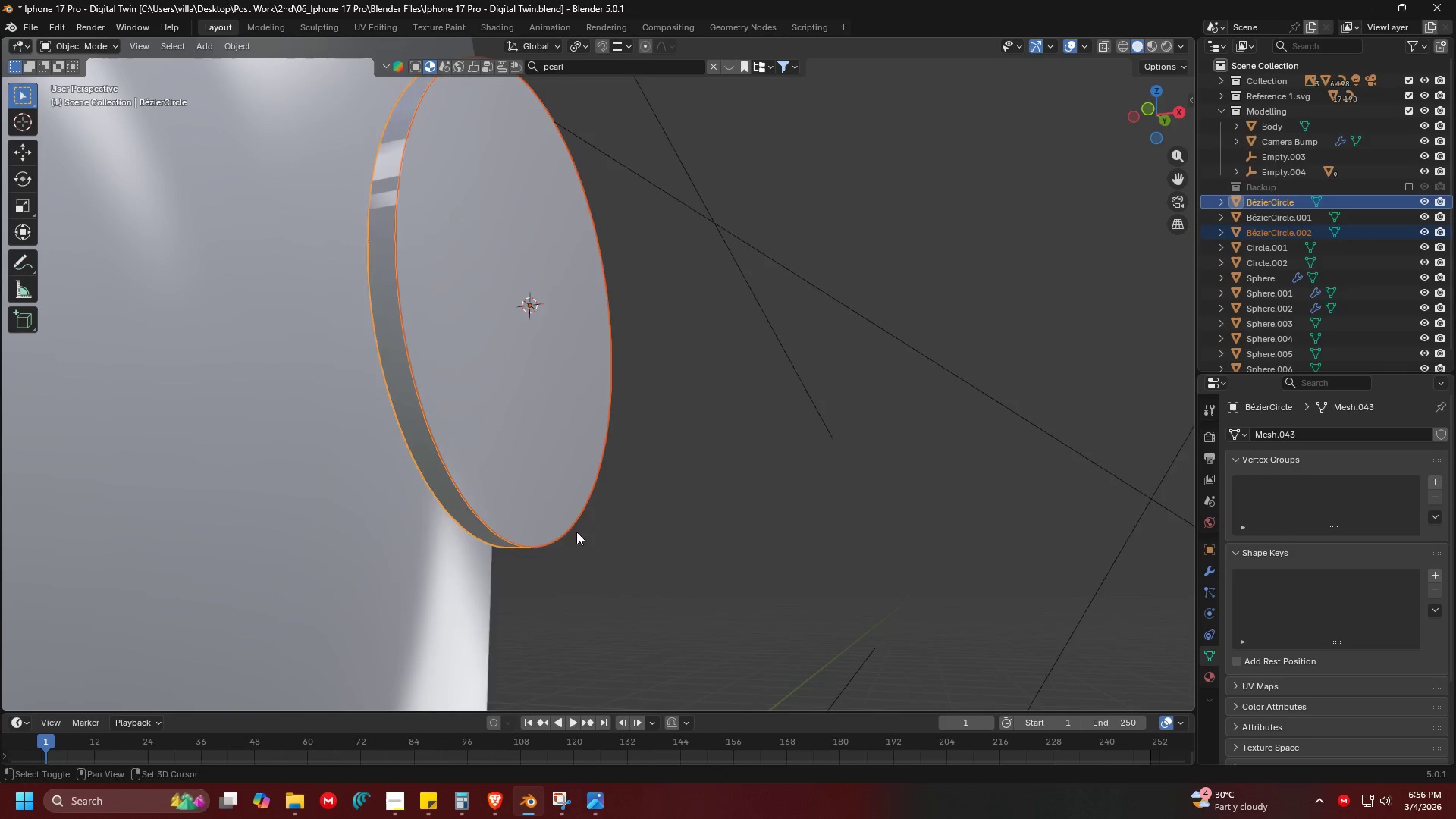 
key(Shift+ShiftLeft)
 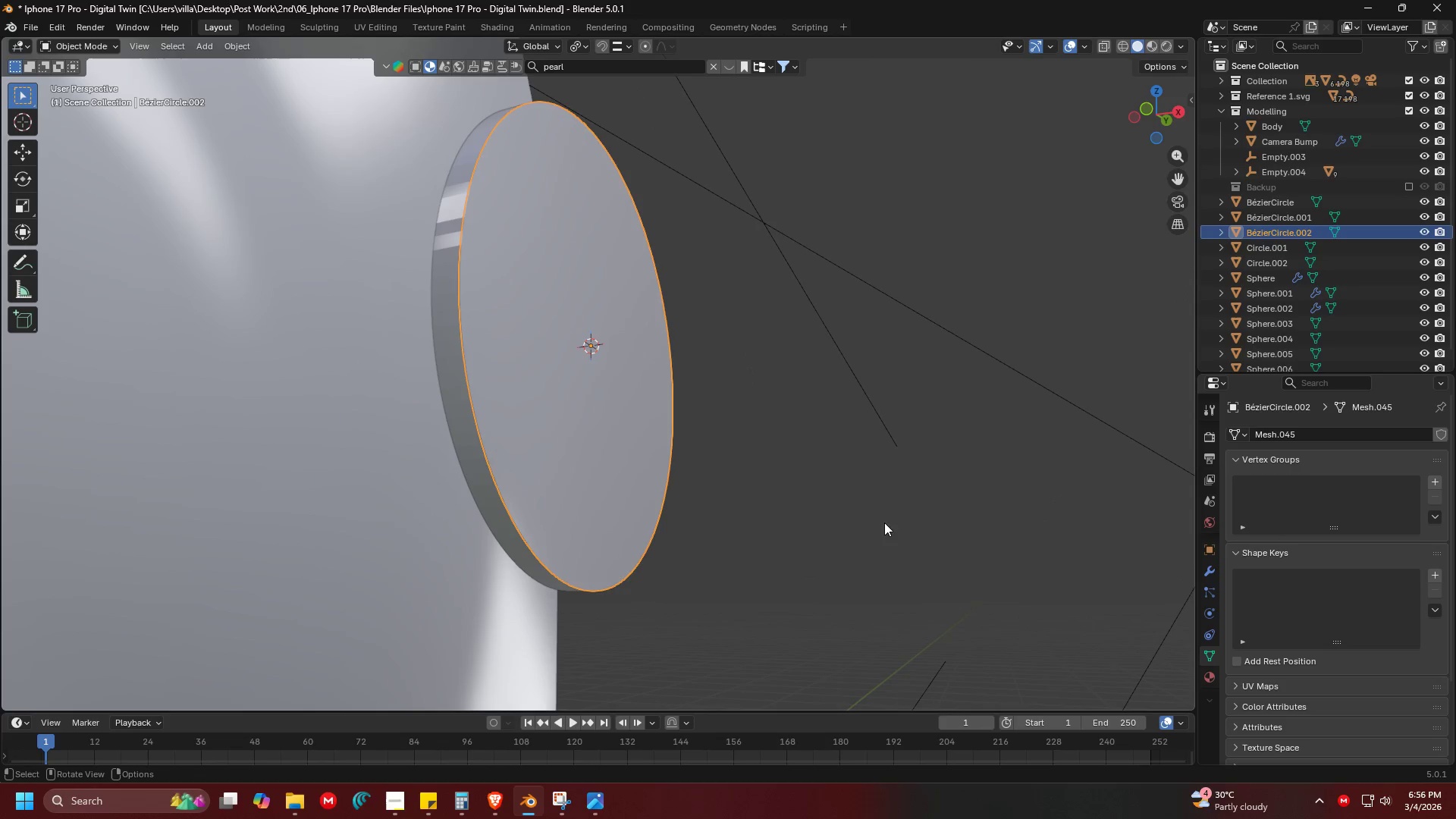 
key(Shift+ShiftLeft)
 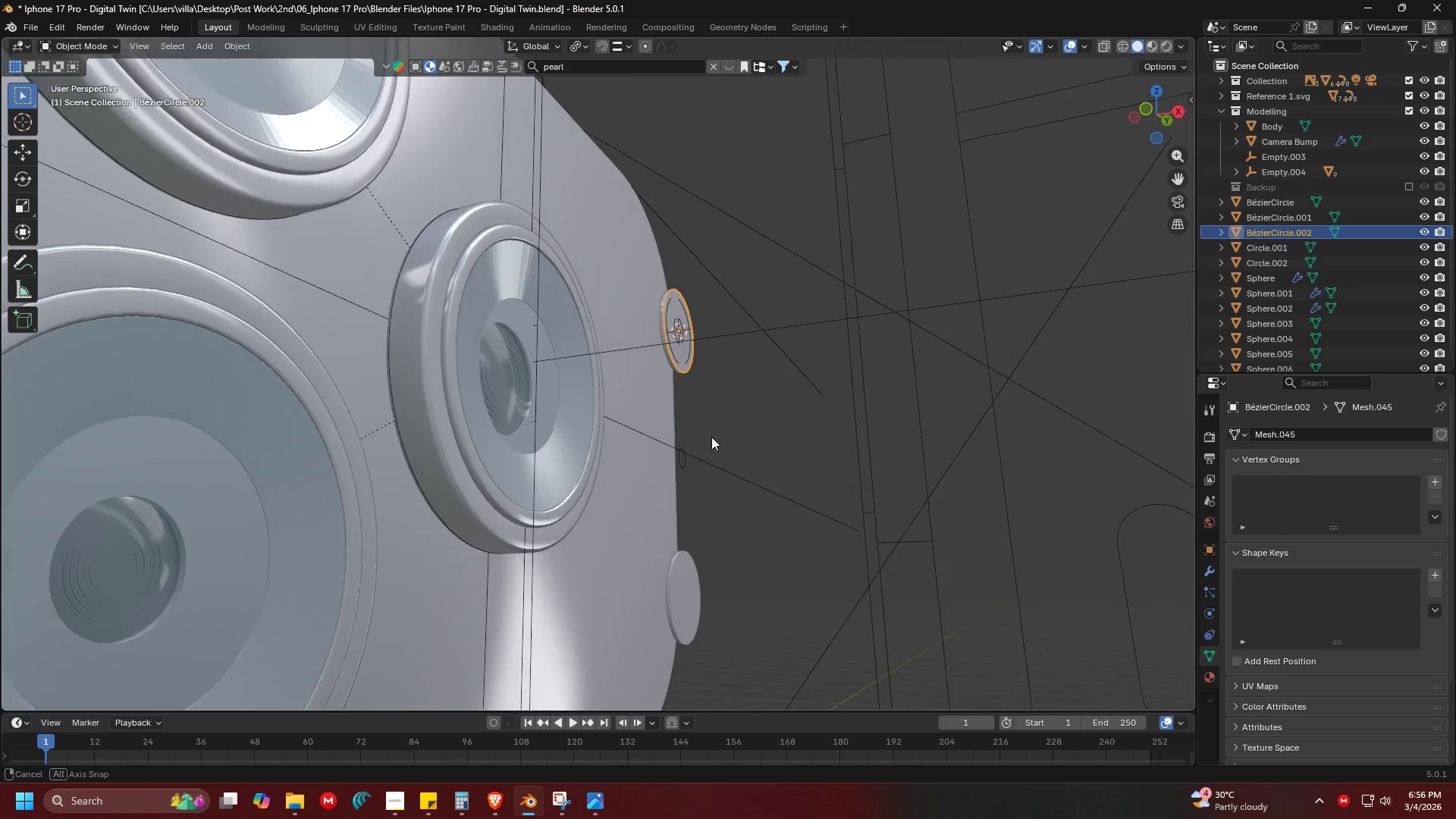 
key(Shift+ShiftLeft)
 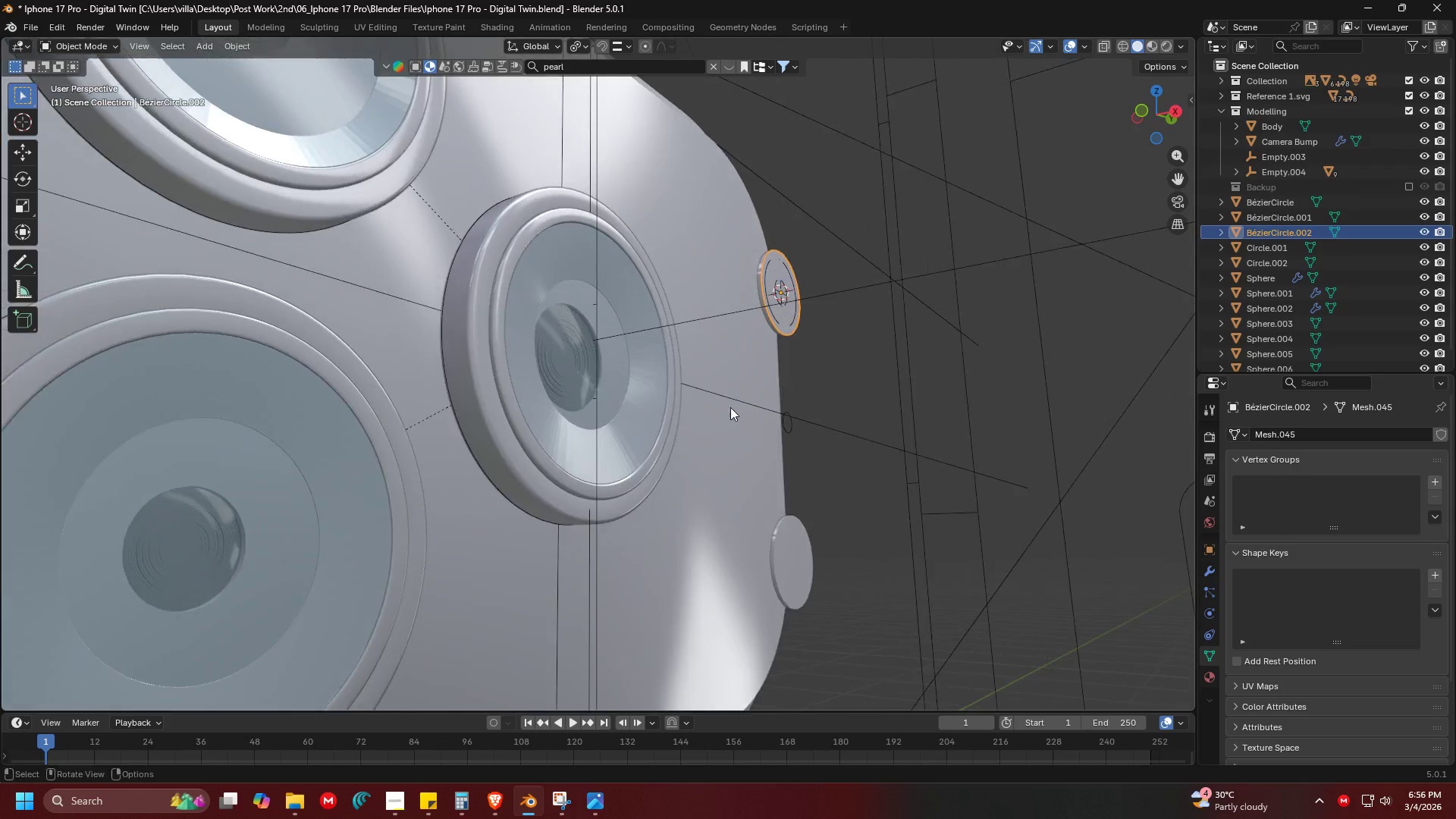 
scroll: coordinate [728, 433], scroll_direction: down, amount: 9.0
 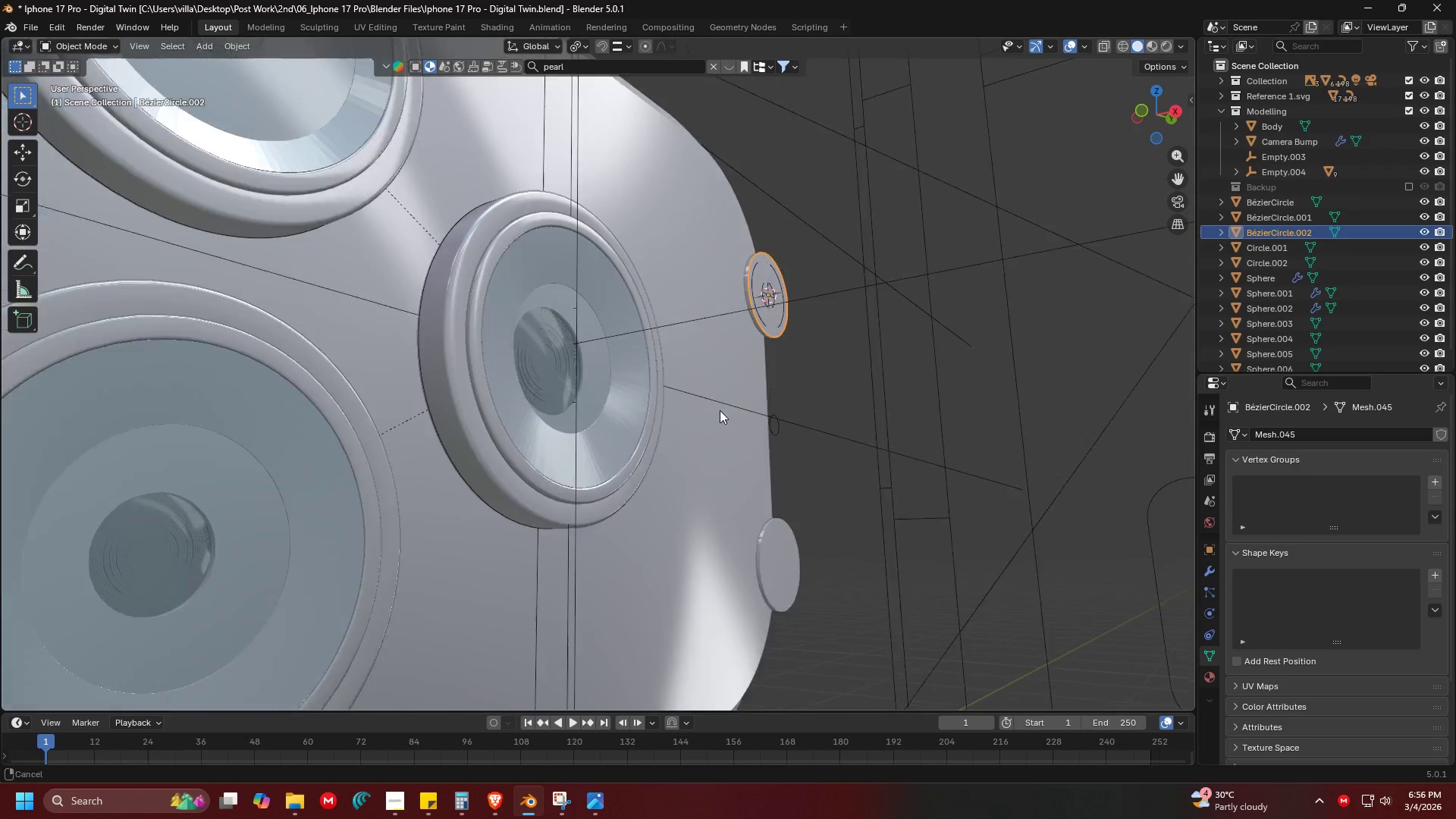 
hold_key(key=ShiftLeft, duration=0.33)
left_click([620, 411])
 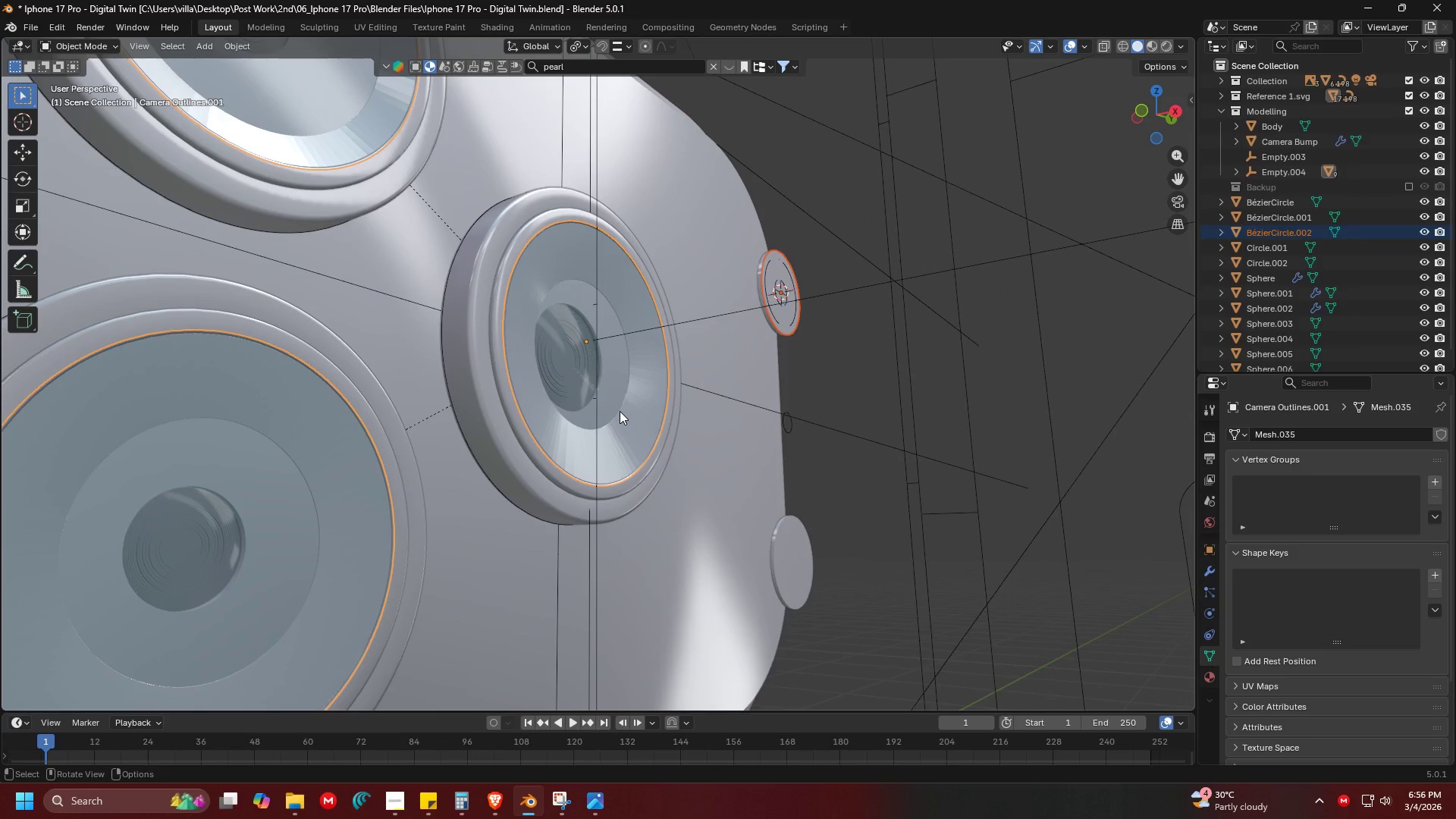 
key(Control+L)
 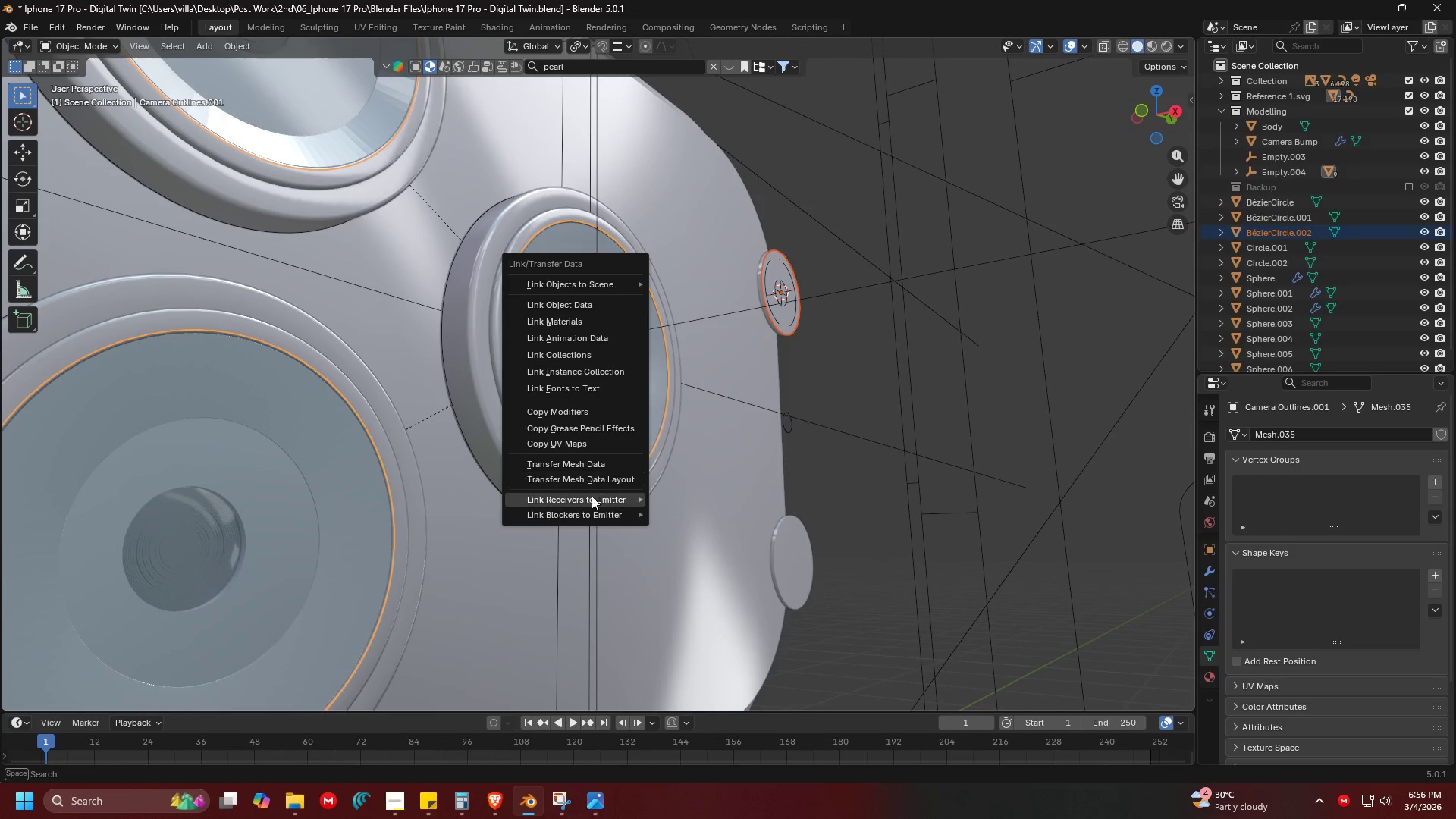 
left_click([574, 323])
 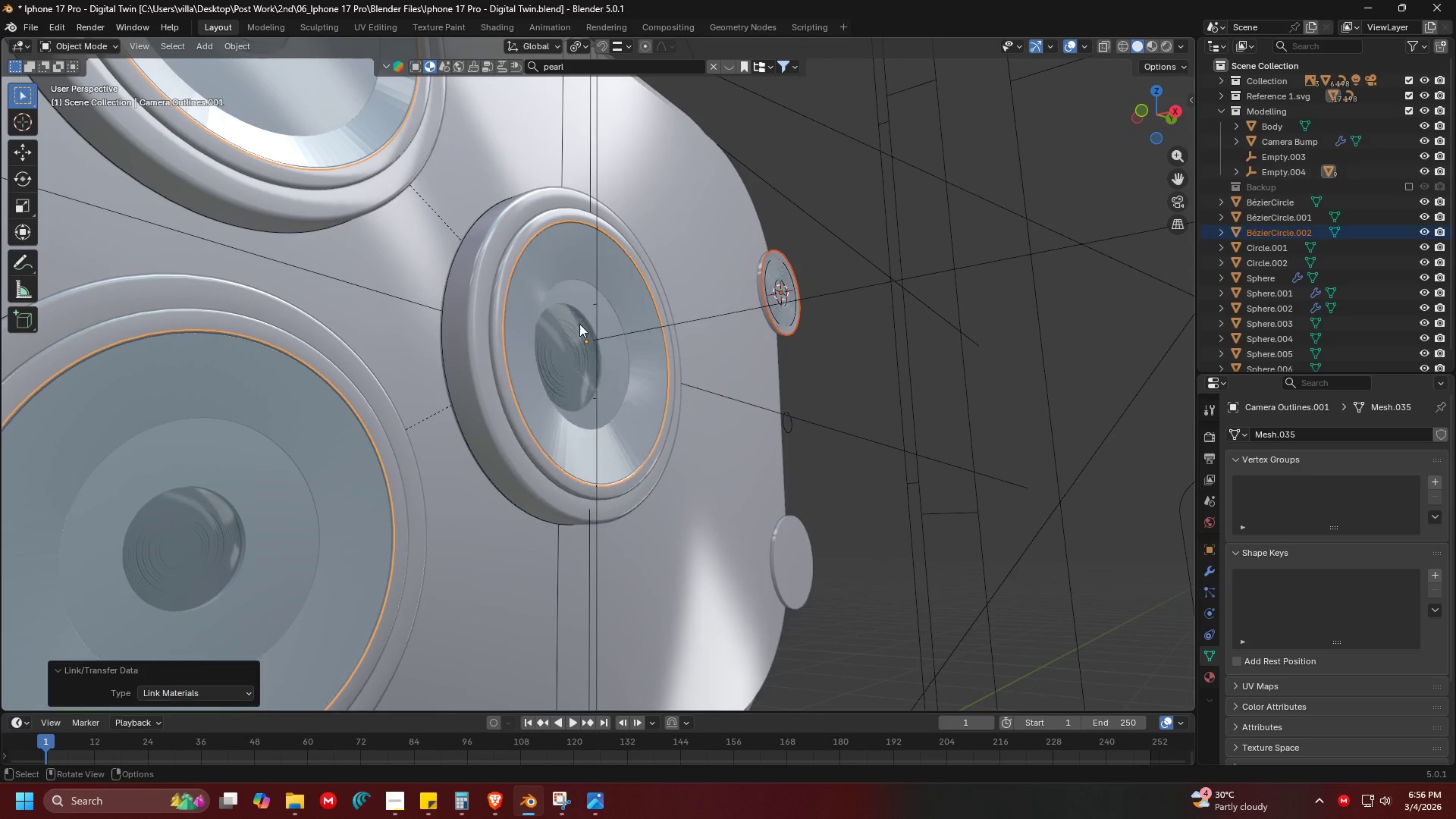 
key(Shift+ShiftLeft)
 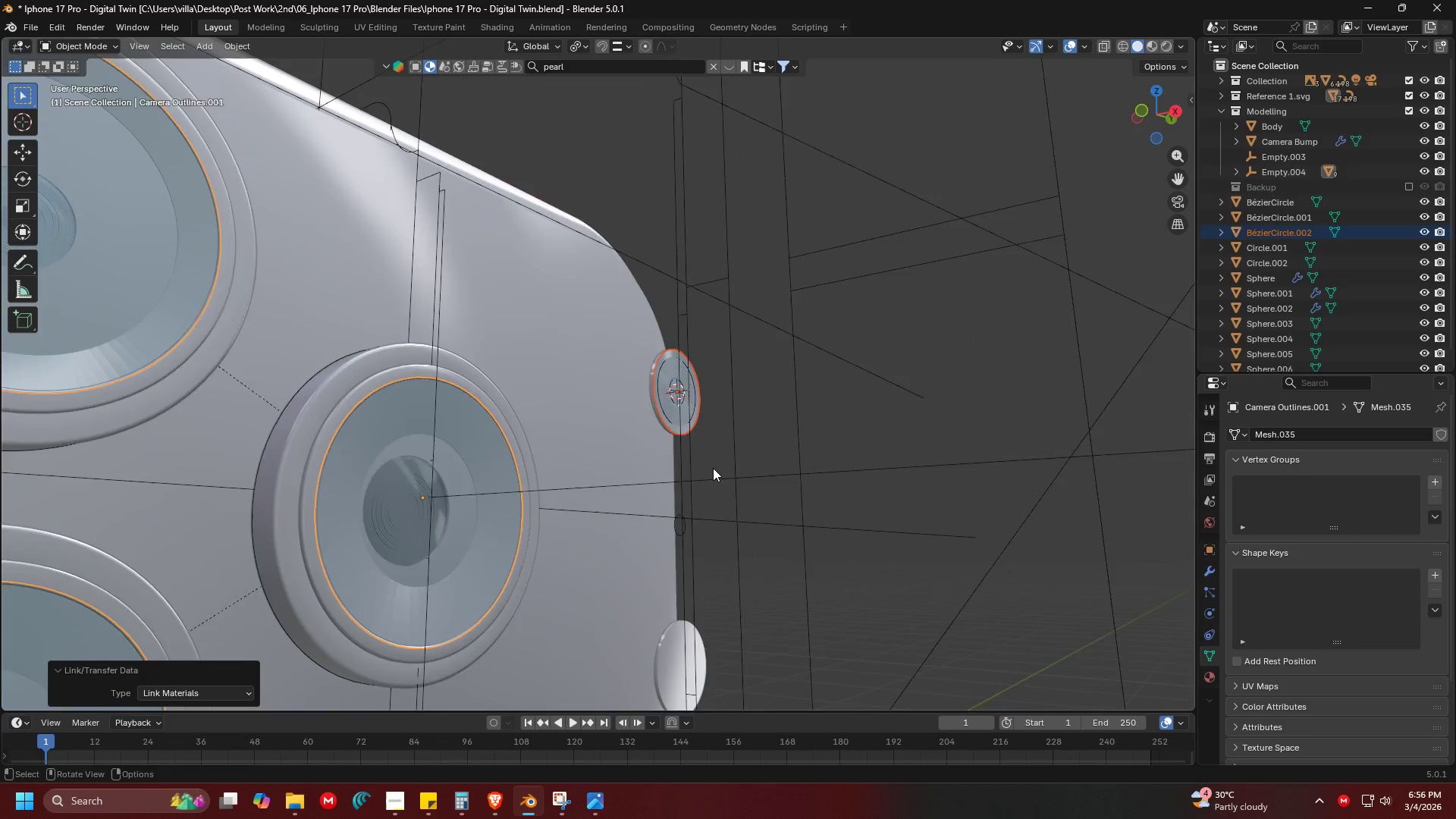 
scroll: coordinate [623, 459], scroll_direction: up, amount: 6.0
 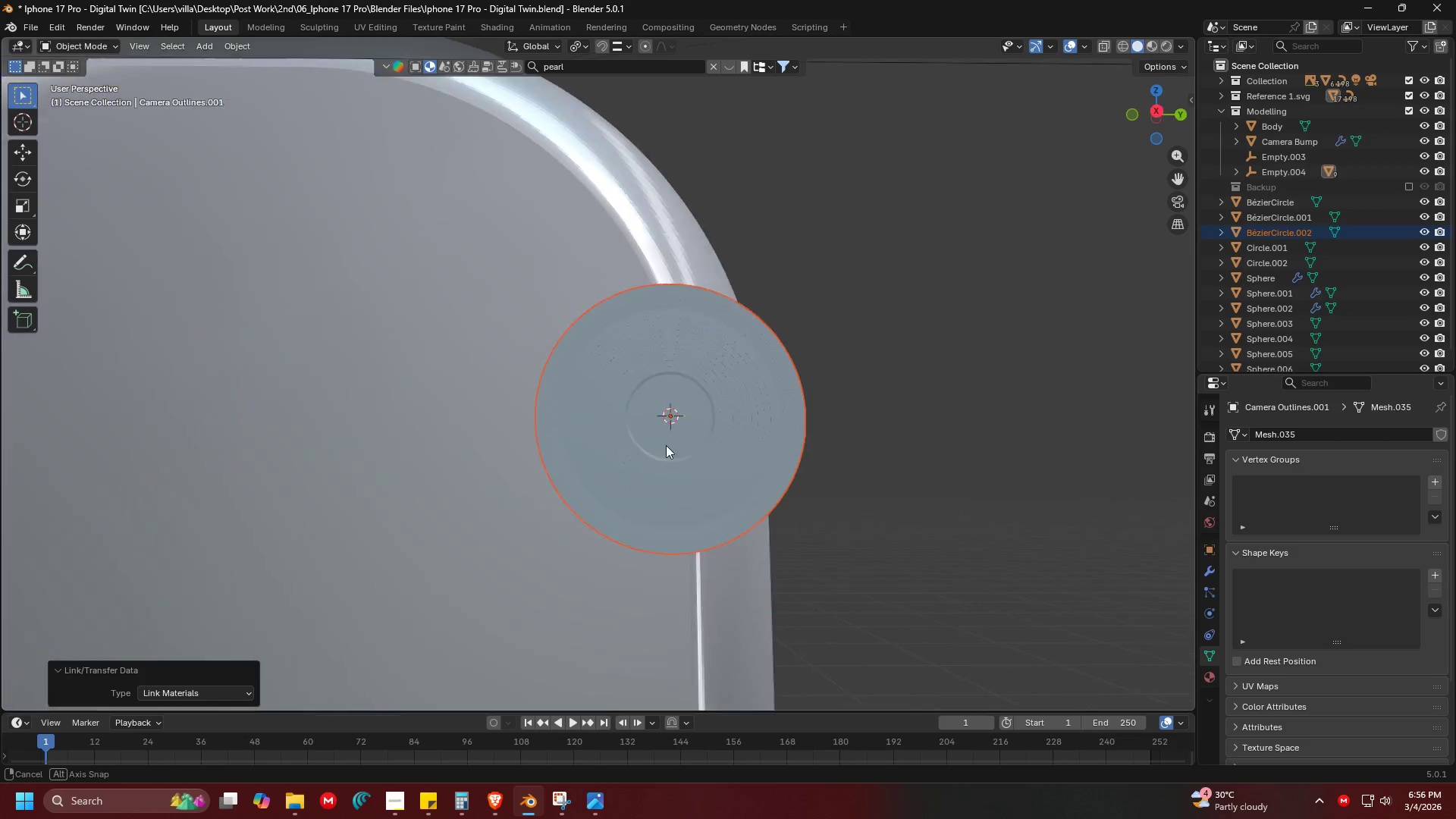 
left_click([752, 433])
 